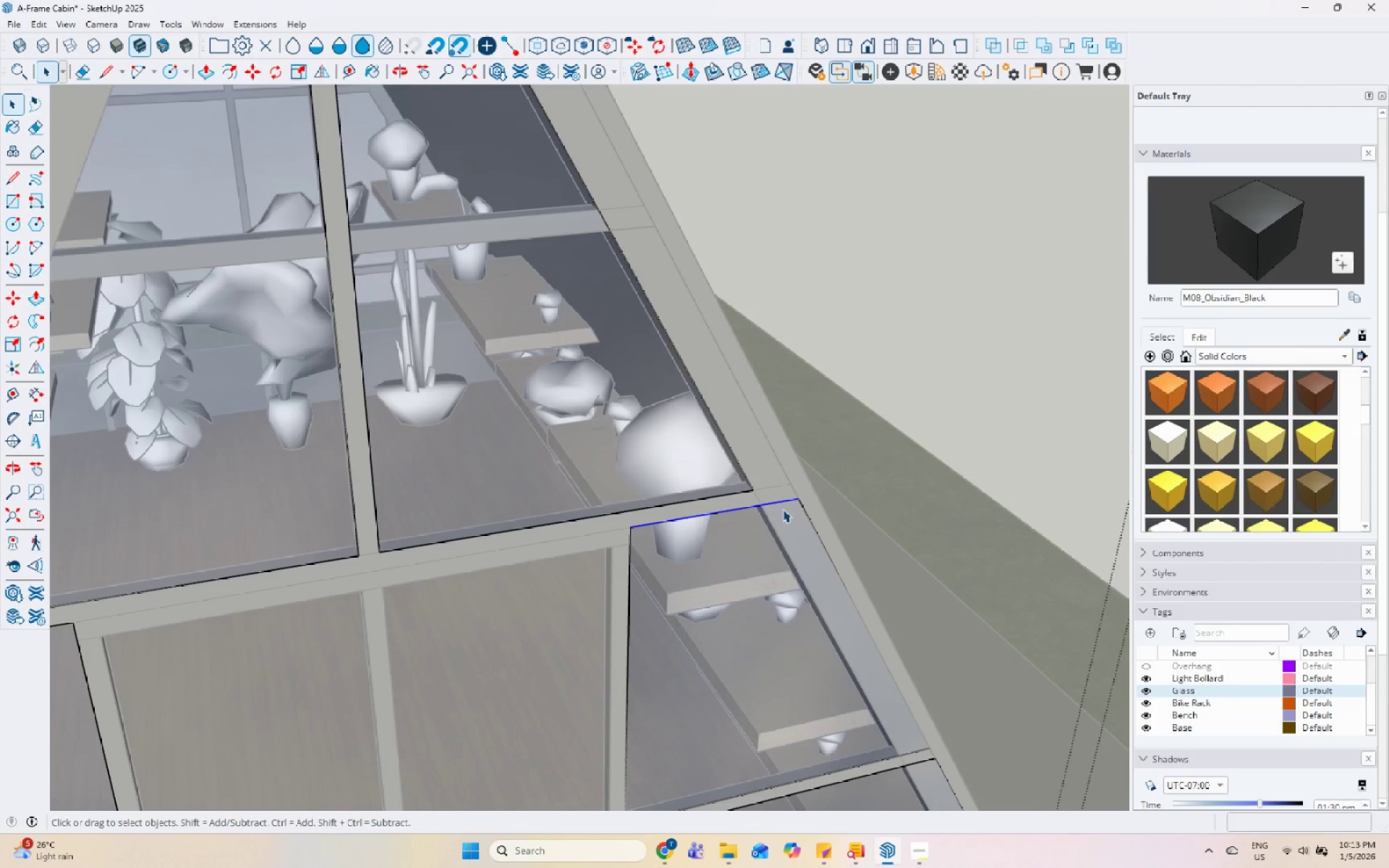 
scroll: coordinate [807, 493], scroll_direction: up, amount: 4.0
 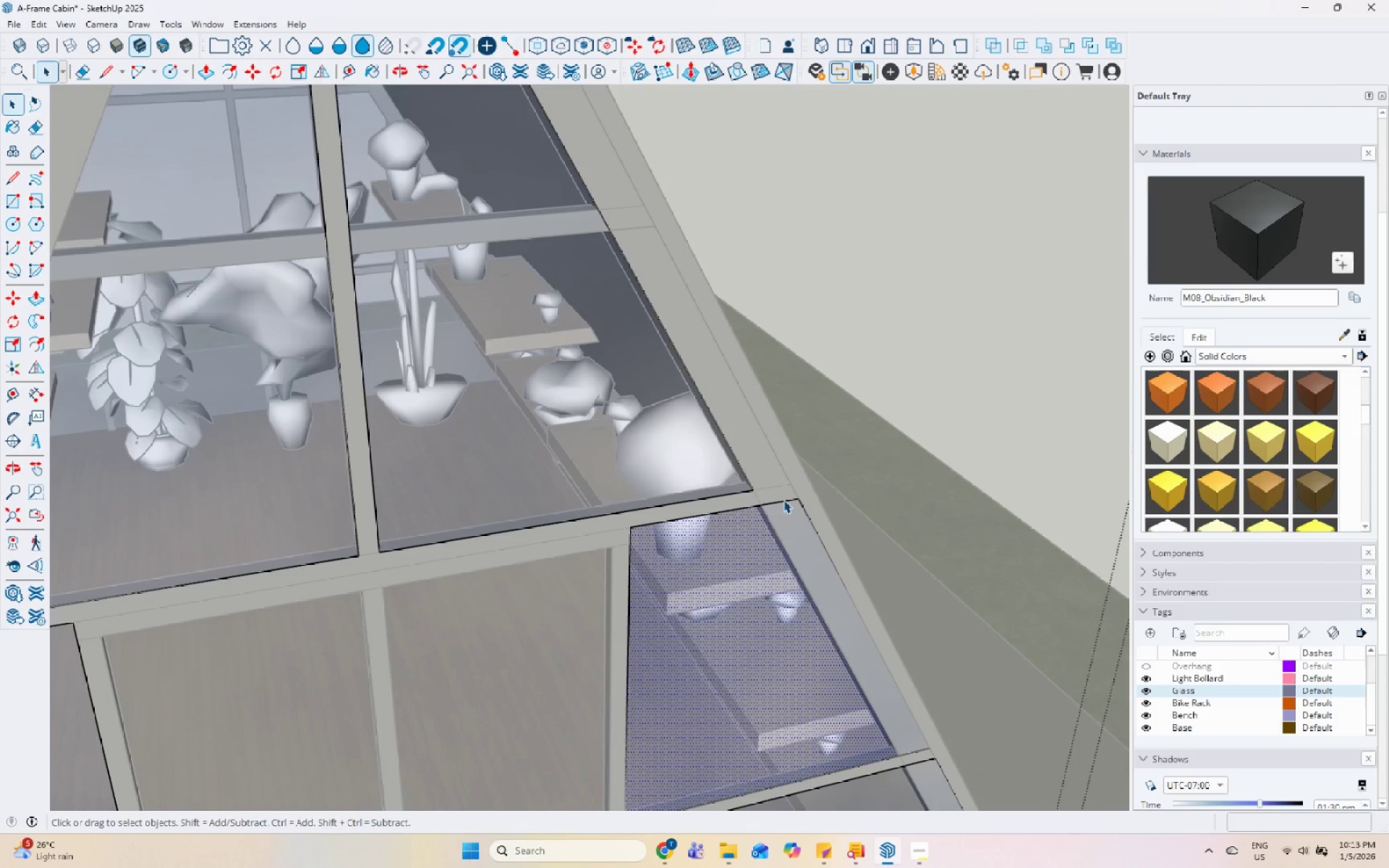 
key(L)
 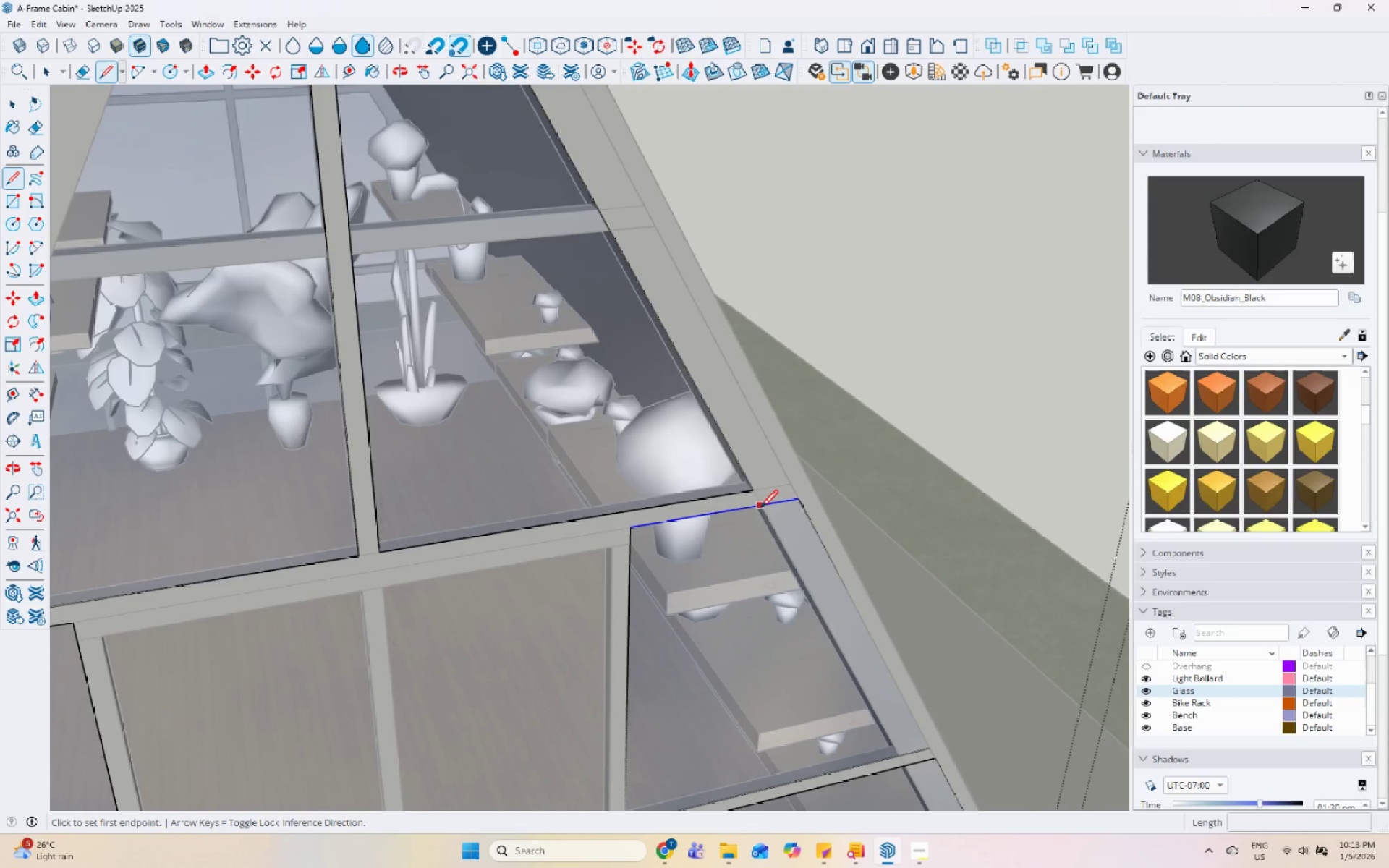 
left_click([760, 509])
 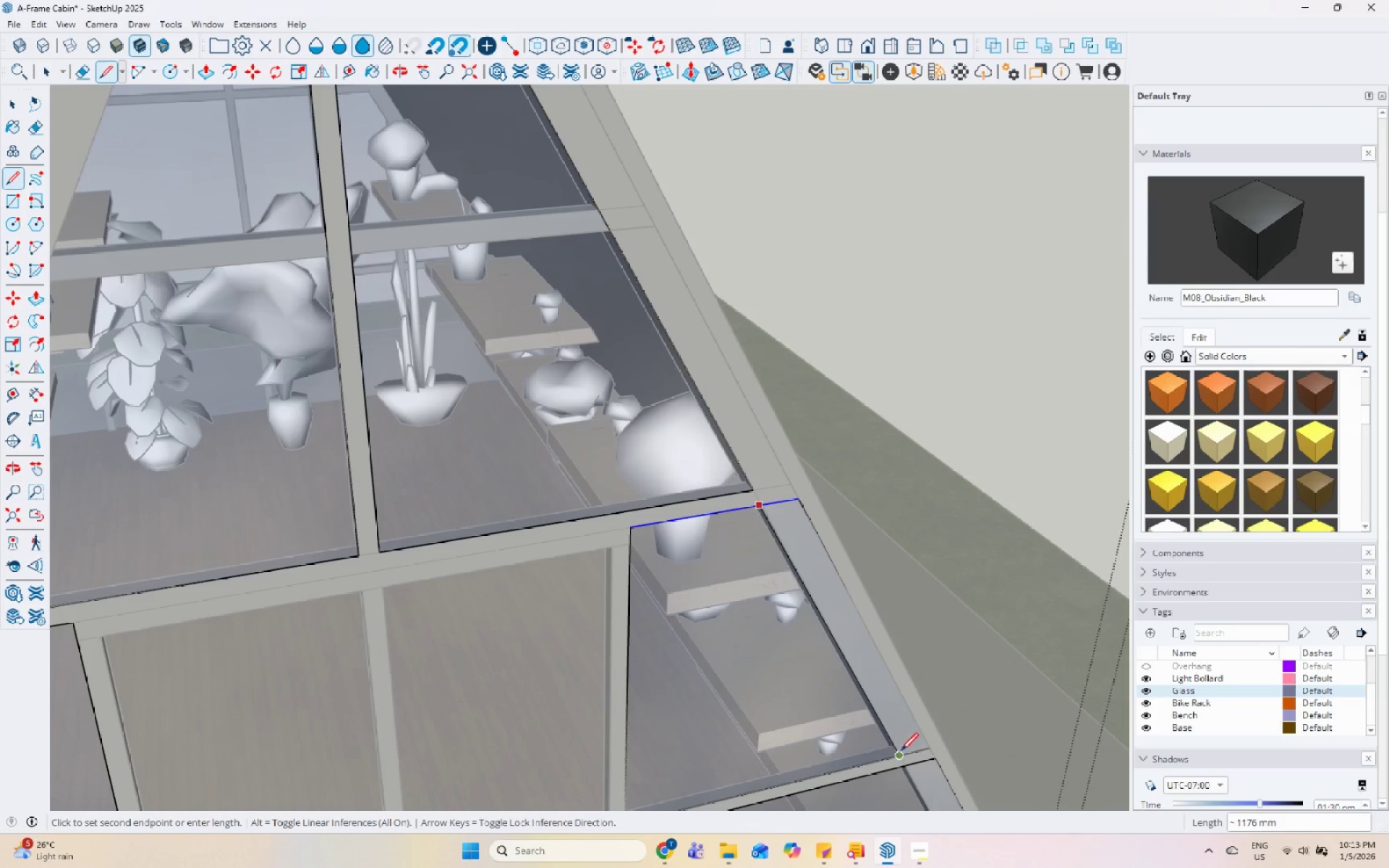 
left_click([901, 757])
 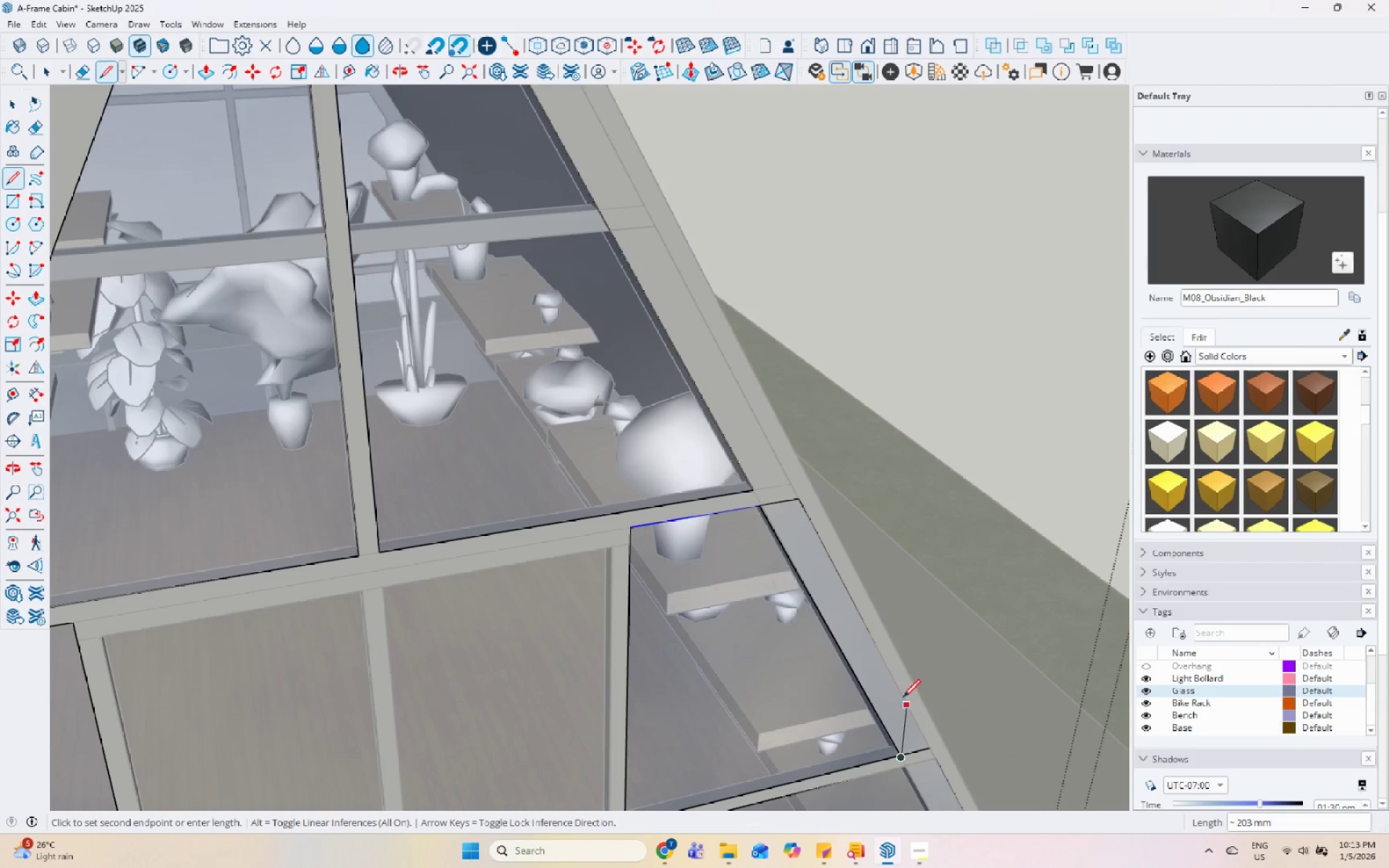 
key(Control+Z)
 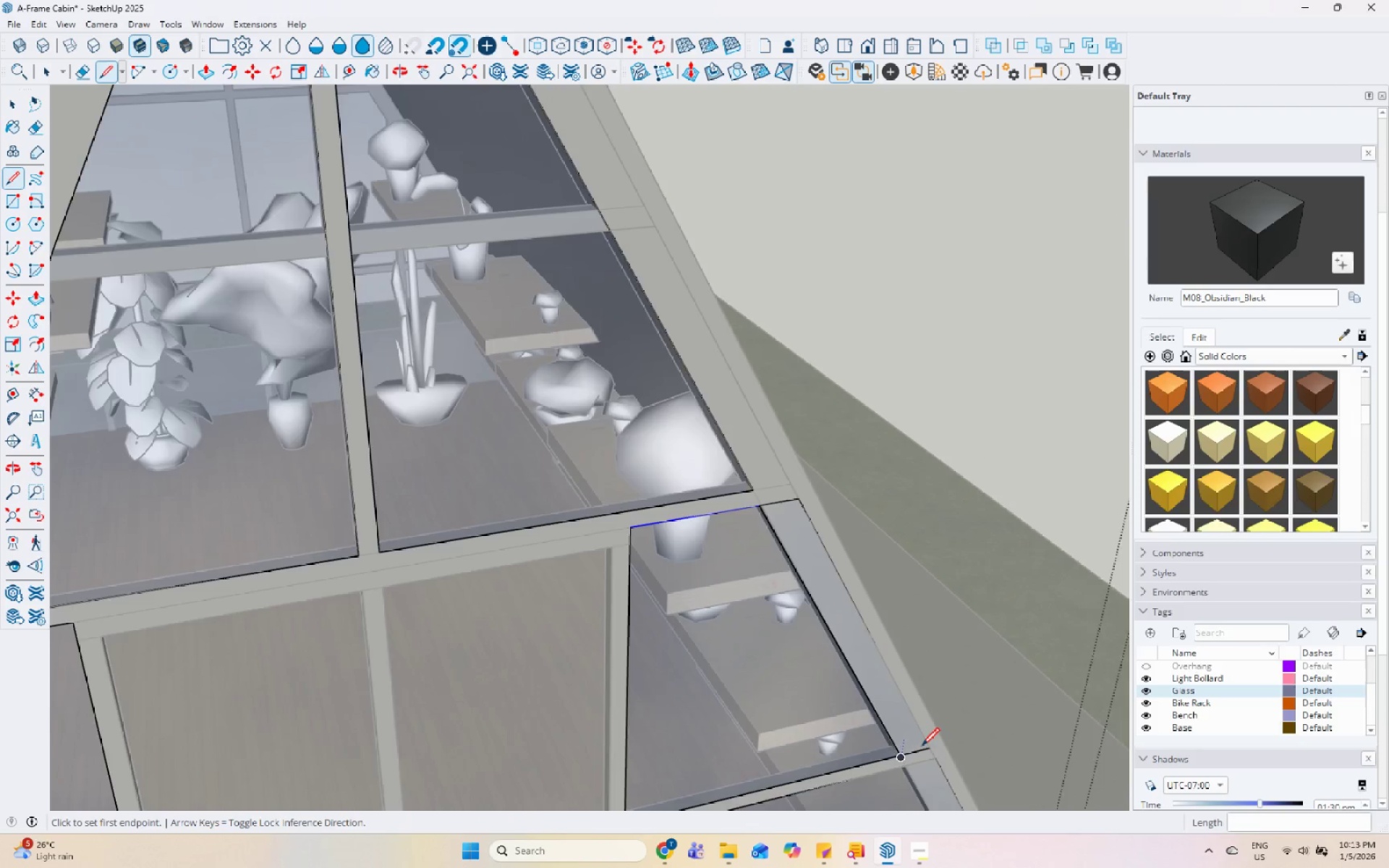 
scroll: coordinate [901, 769], scroll_direction: up, amount: 9.0
 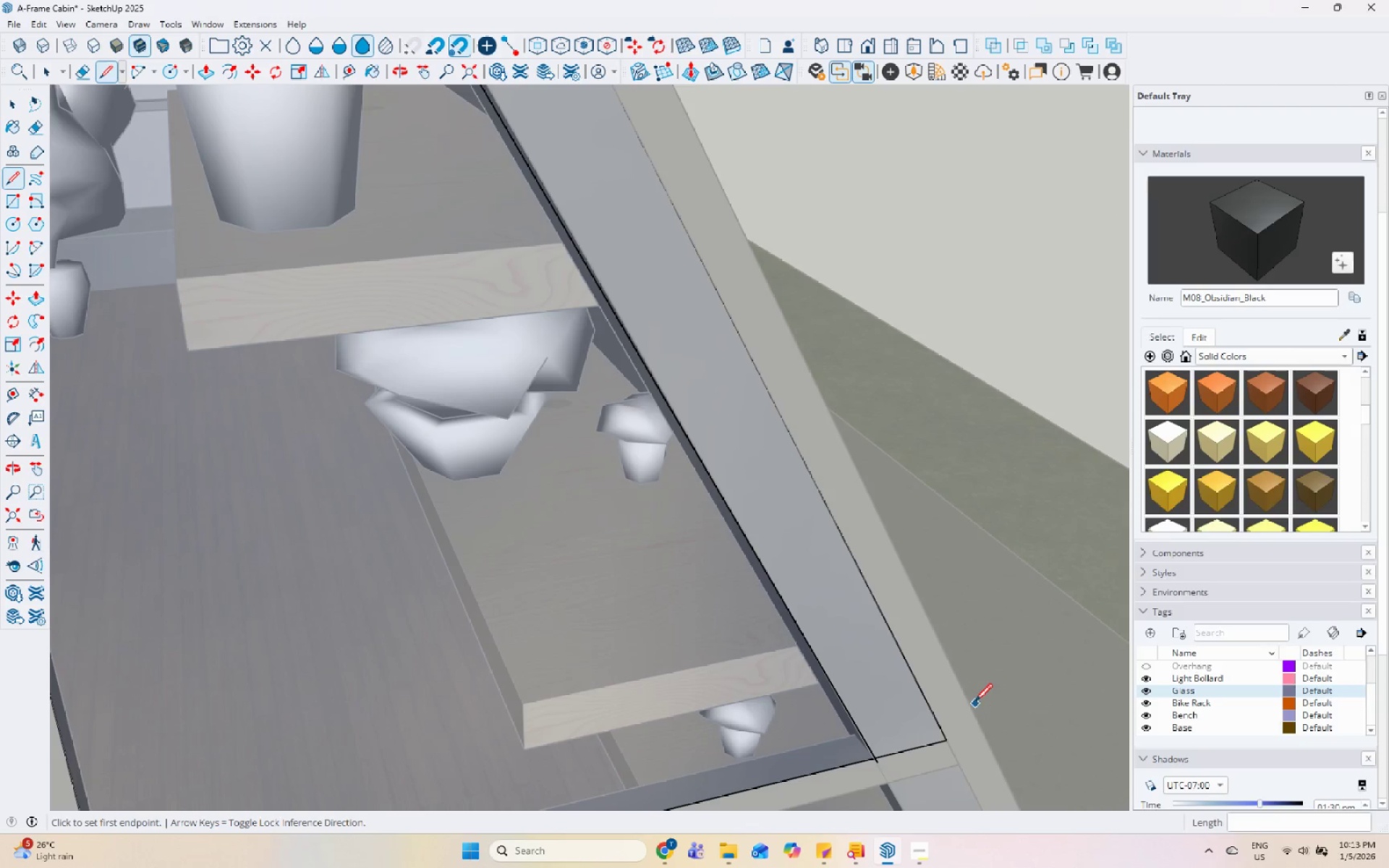 
key(Control+Z)
 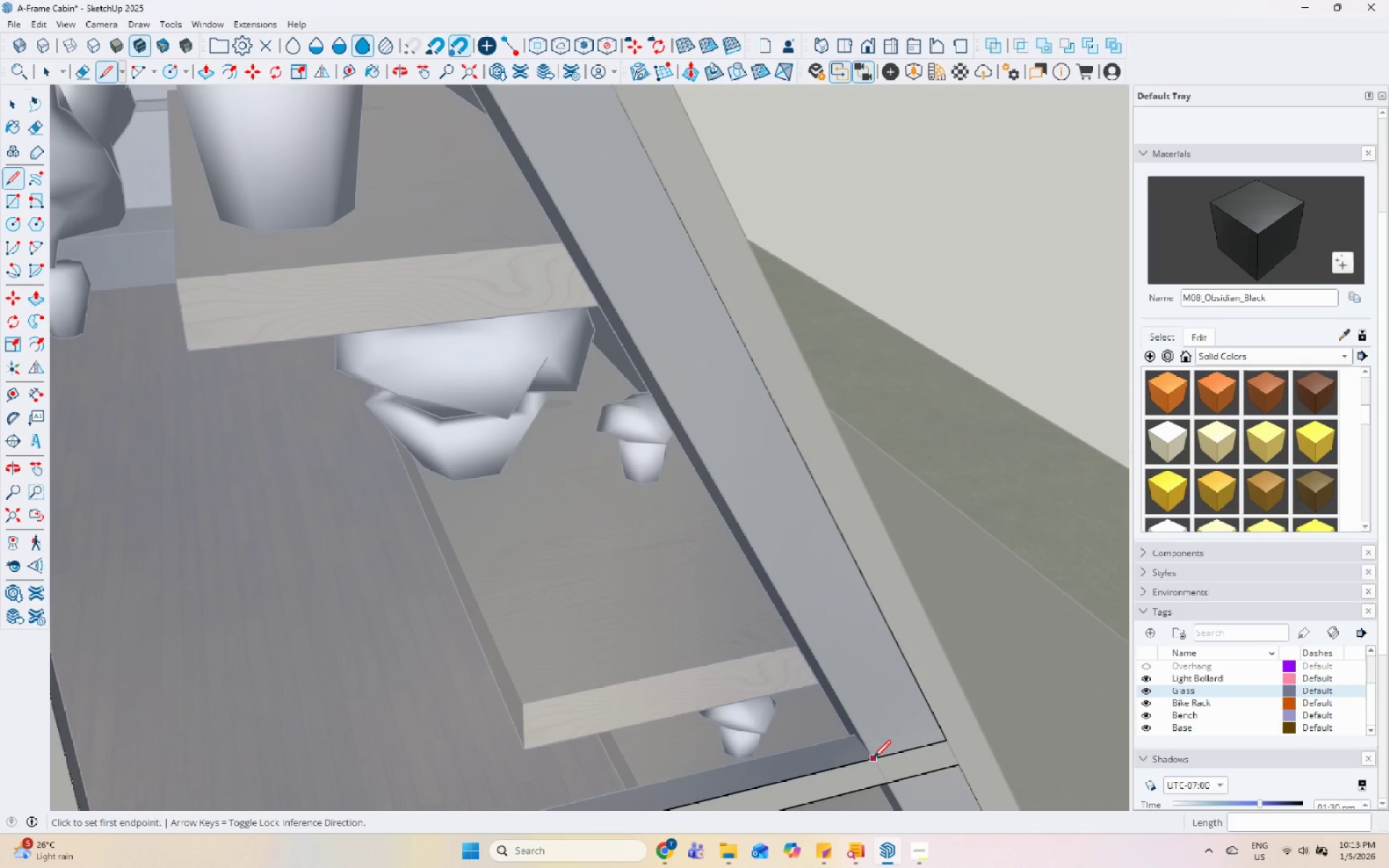 
scroll: coordinate [790, 498], scroll_direction: down, amount: 4.0
 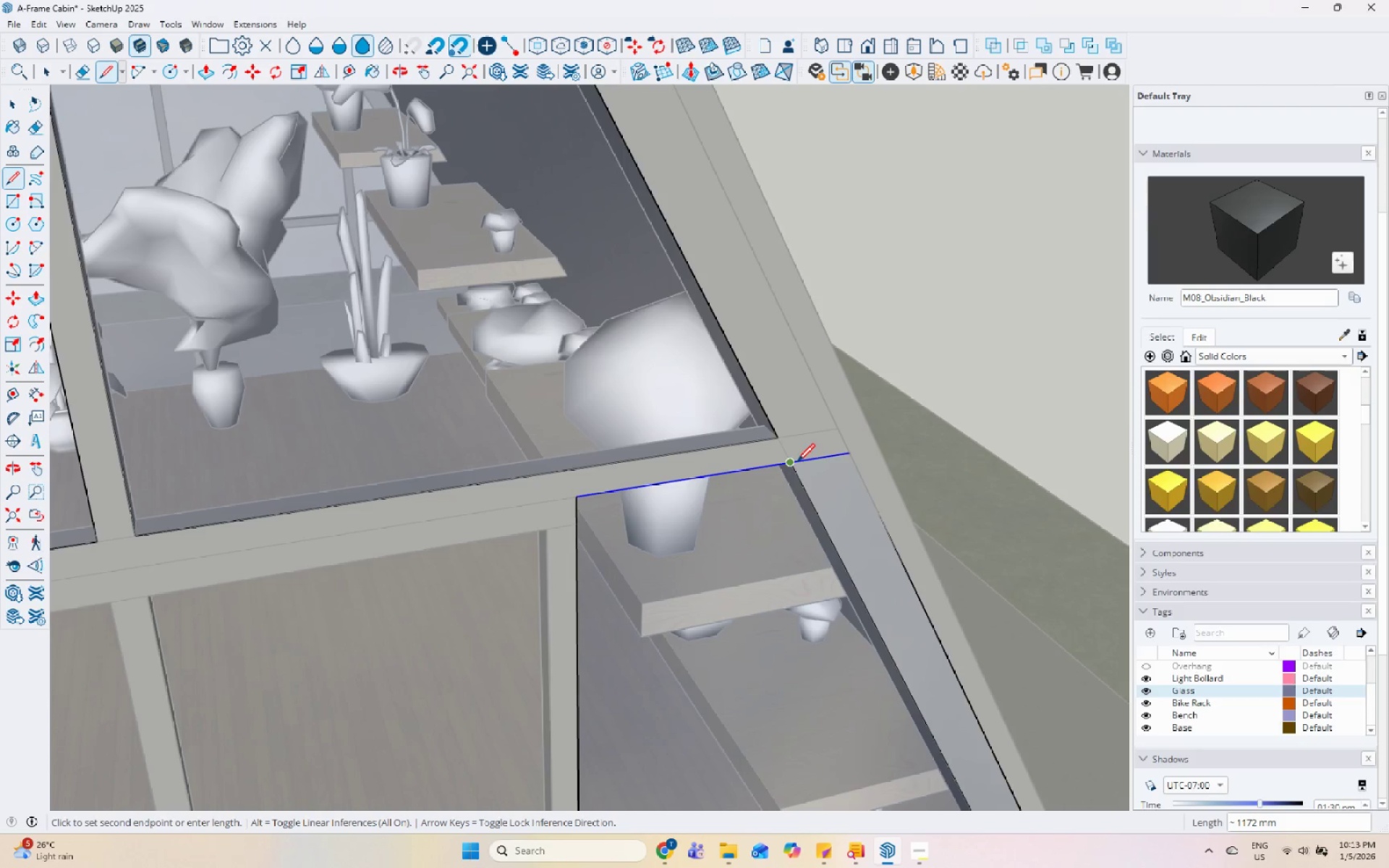 
left_click([797, 463])
 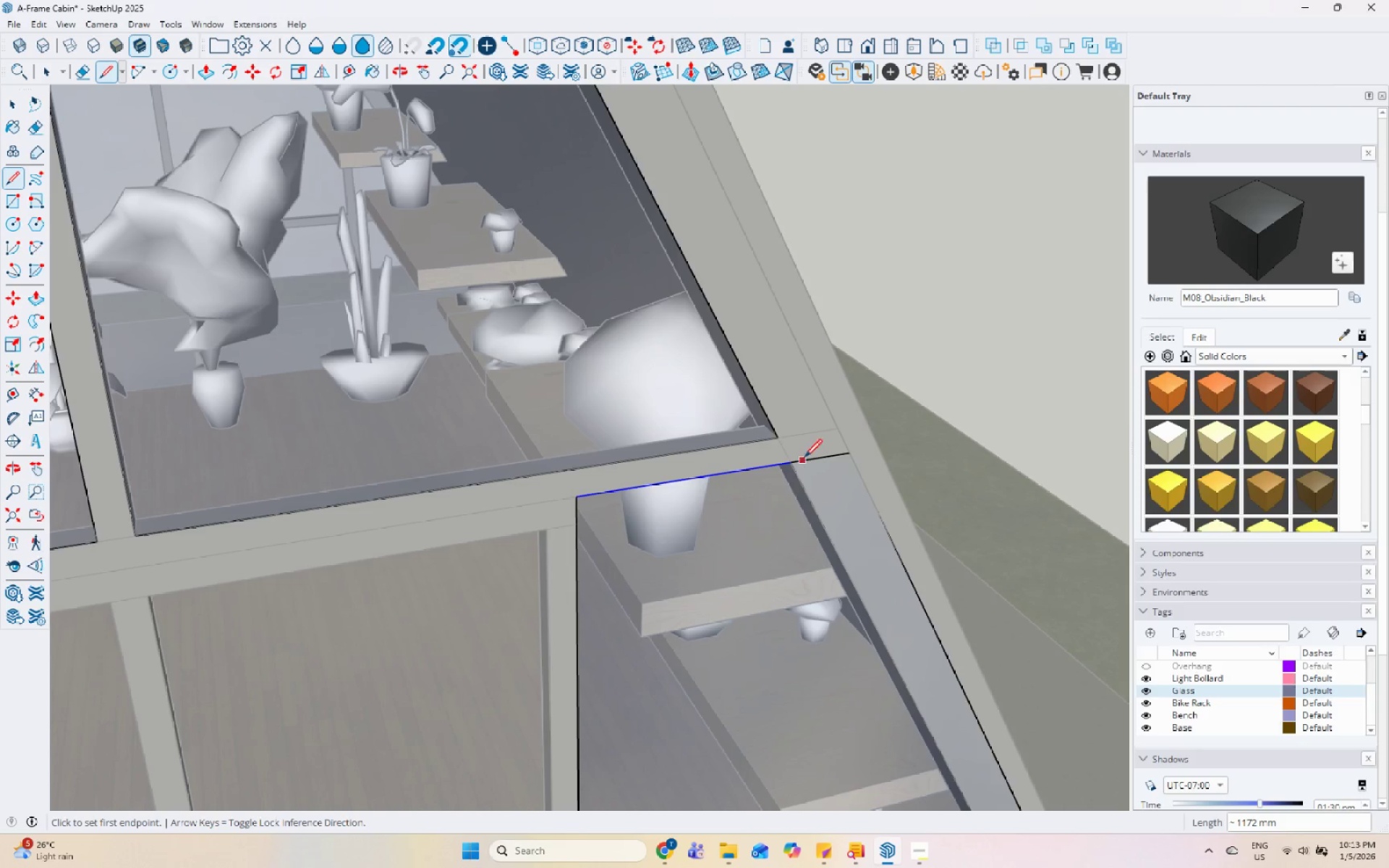 
key(Space)
 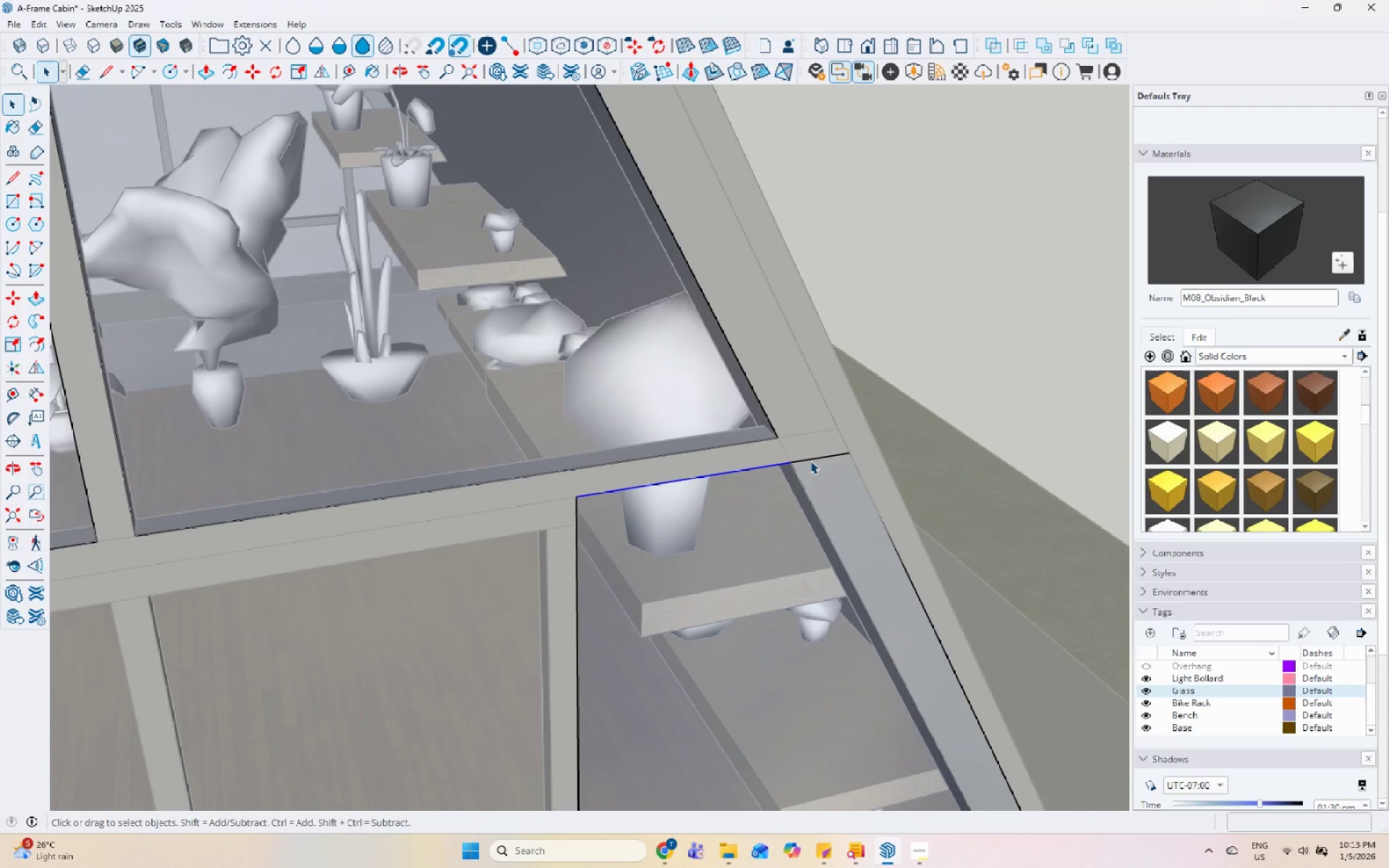 
left_click([810, 459])
 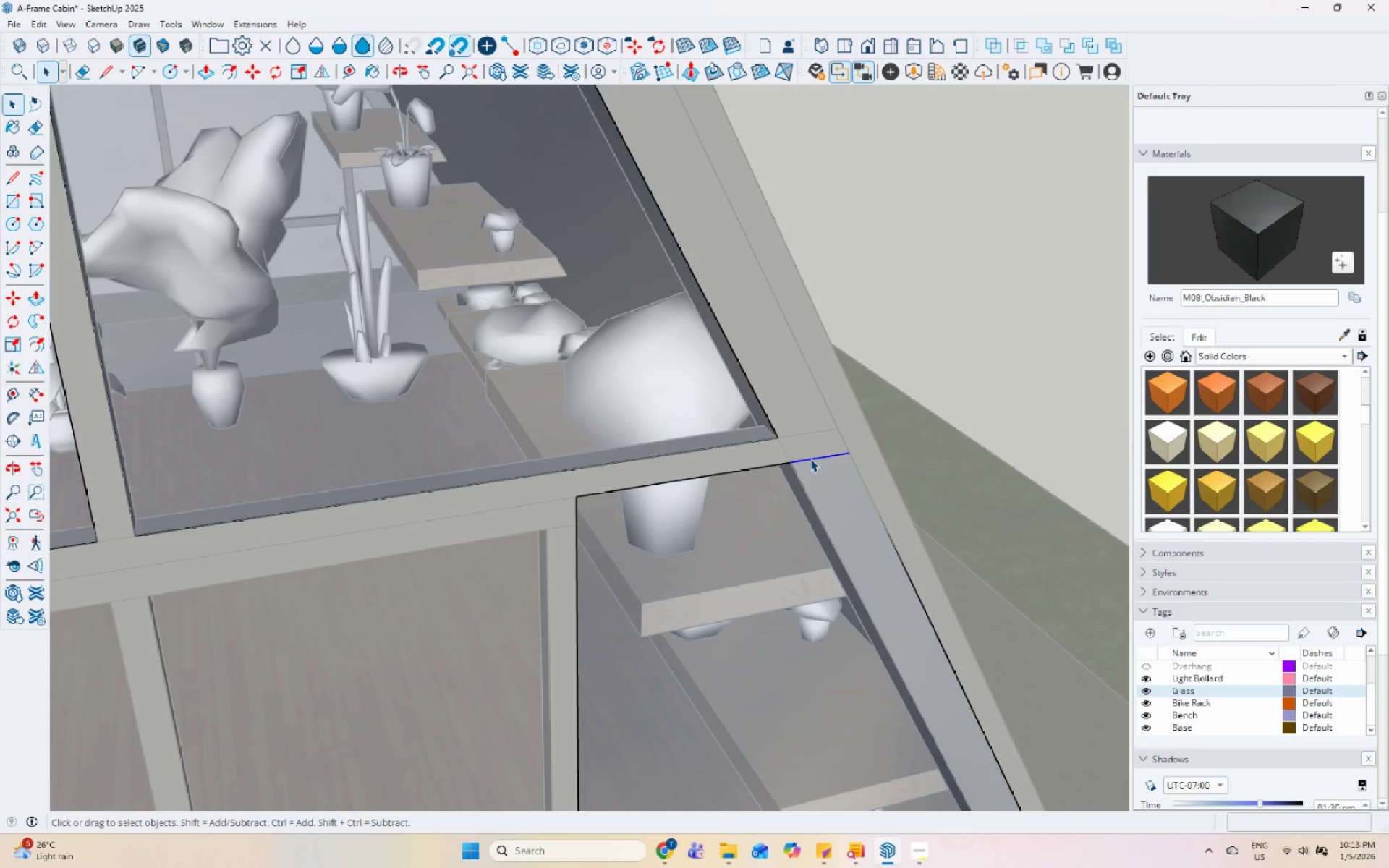 
right_click([810, 459])
 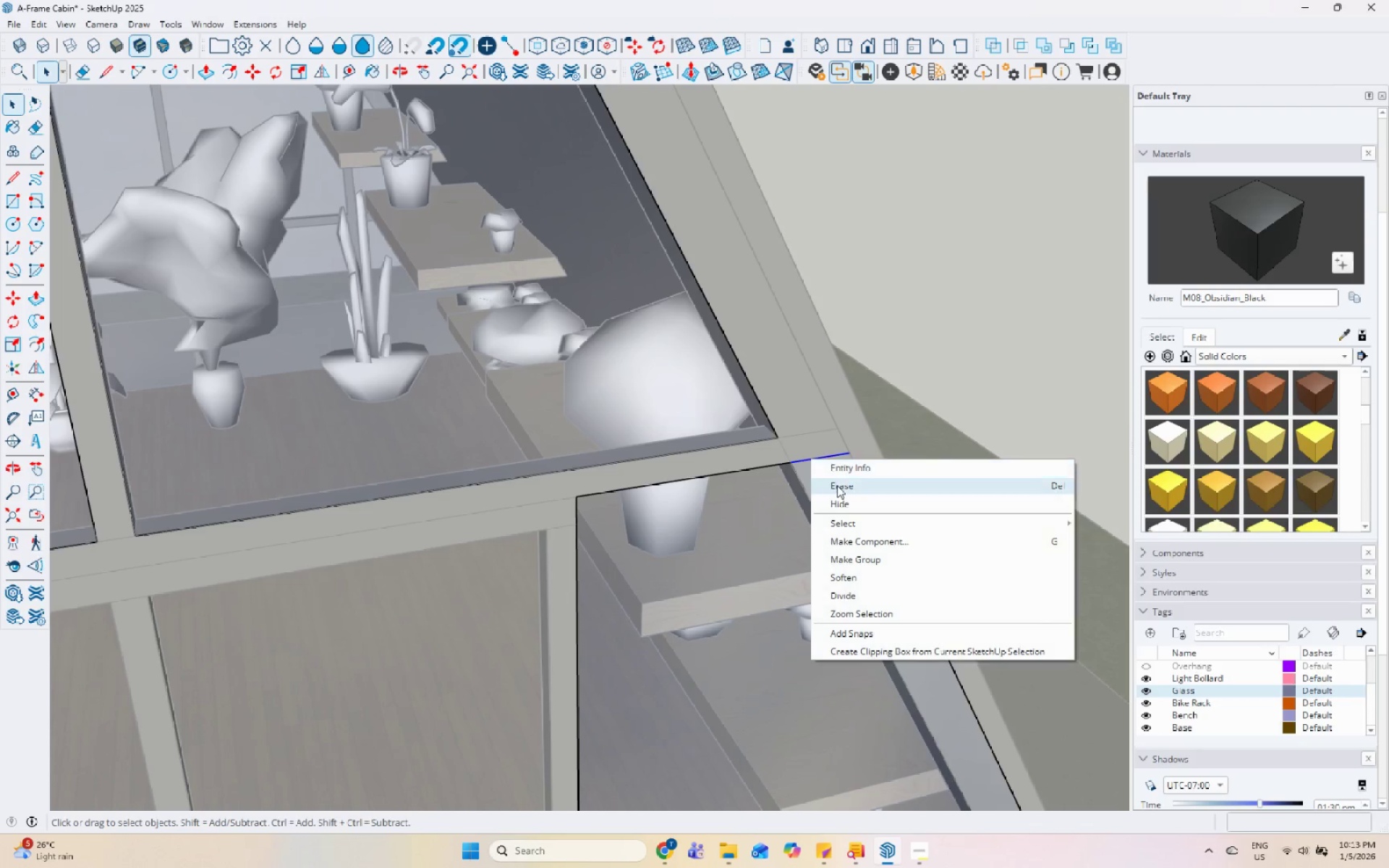 
left_click([837, 485])
 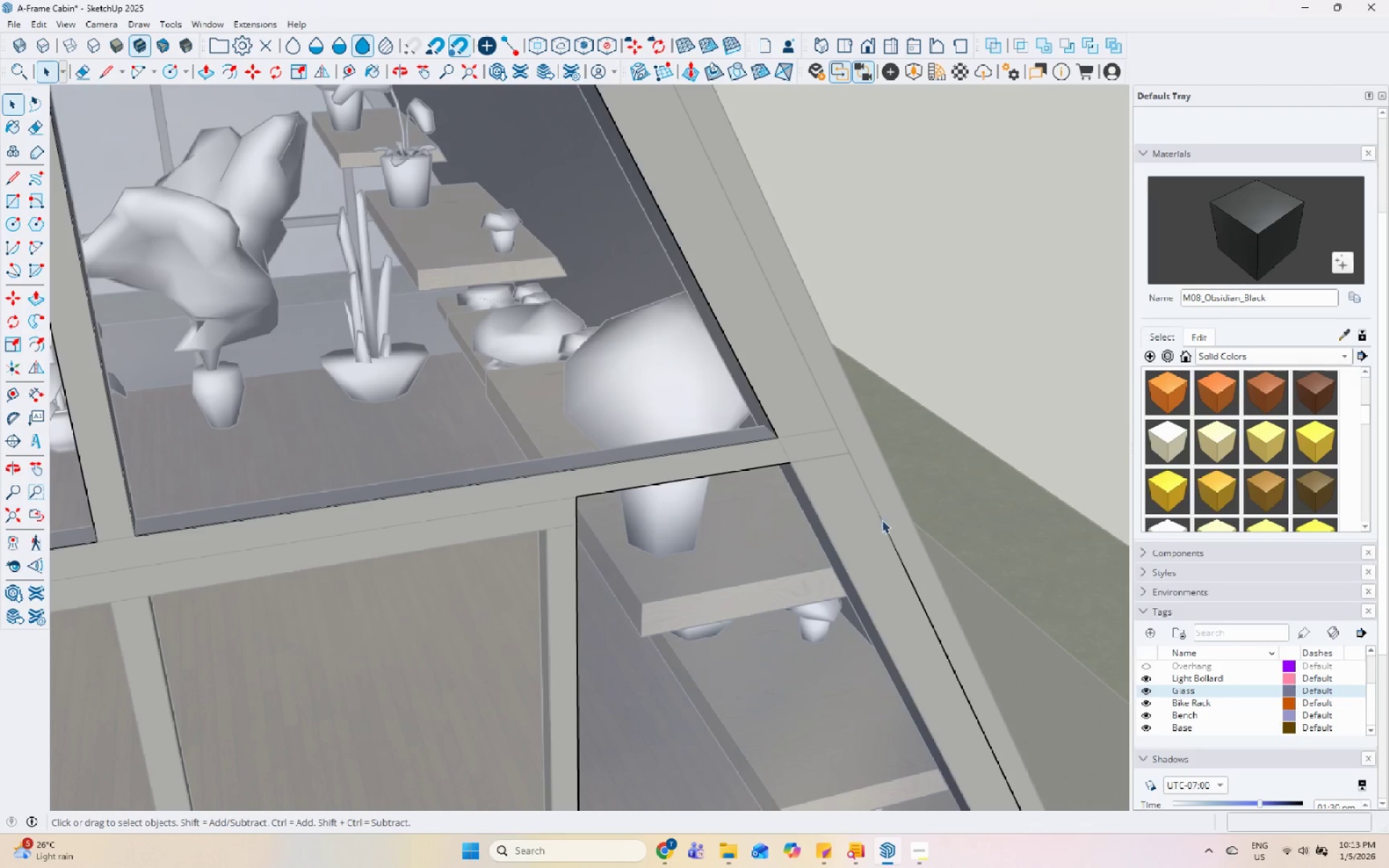 
left_click([886, 528])
 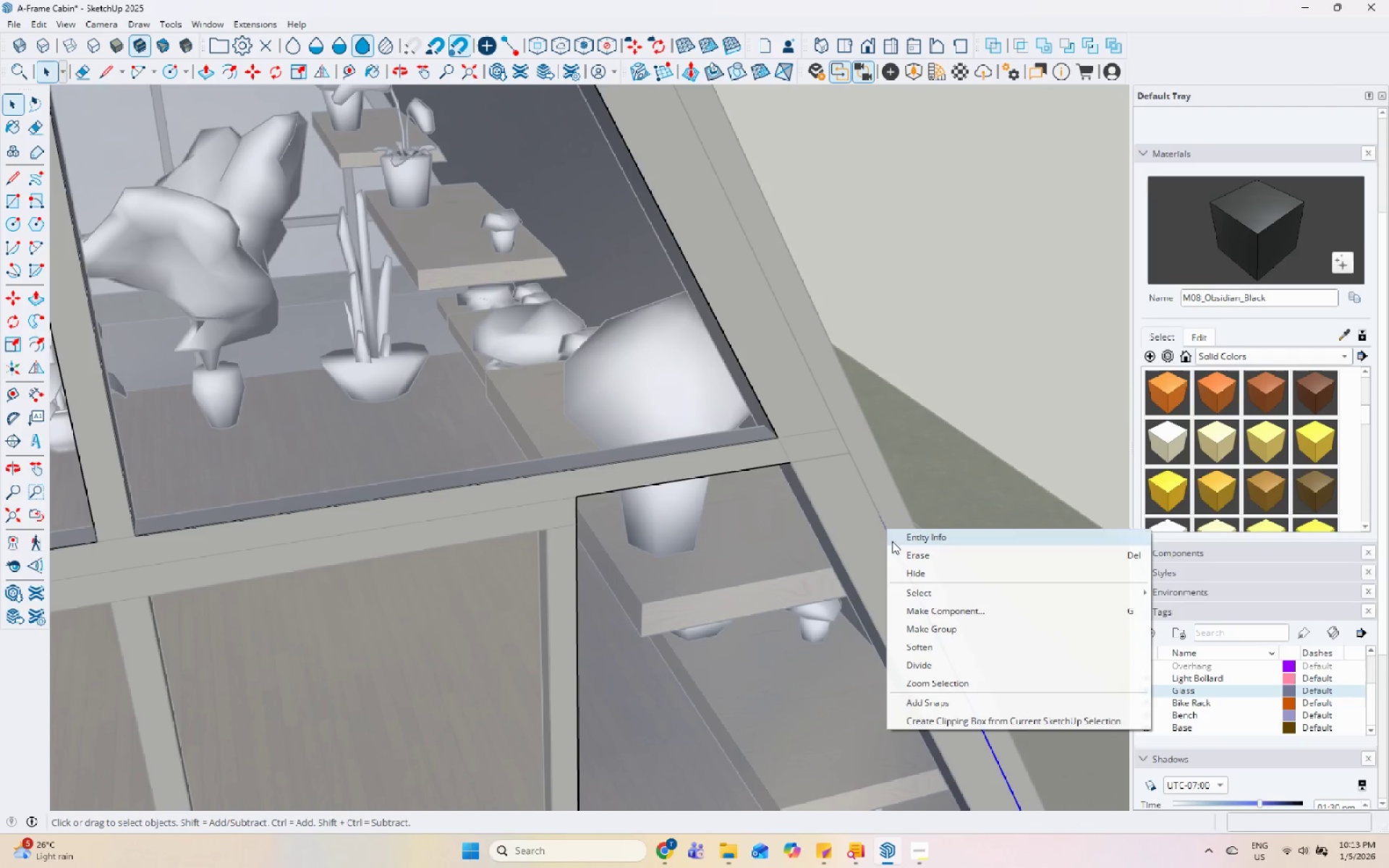 
left_click([903, 553])
 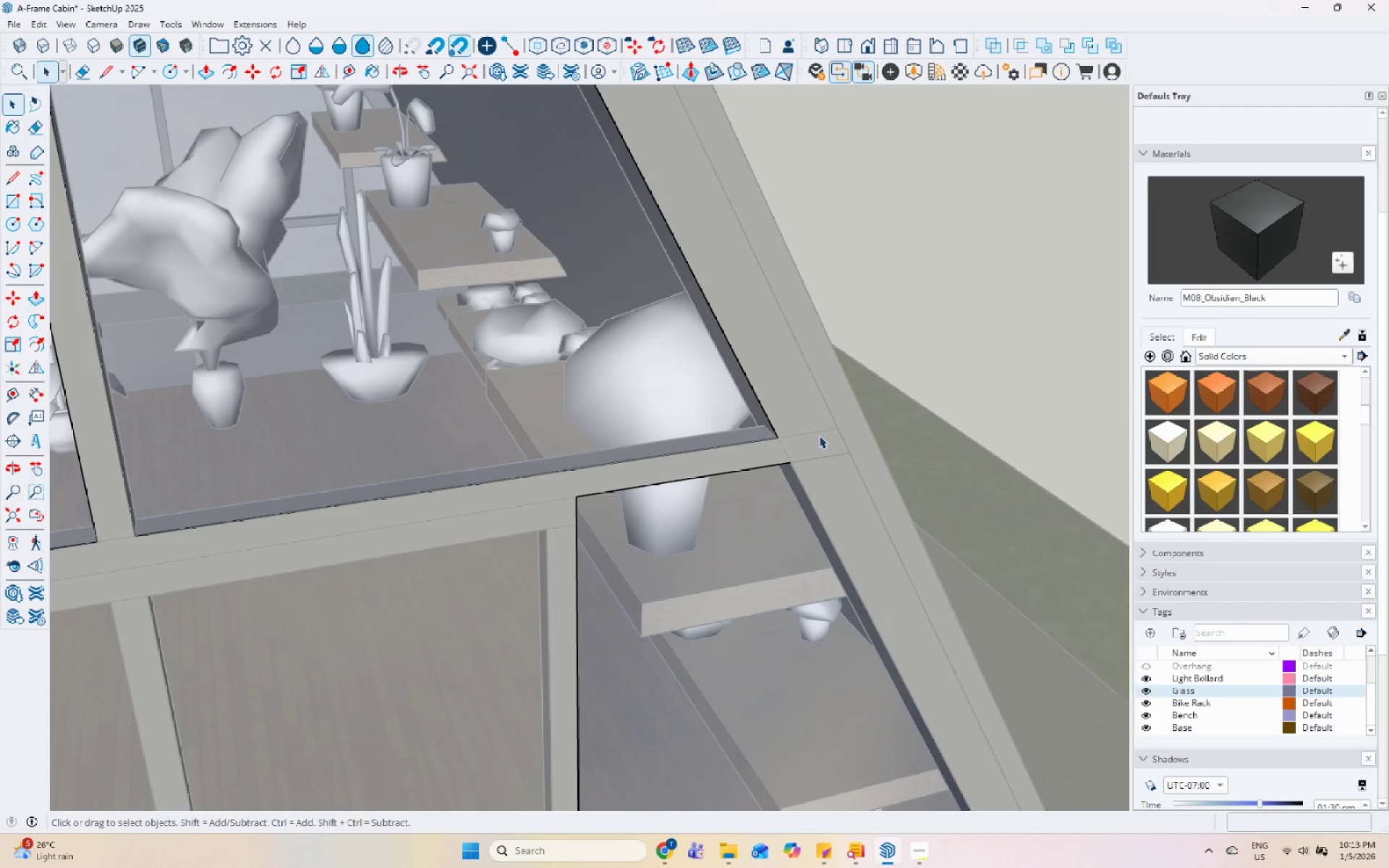 
scroll: coordinate [892, 650], scroll_direction: down, amount: 3.0
 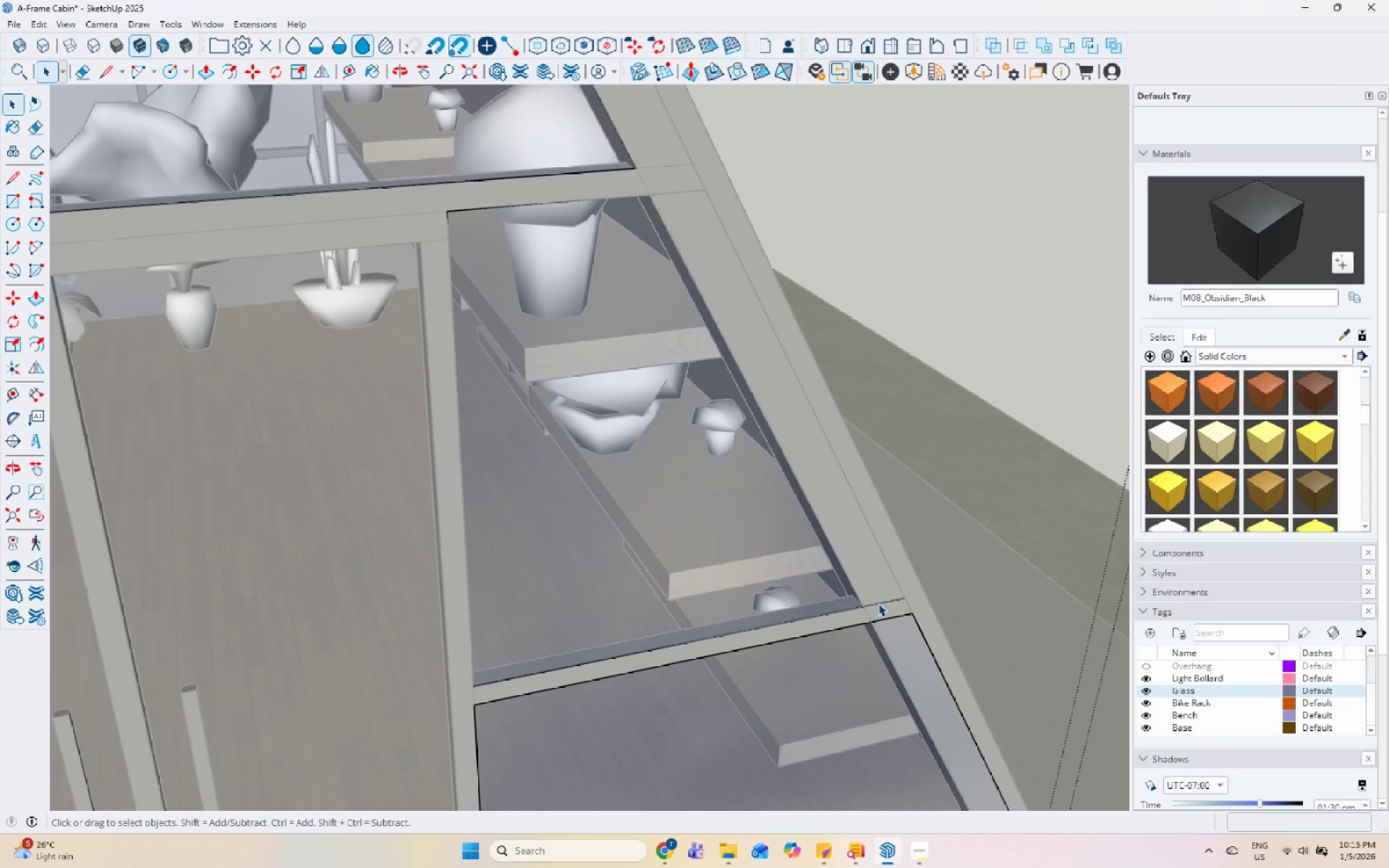 
left_click([878, 602])
 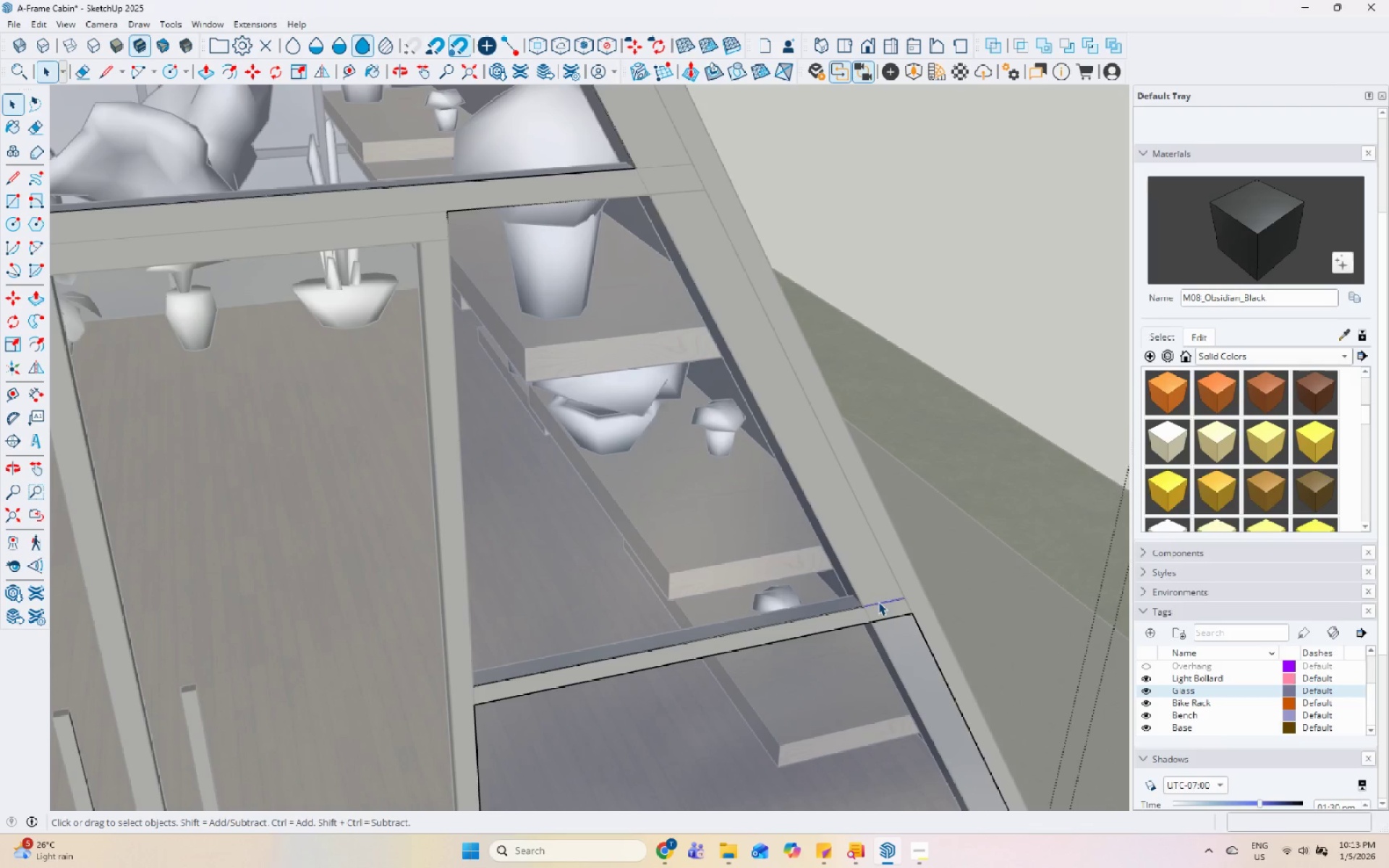 
right_click([878, 602])
 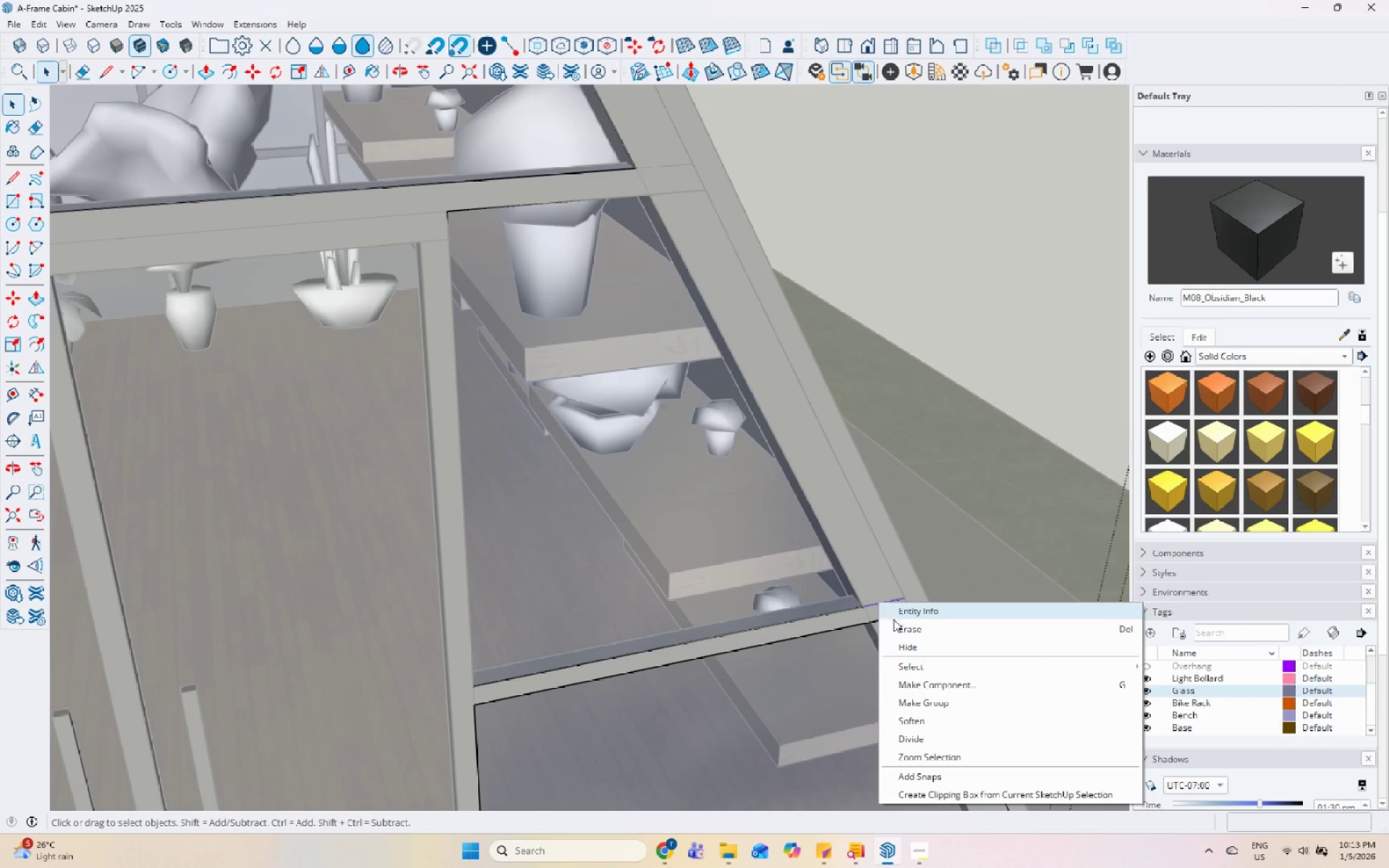 
left_click([893, 619])
 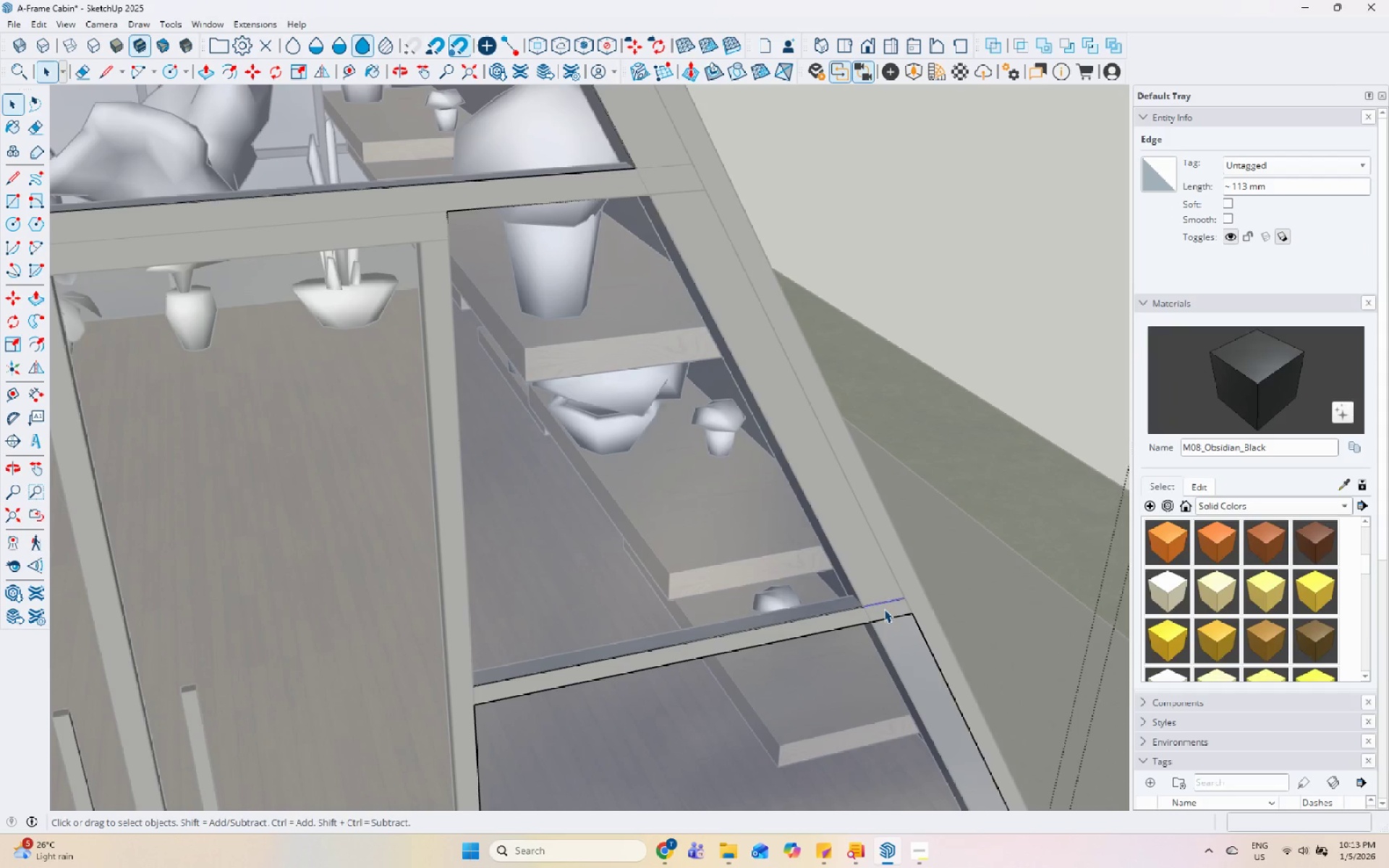 
right_click([885, 599])
 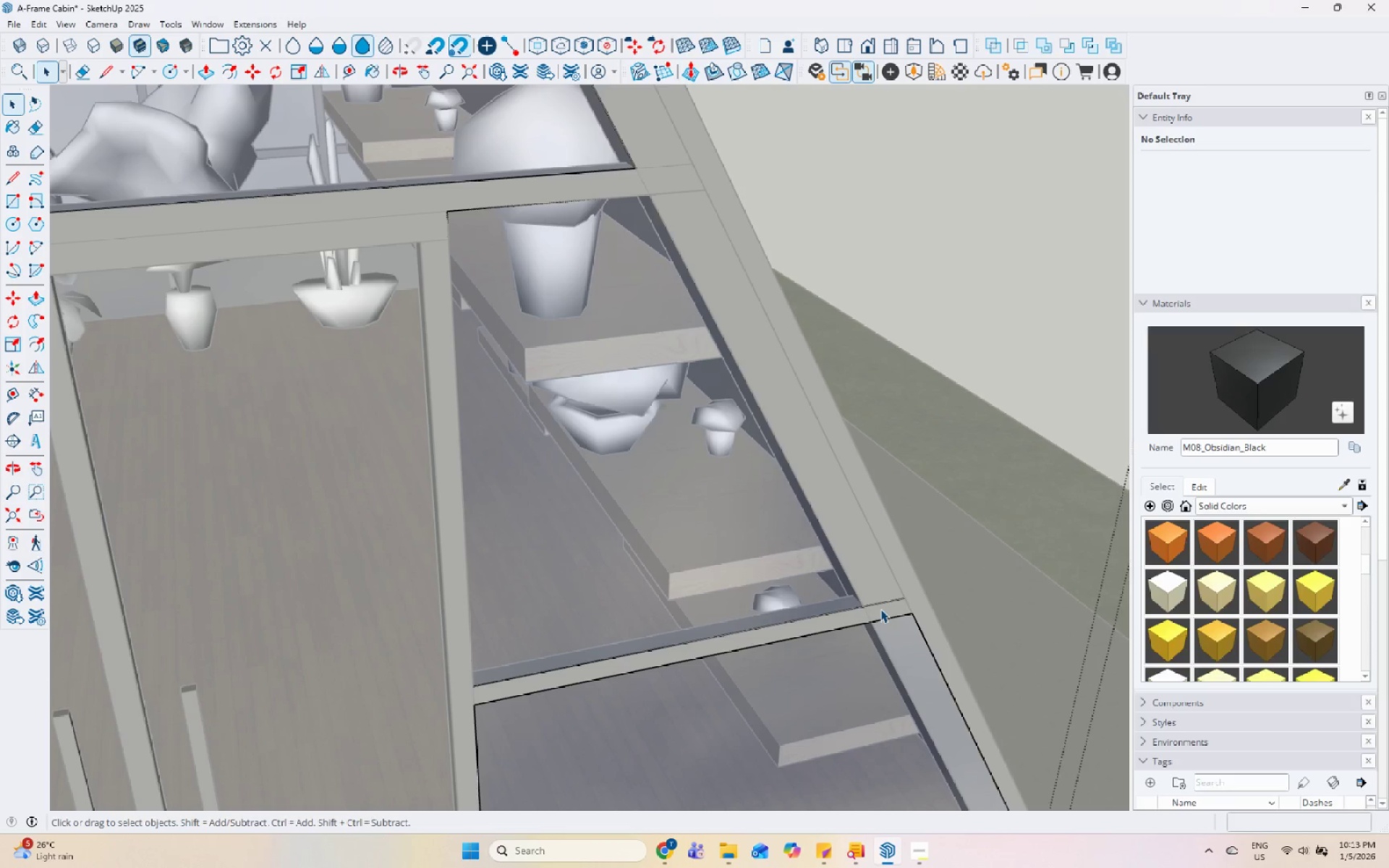 
double_click([878, 605])
 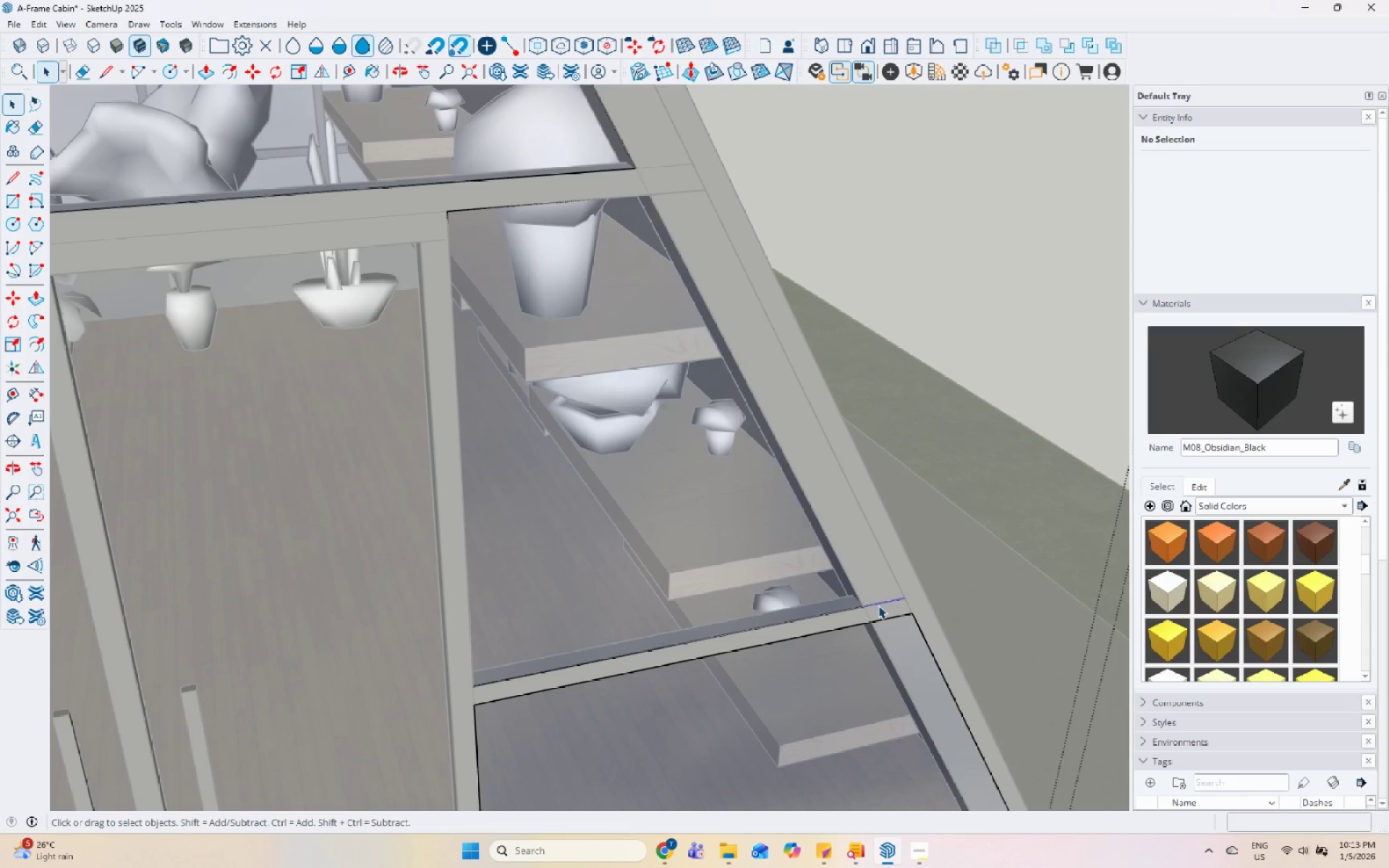 
right_click([878, 605])
 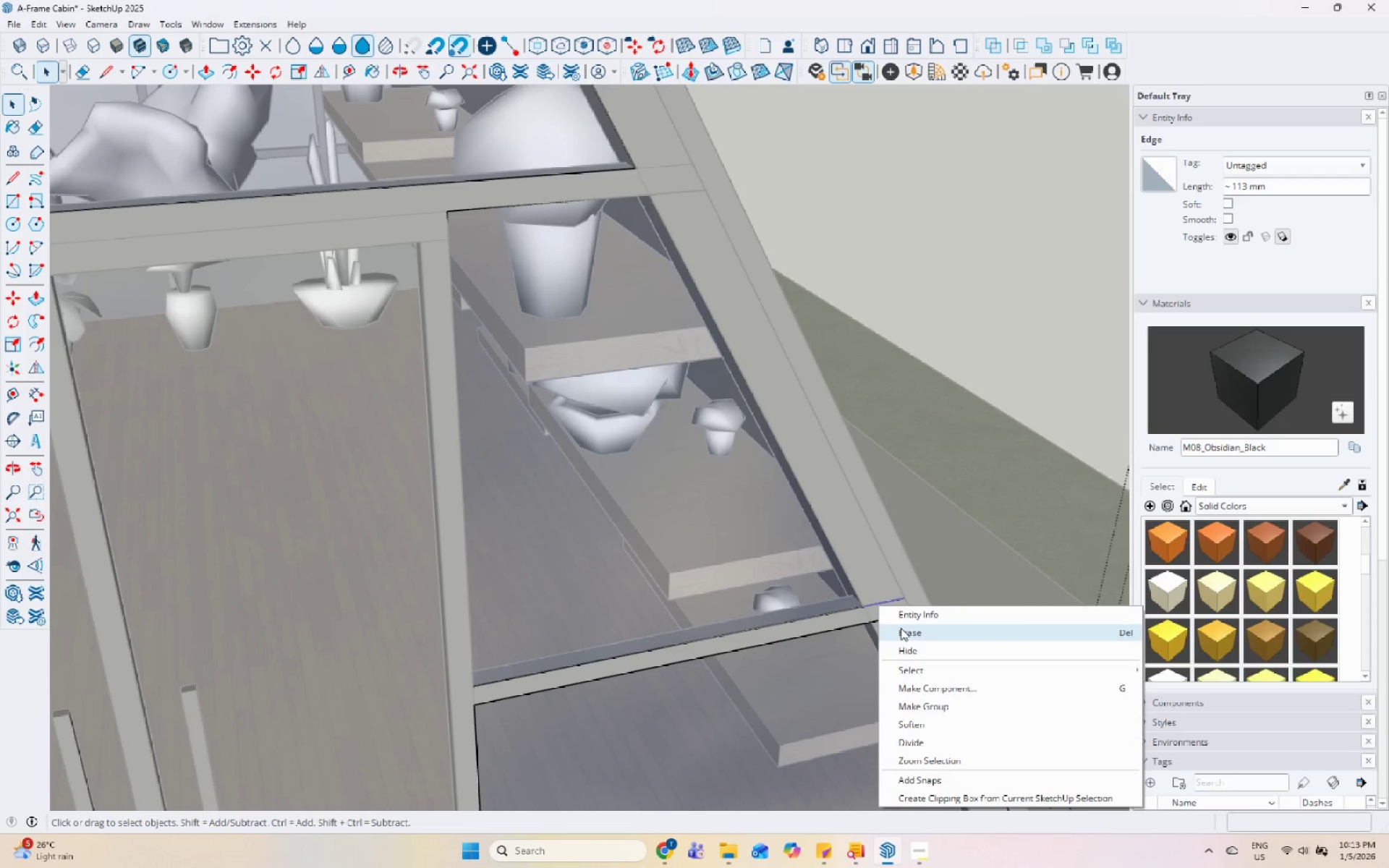 
left_click([901, 628])
 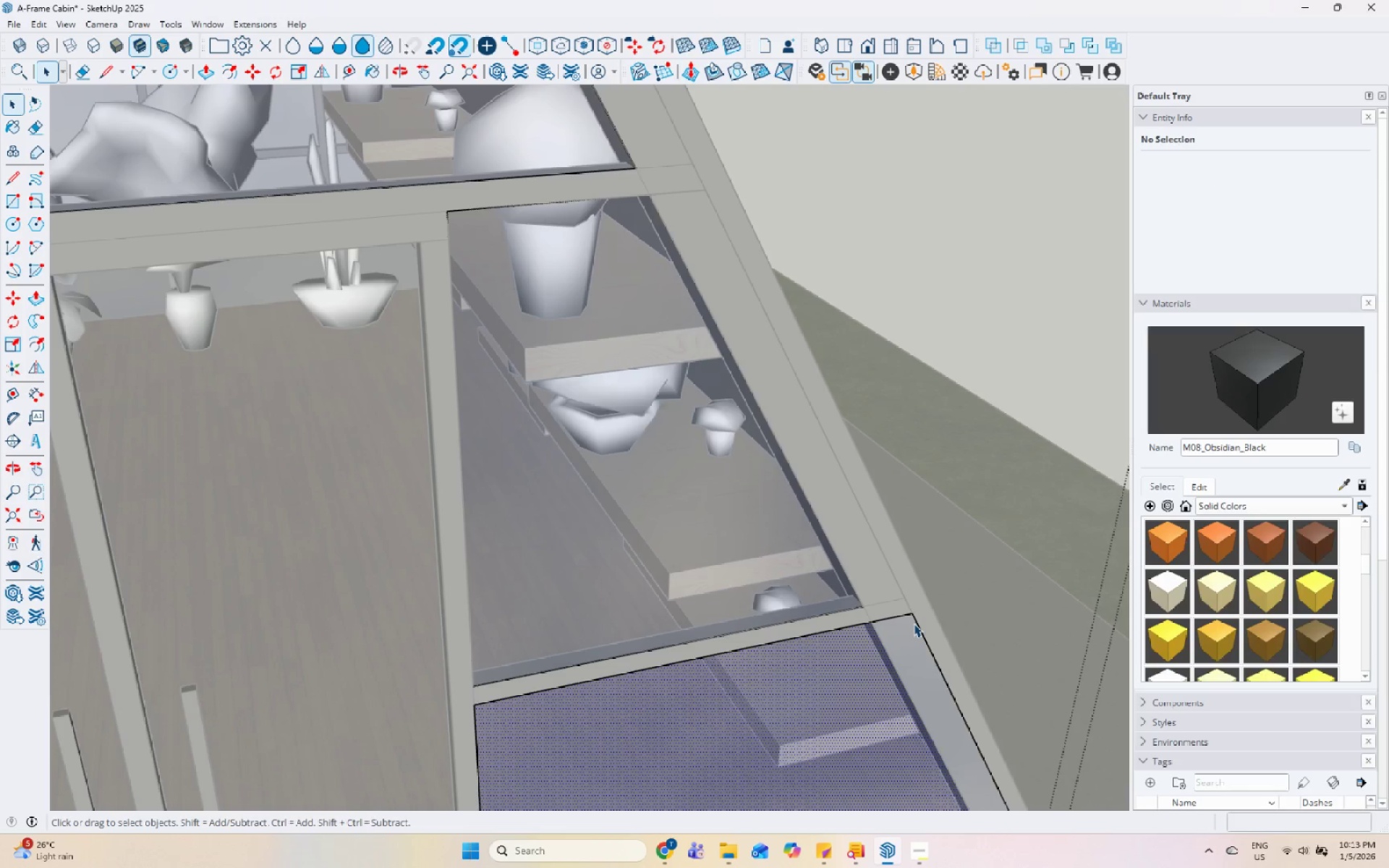 
left_click([917, 625])
 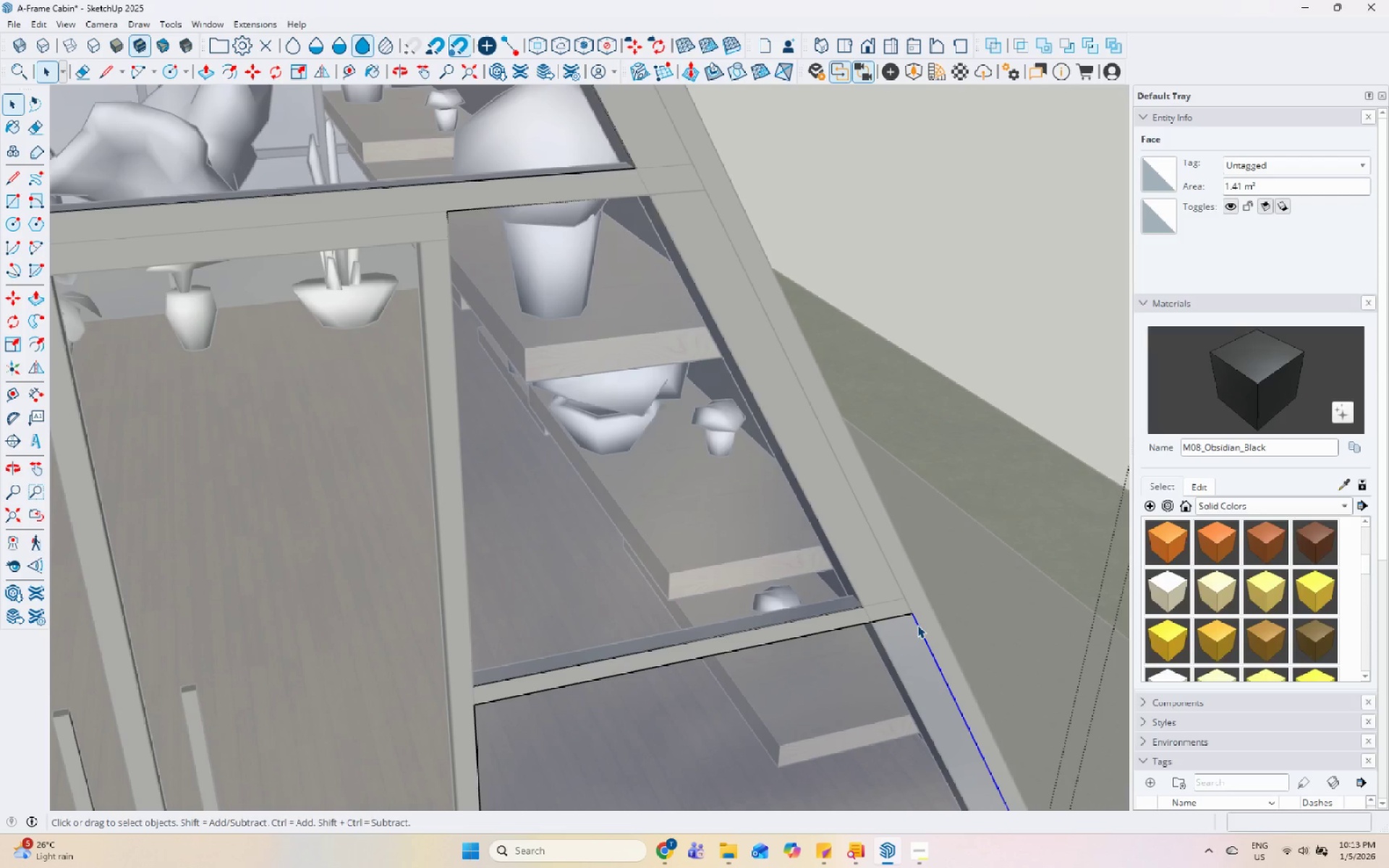 
right_click([917, 625])
 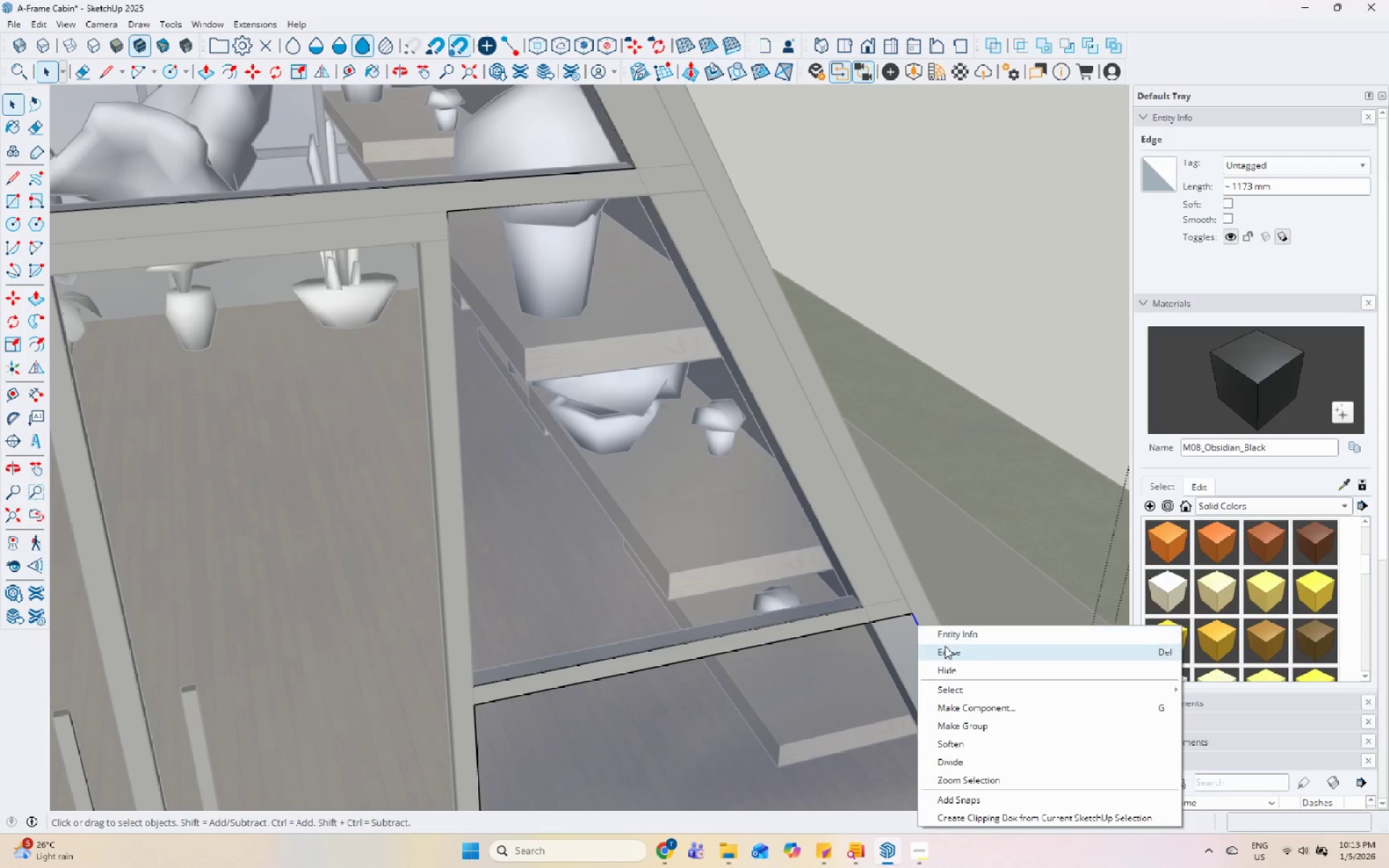 
left_click([946, 647])
 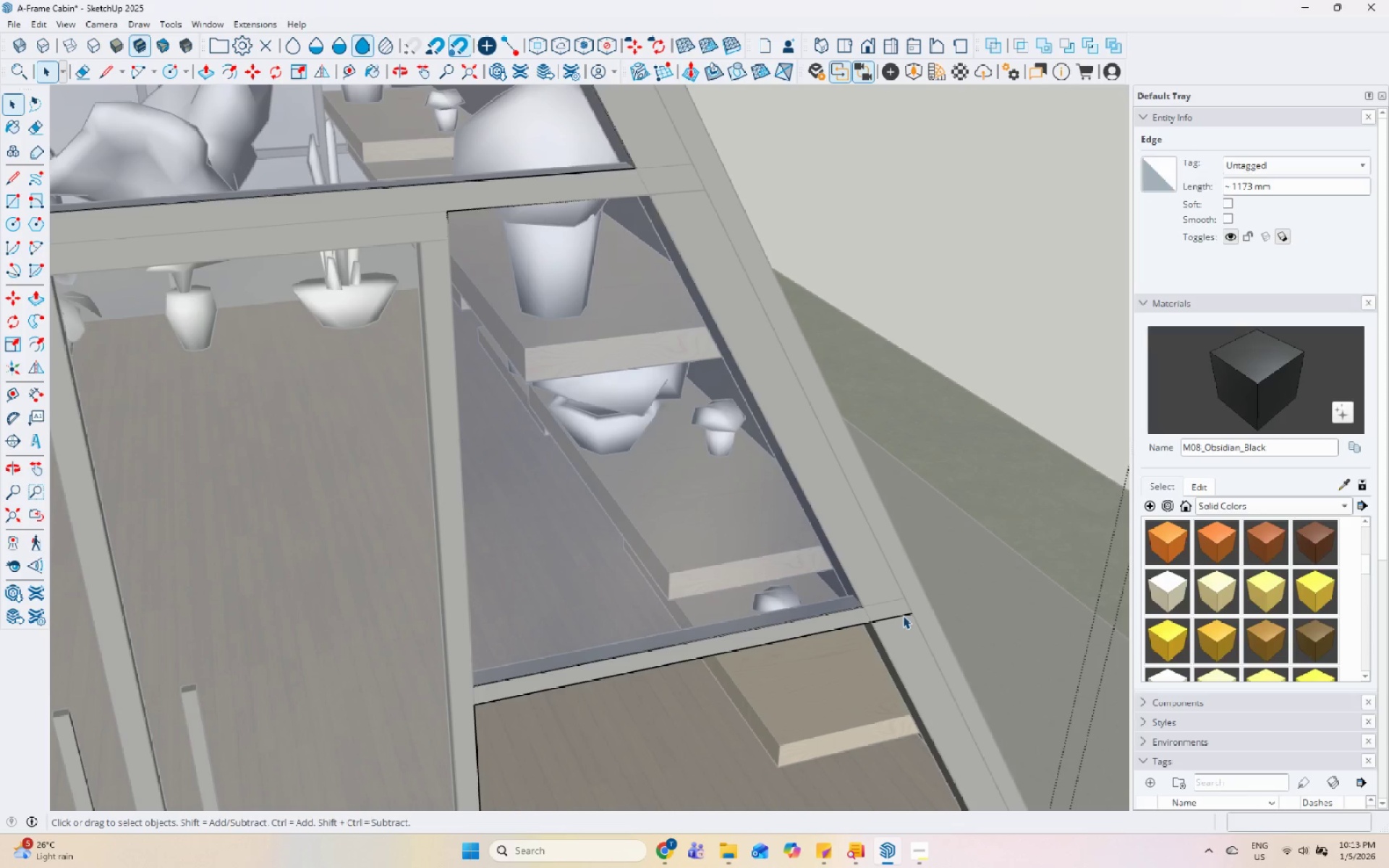 
scroll: coordinate [738, 475], scroll_direction: down, amount: 8.0
 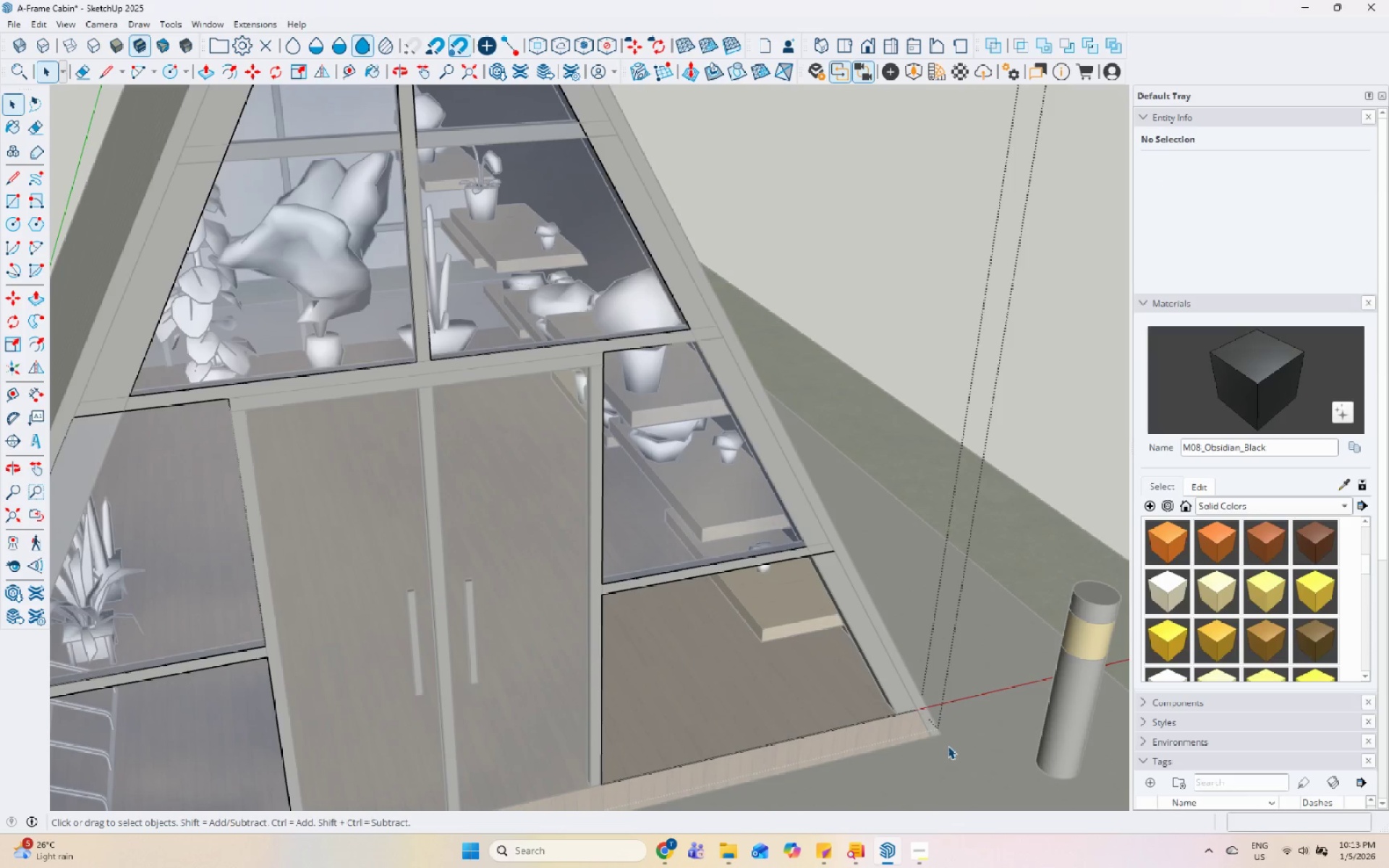 
key(L)
 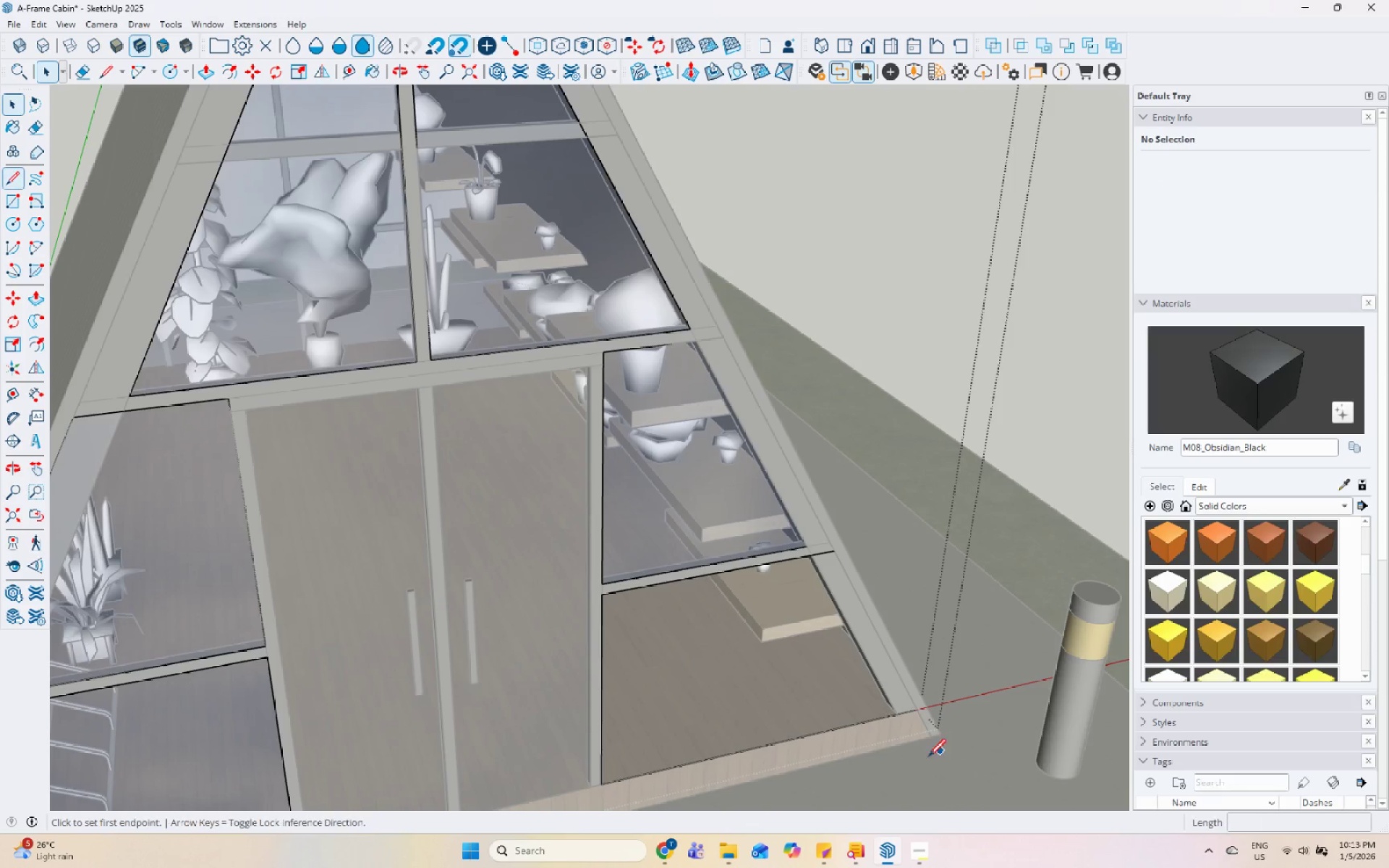 
scroll: coordinate [862, 659], scroll_direction: up, amount: 5.0
 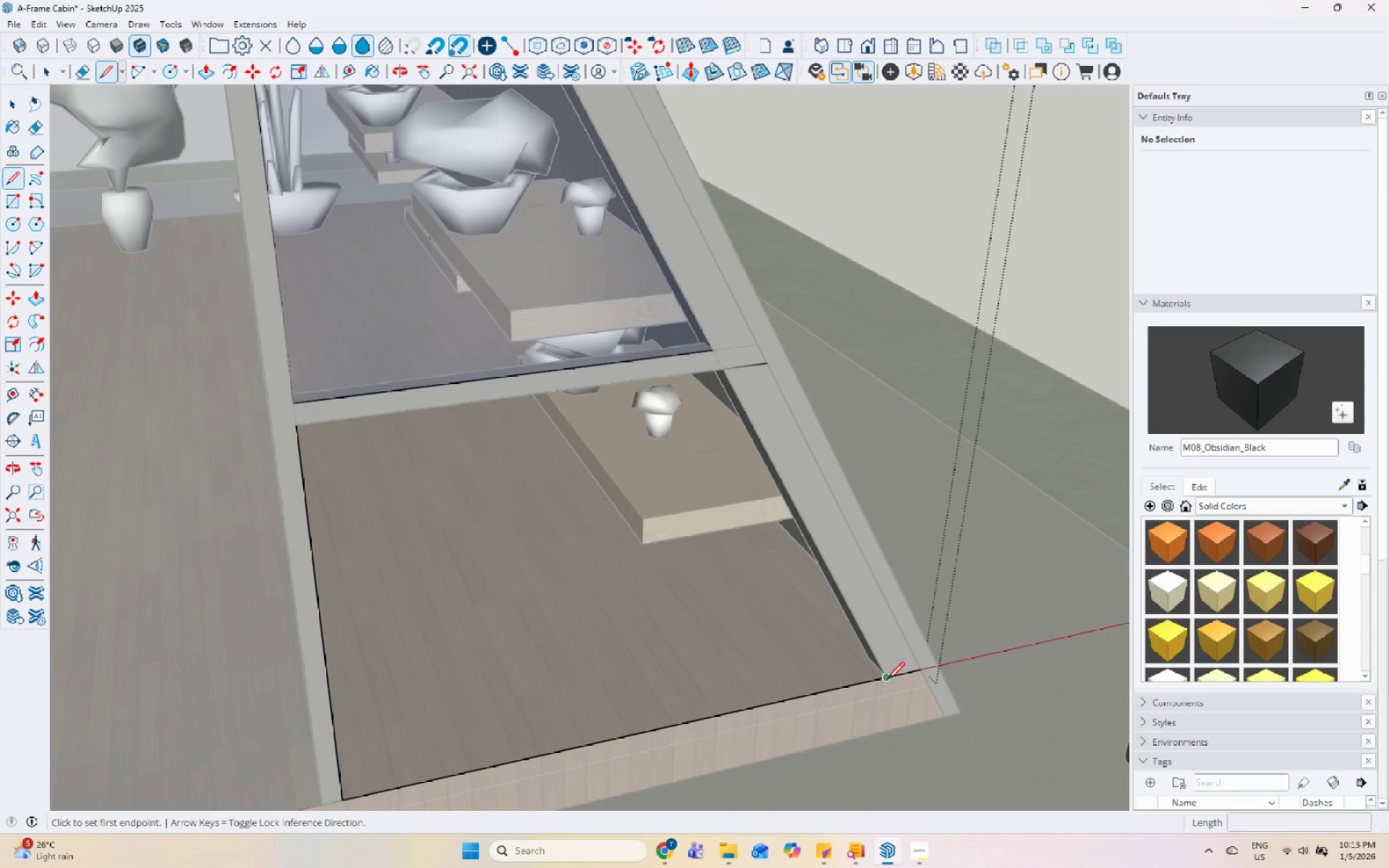 
left_click_drag(start_coordinate=[888, 682], to_coordinate=[886, 674])
 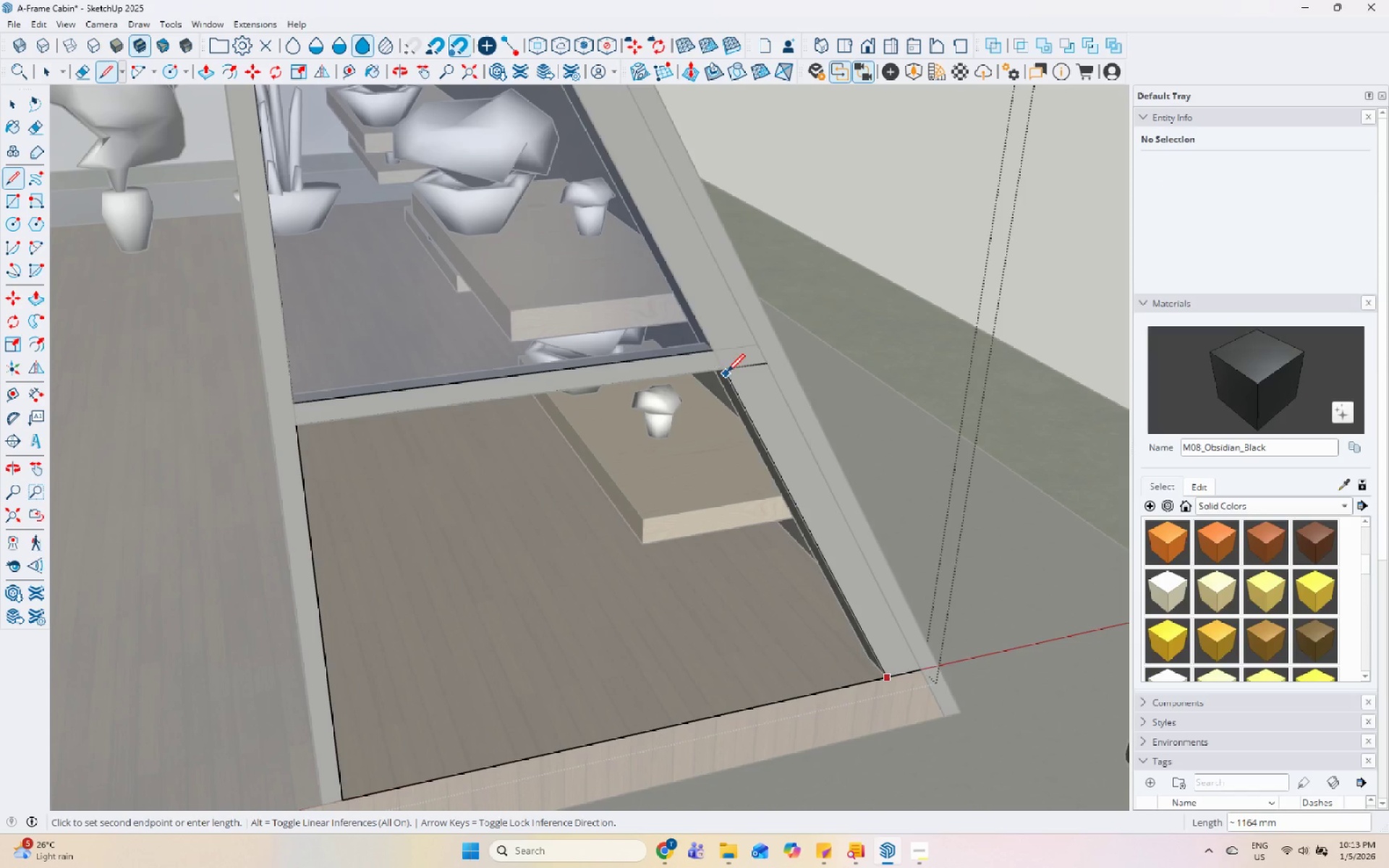 
key(Escape)
 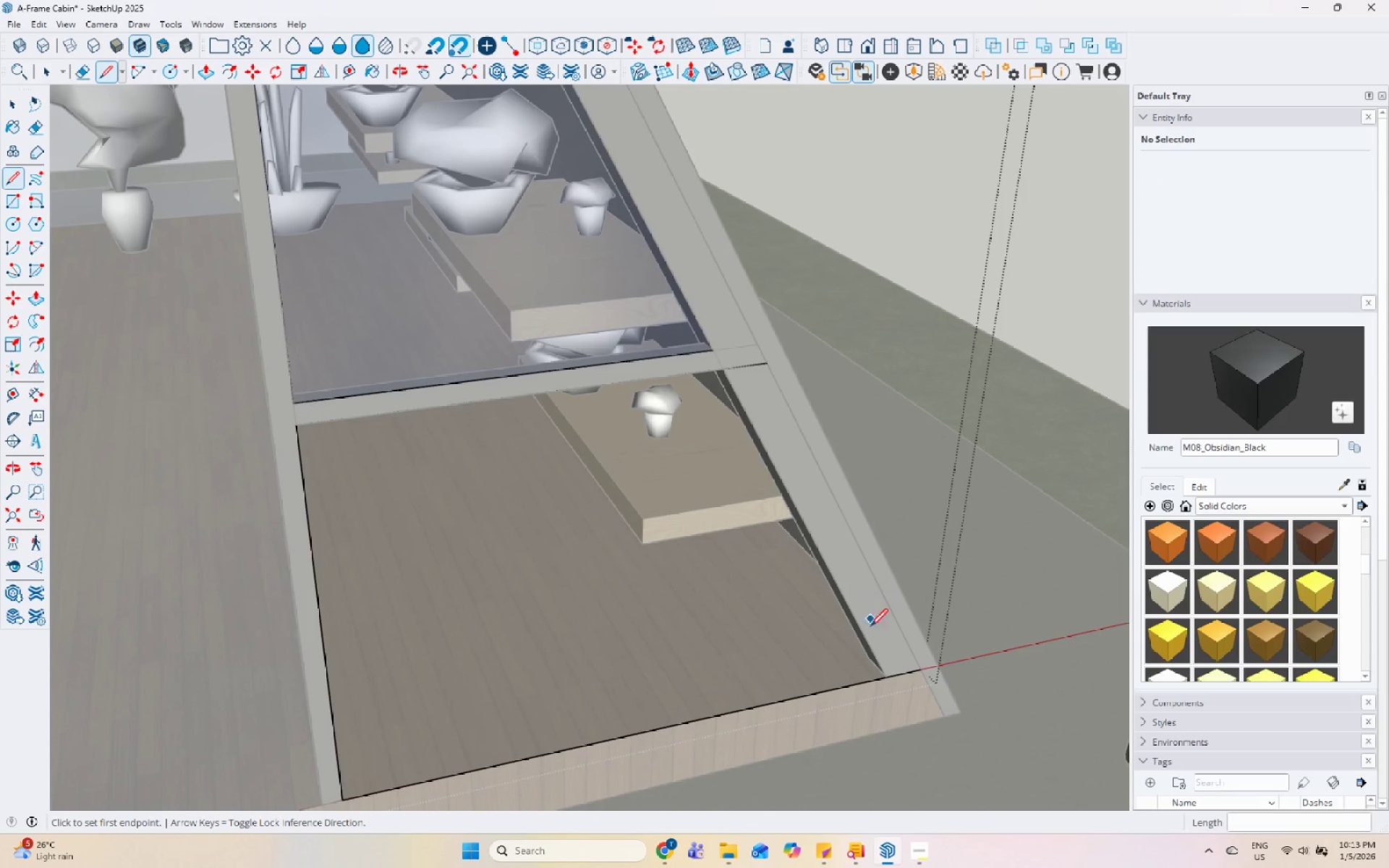 
scroll: coordinate [886, 680], scroll_direction: up, amount: 5.0
 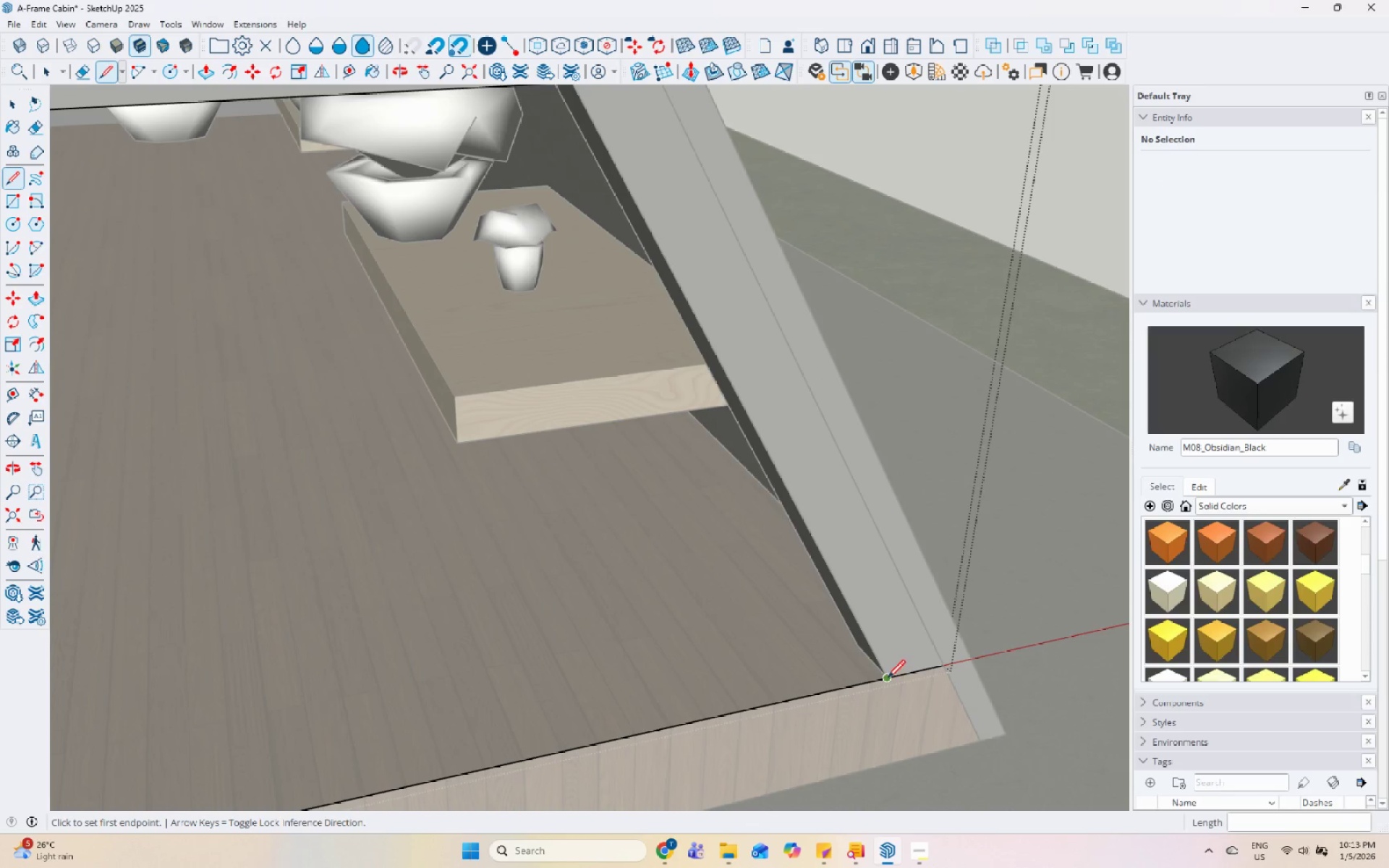 
scroll: coordinate [773, 509], scroll_direction: down, amount: 8.0
 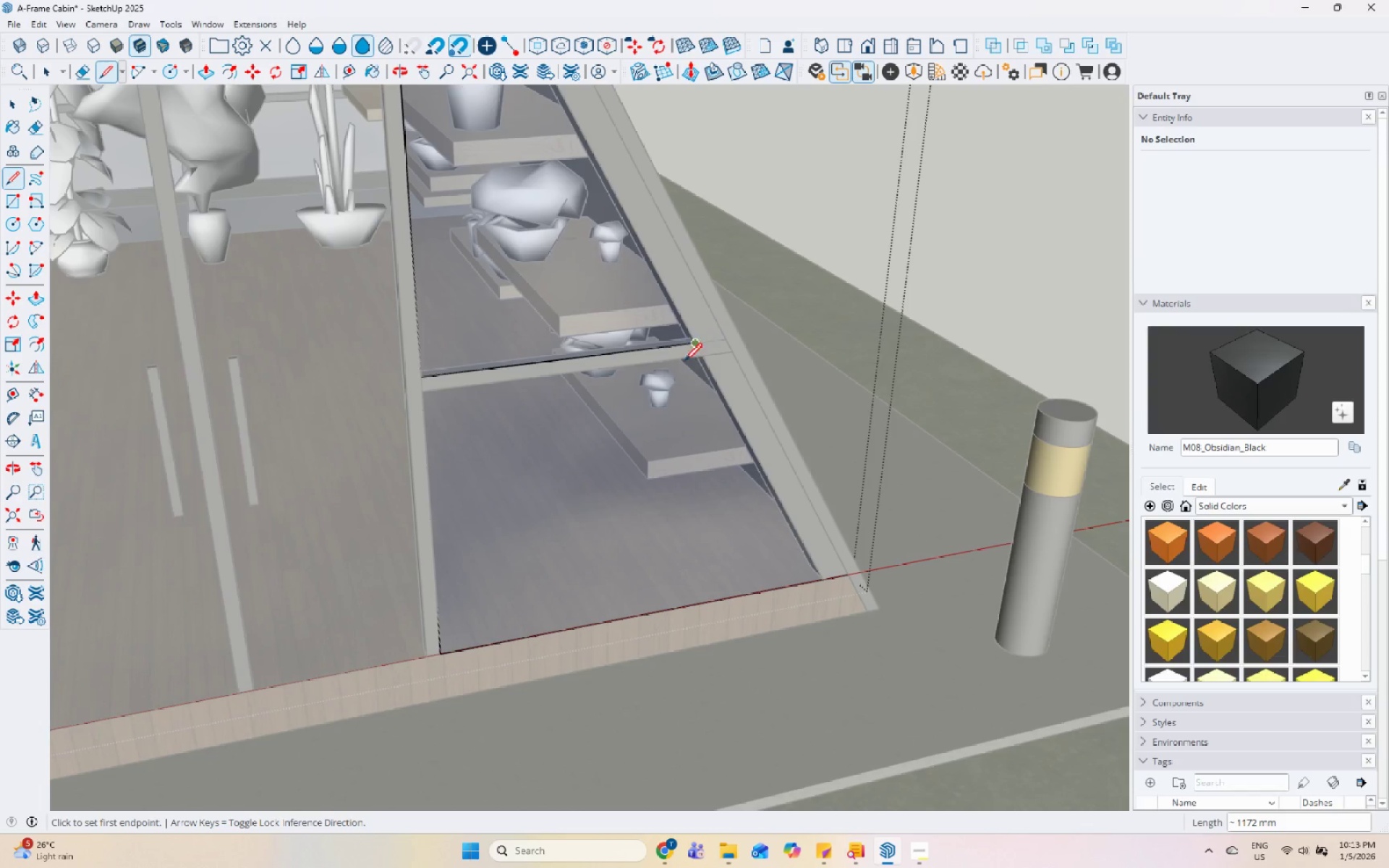 
key(Space)
 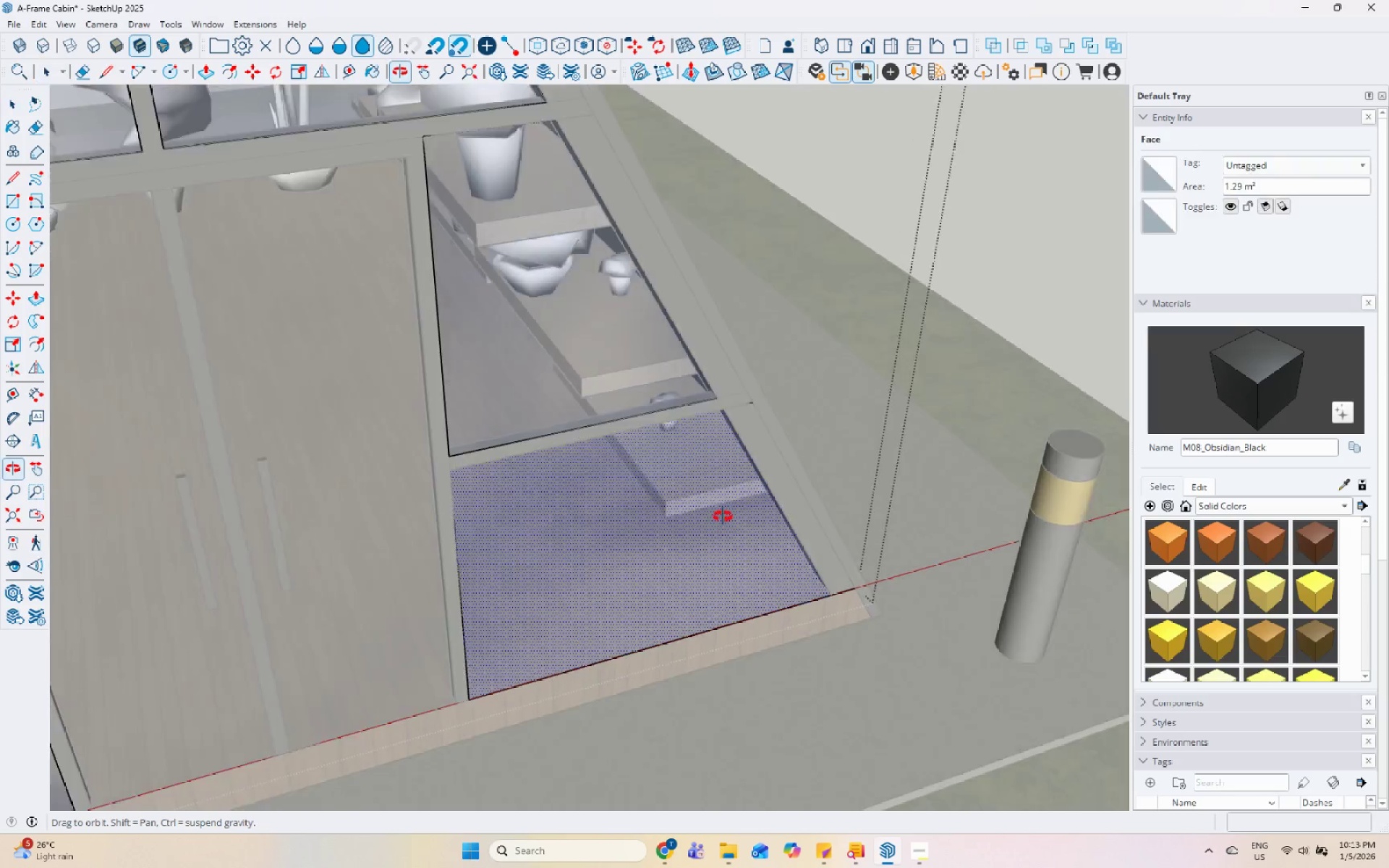 
left_click([841, 596])
 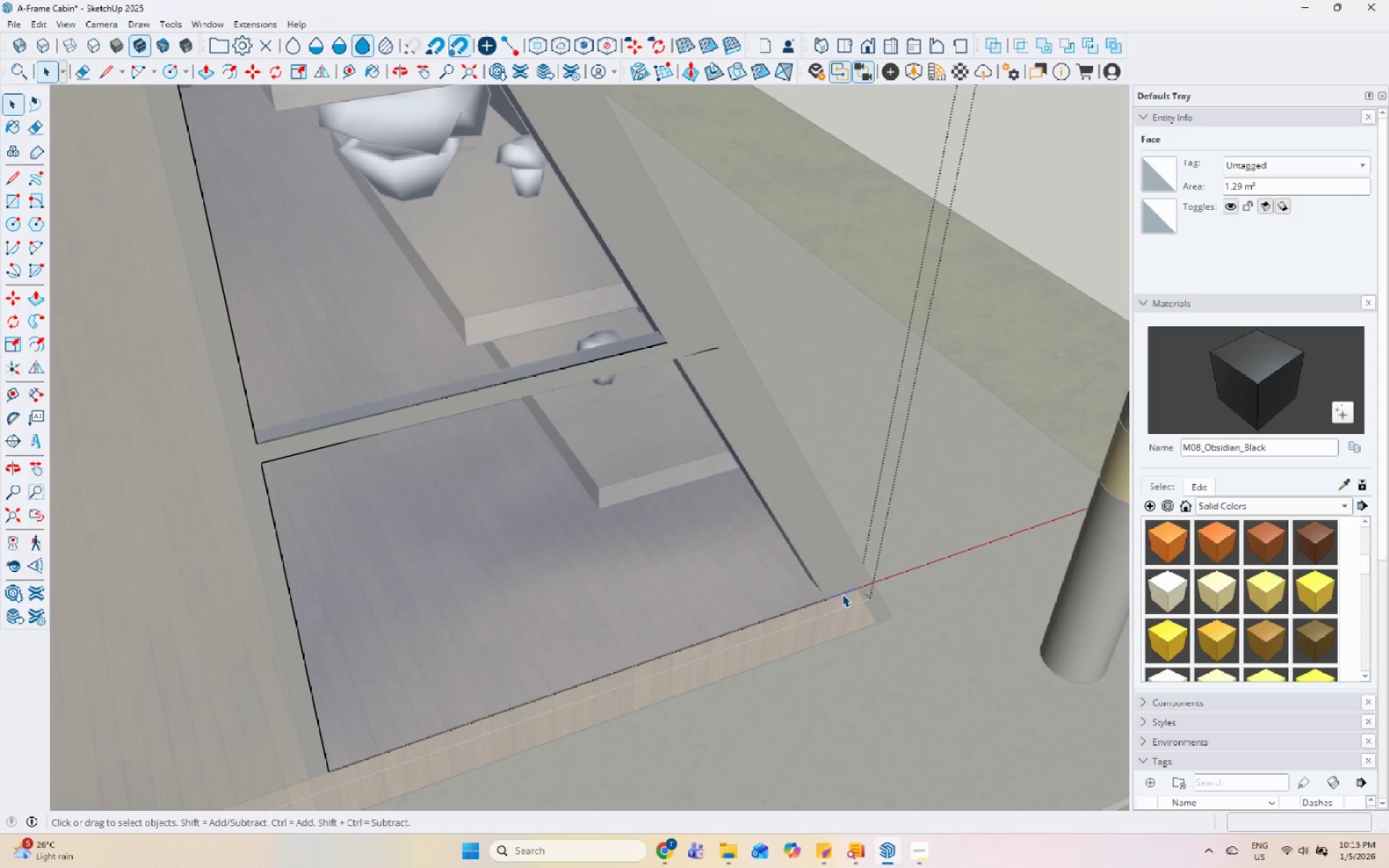 
scroll: coordinate [865, 597], scroll_direction: up, amount: 3.0
 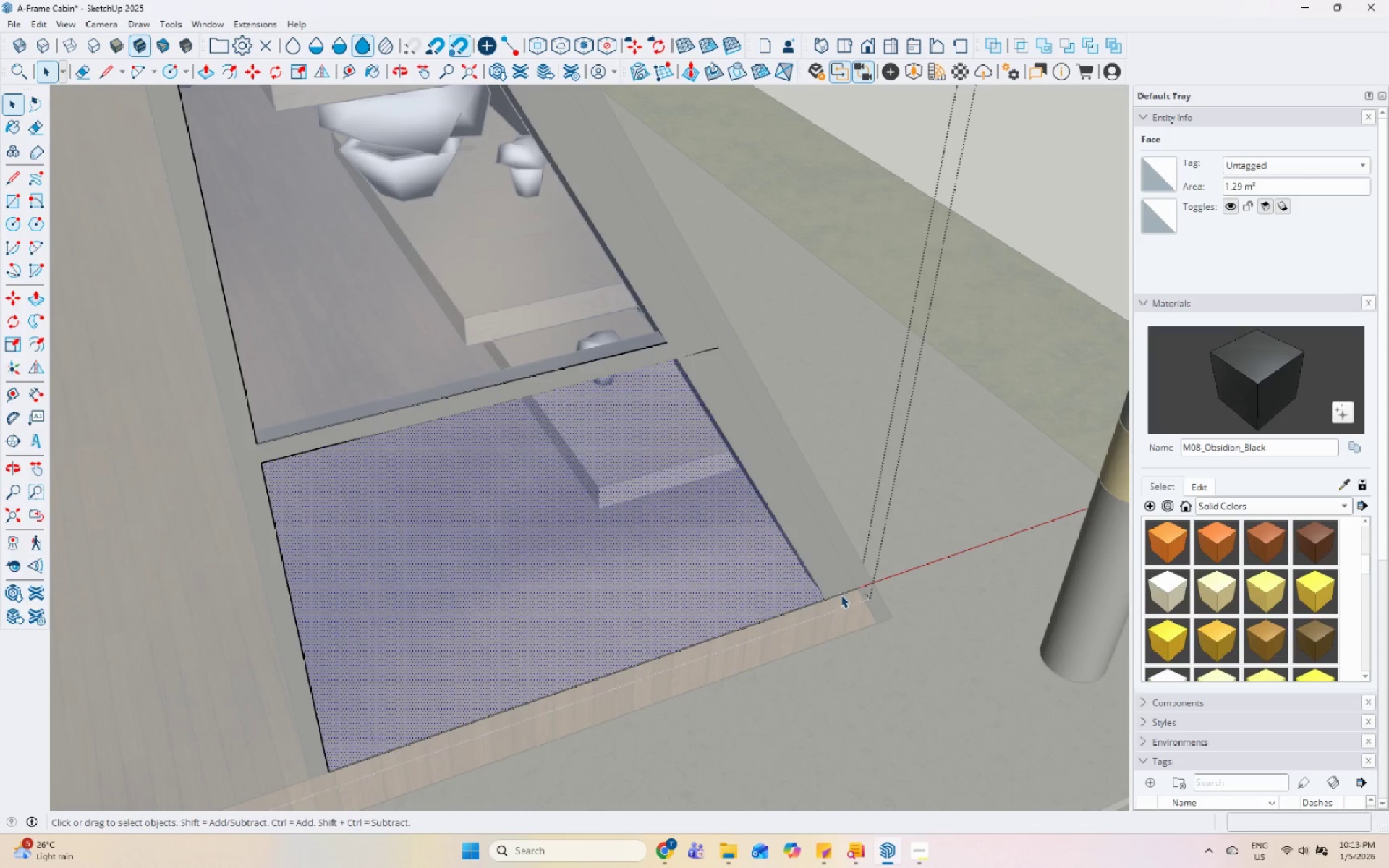 
right_click([842, 593])
 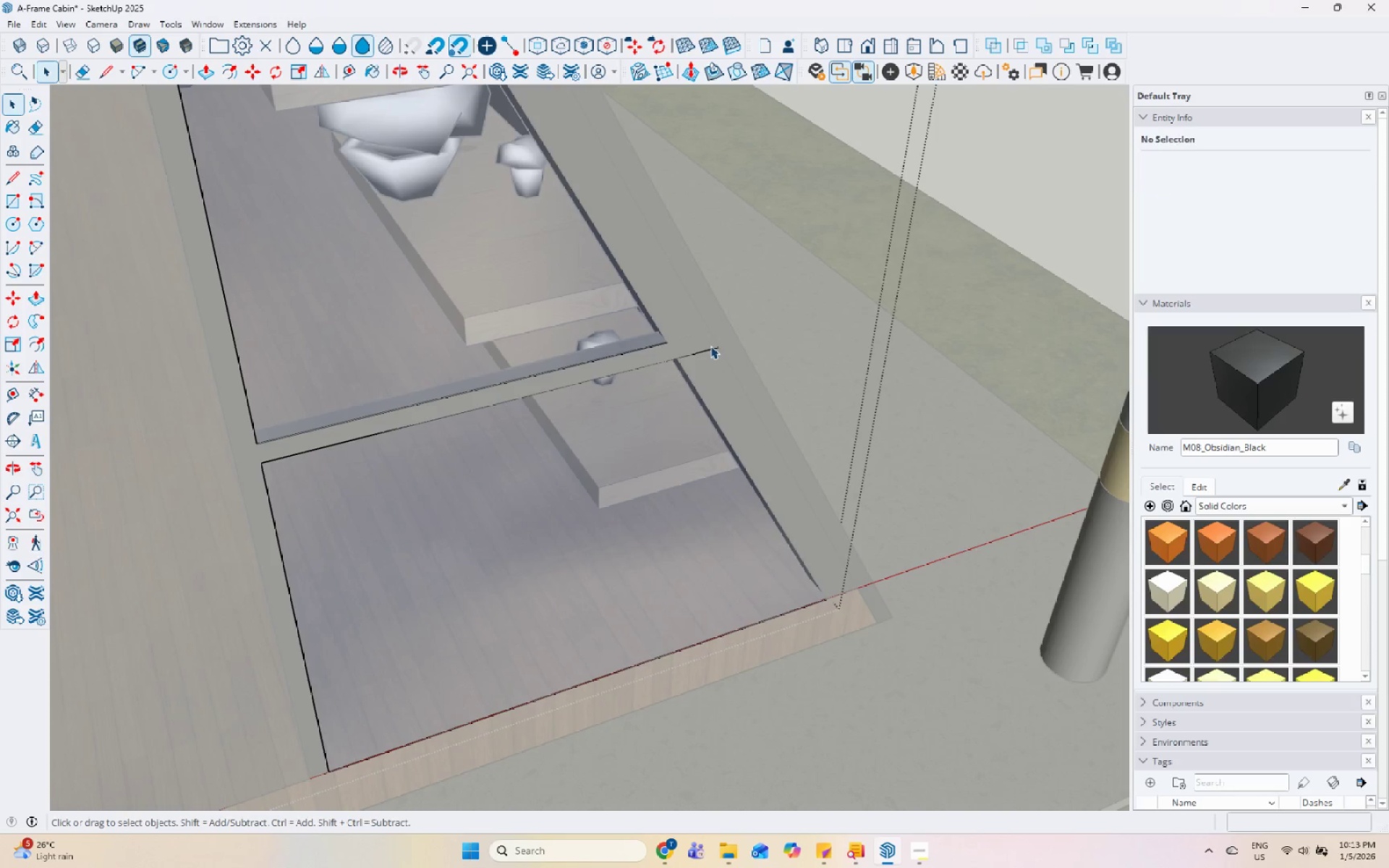 
double_click([710, 351])
 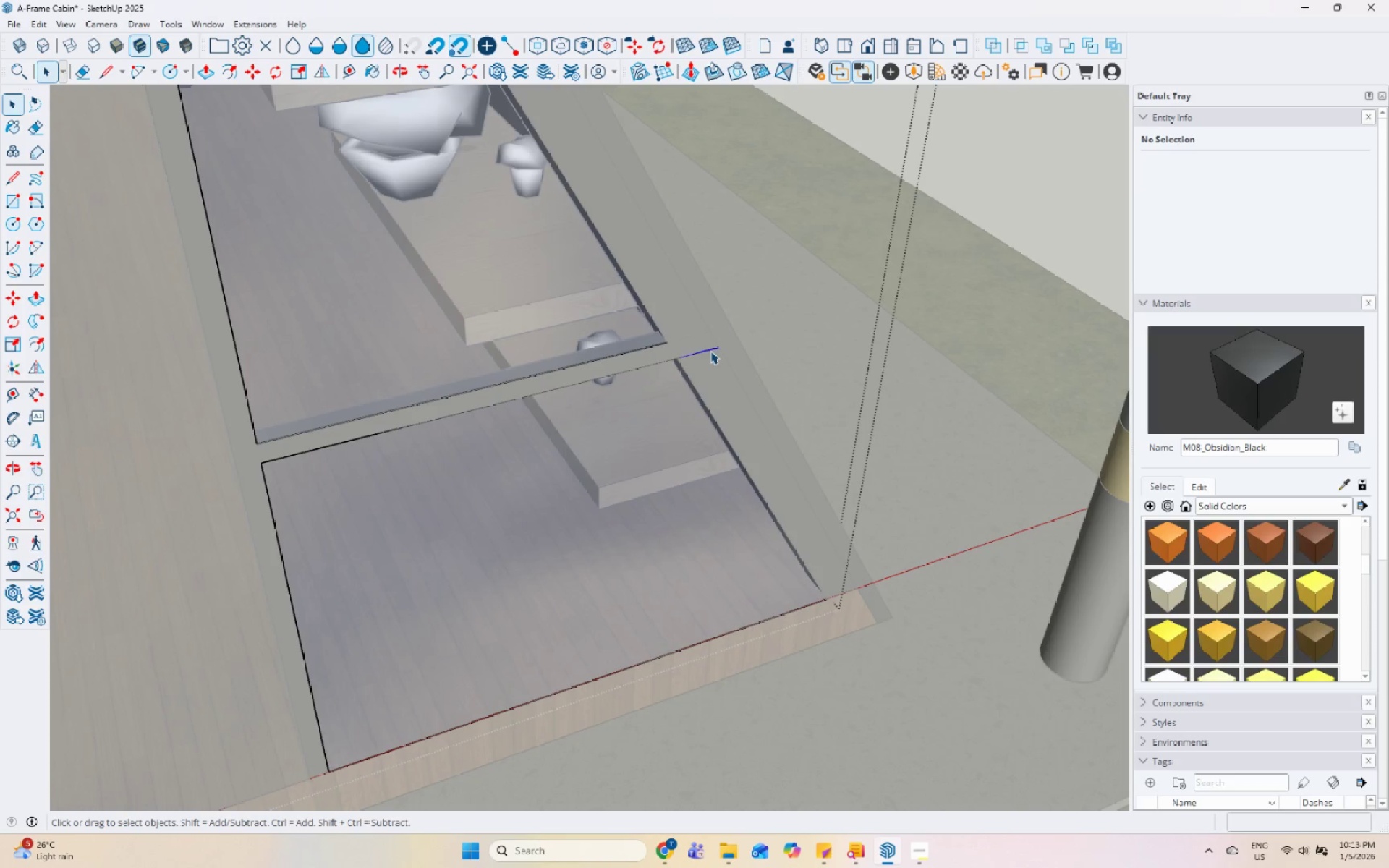 
right_click([710, 351])
 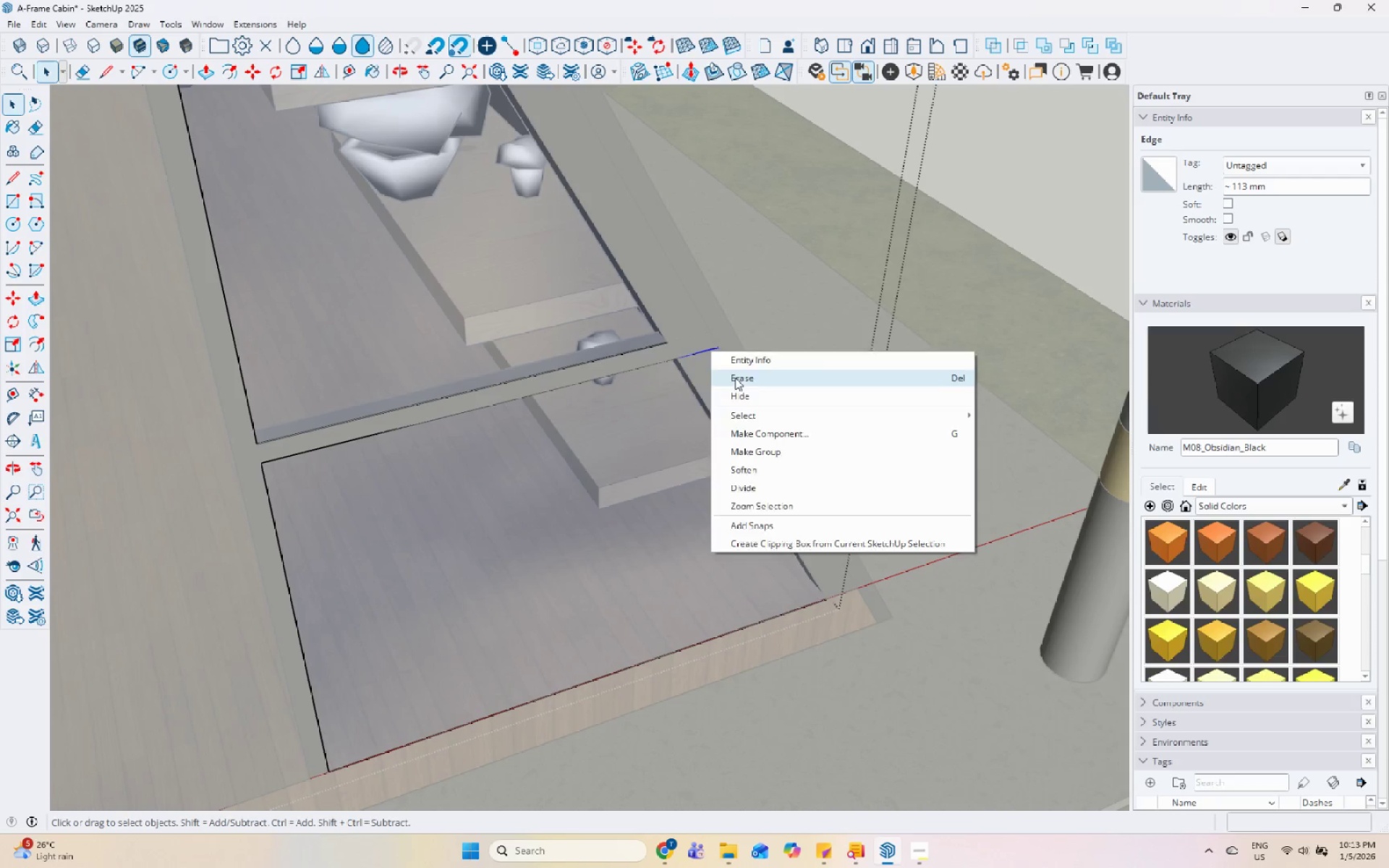 
scroll: coordinate [807, 480], scroll_direction: down, amount: 15.0
 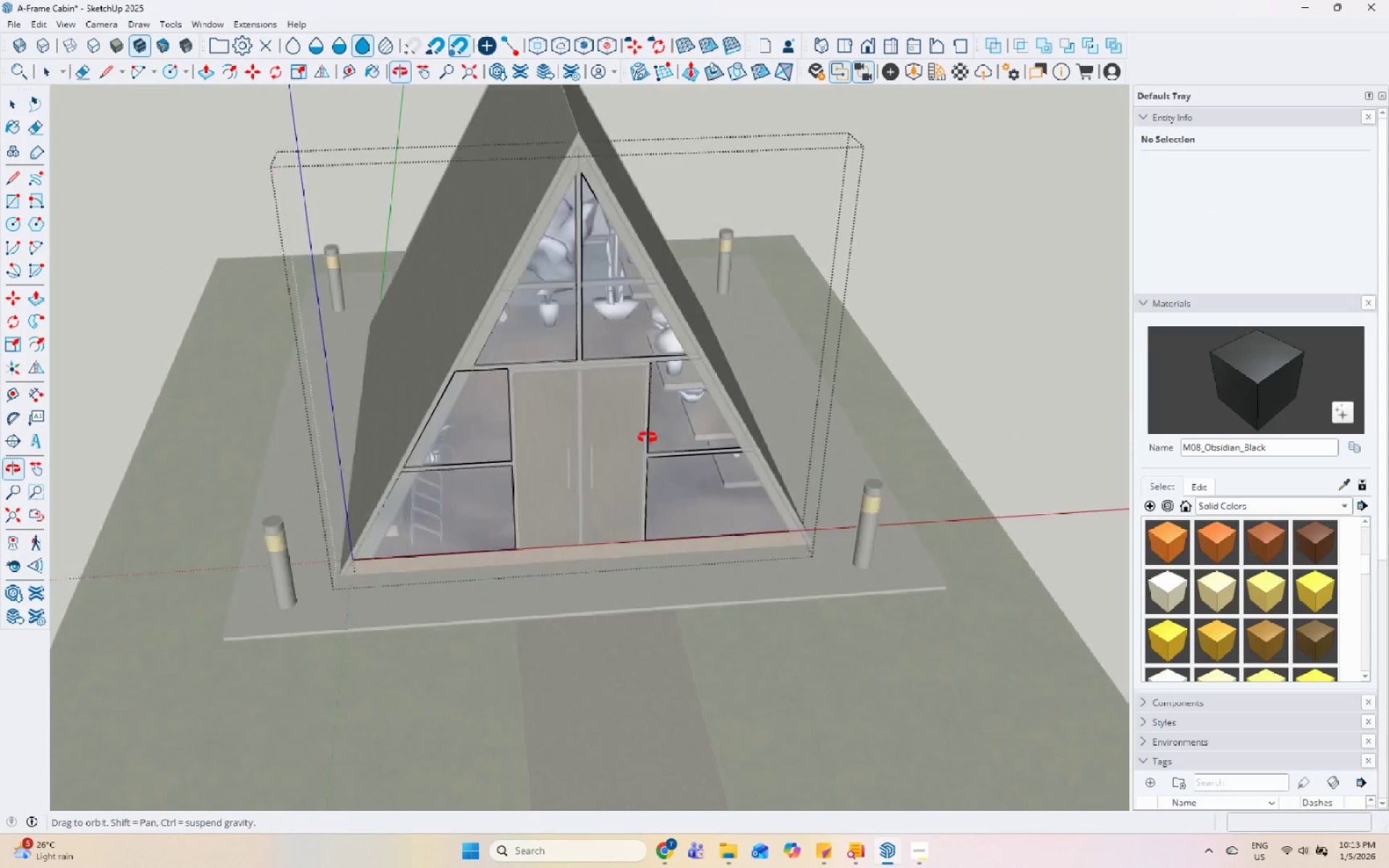 
left_click([365, 328])
 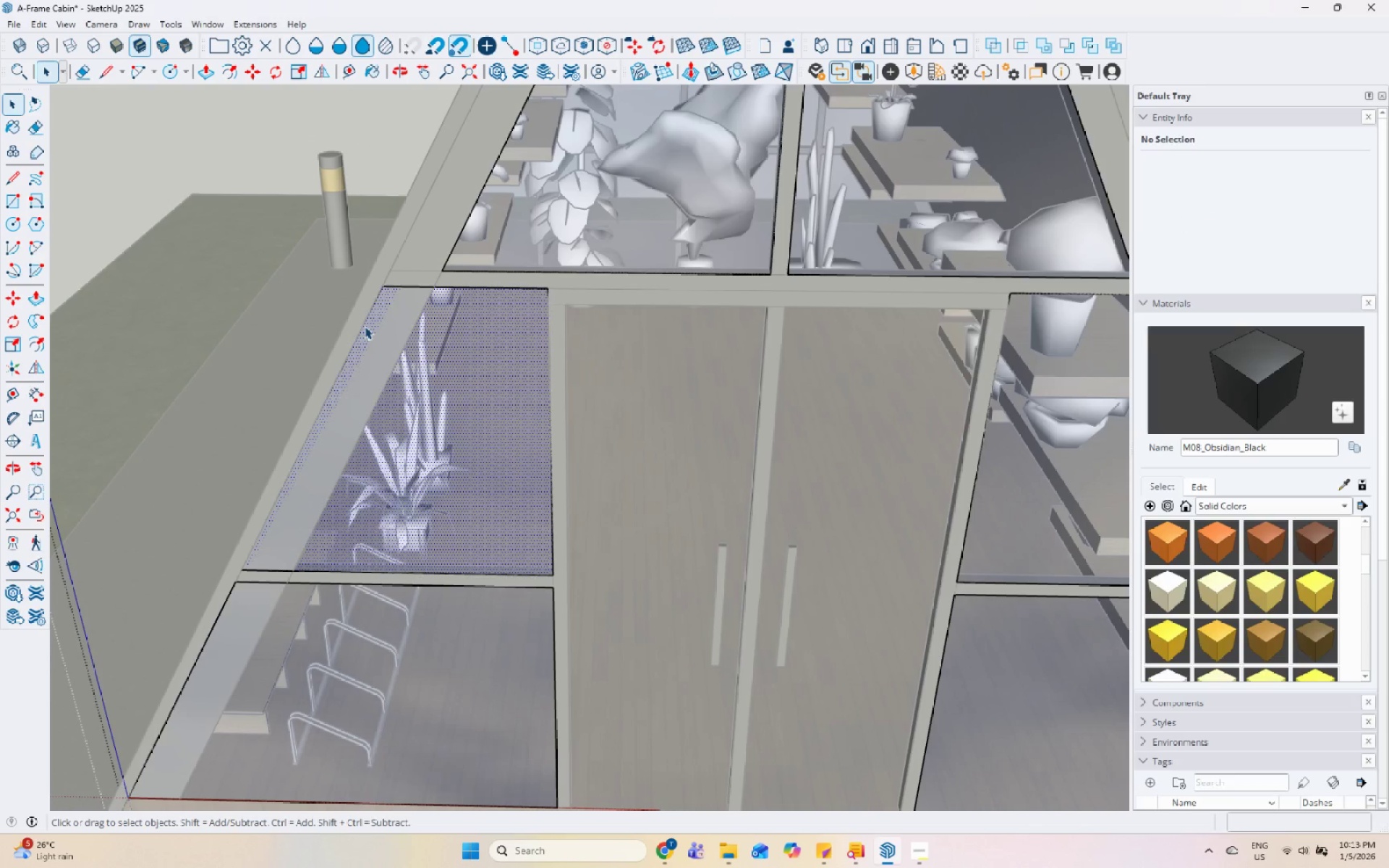 
scroll: coordinate [381, 361], scroll_direction: up, amount: 11.0
 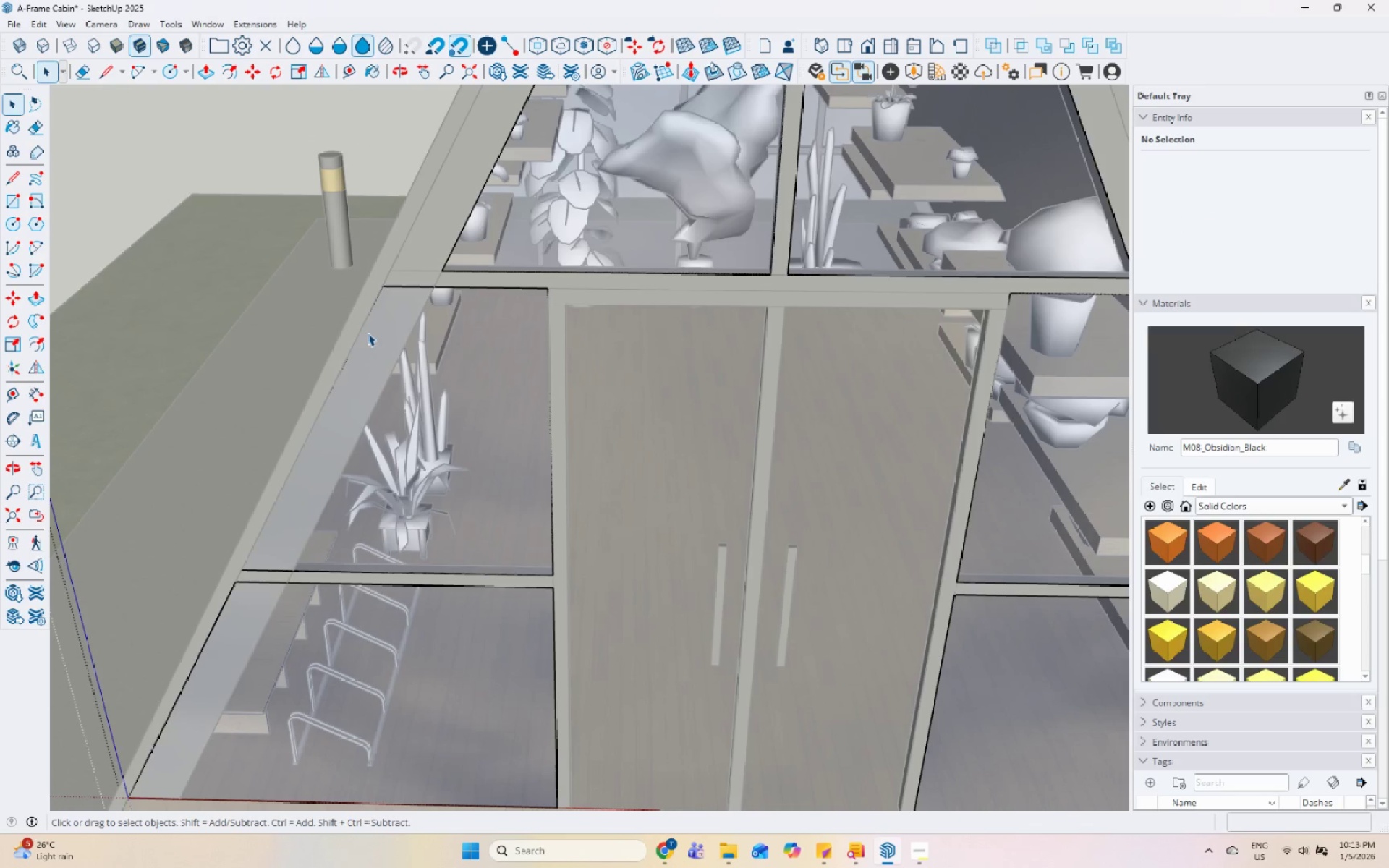 
left_click([365, 326])
 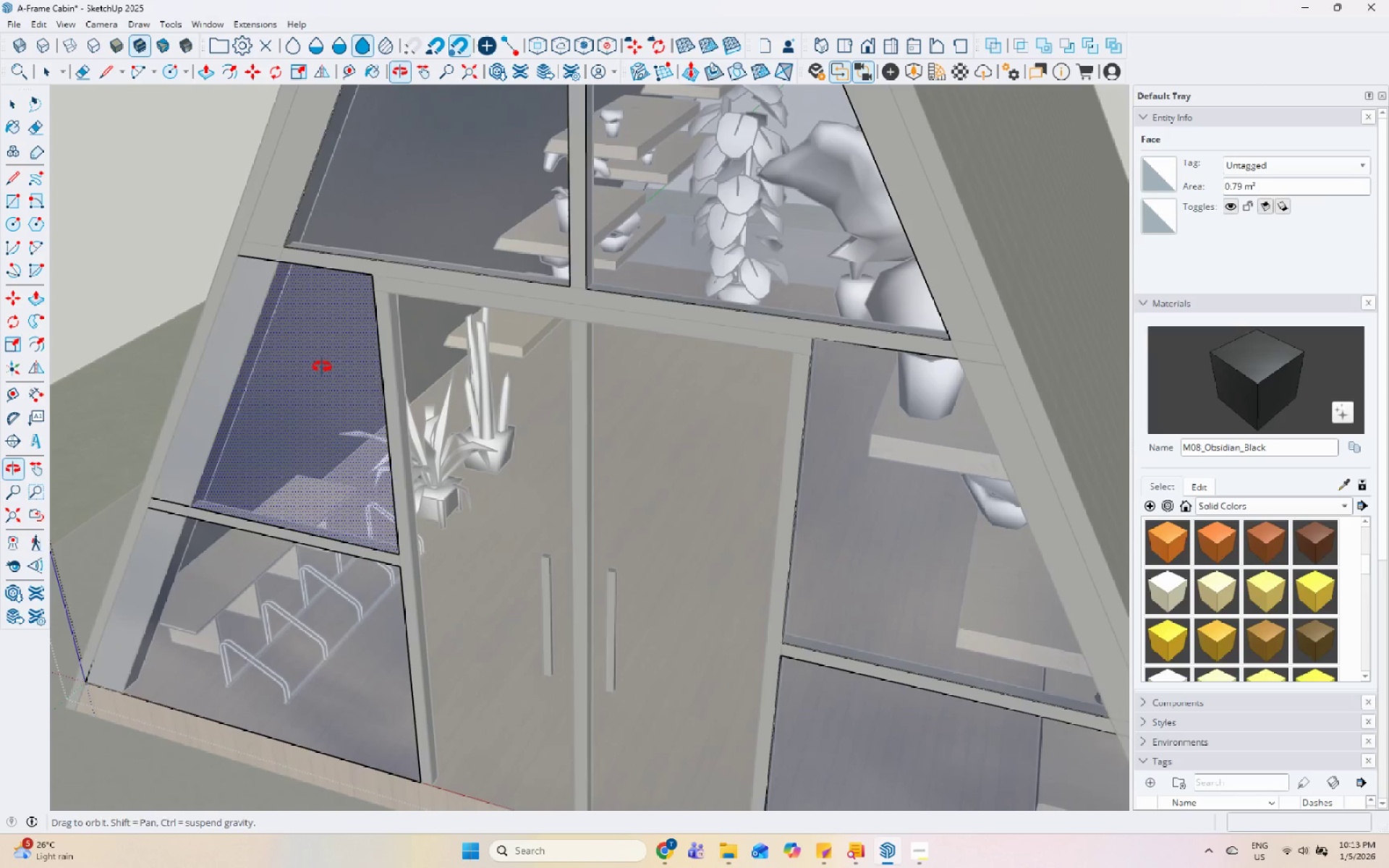 
key(L)
 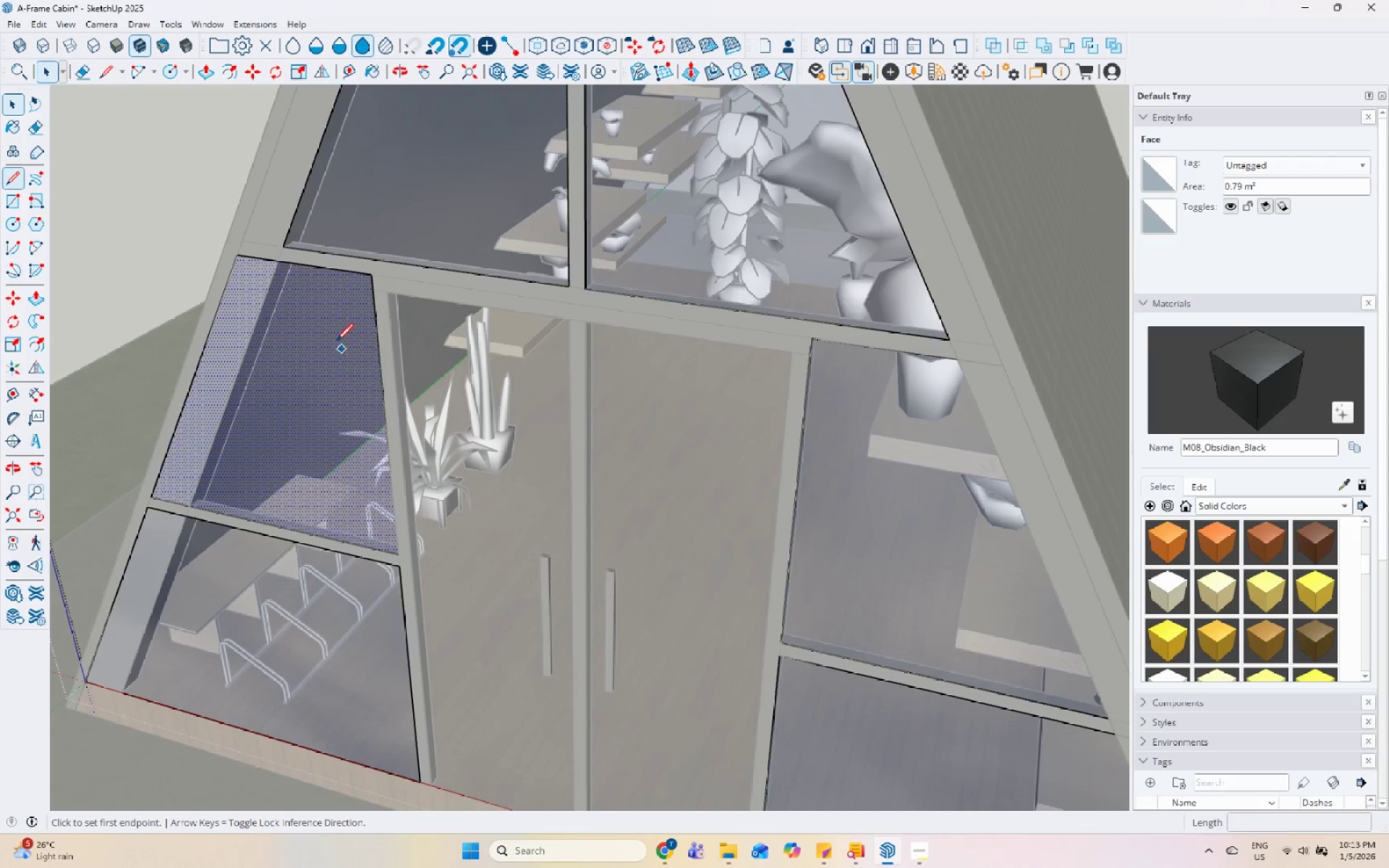 
scroll: coordinate [302, 302], scroll_direction: up, amount: 2.0
 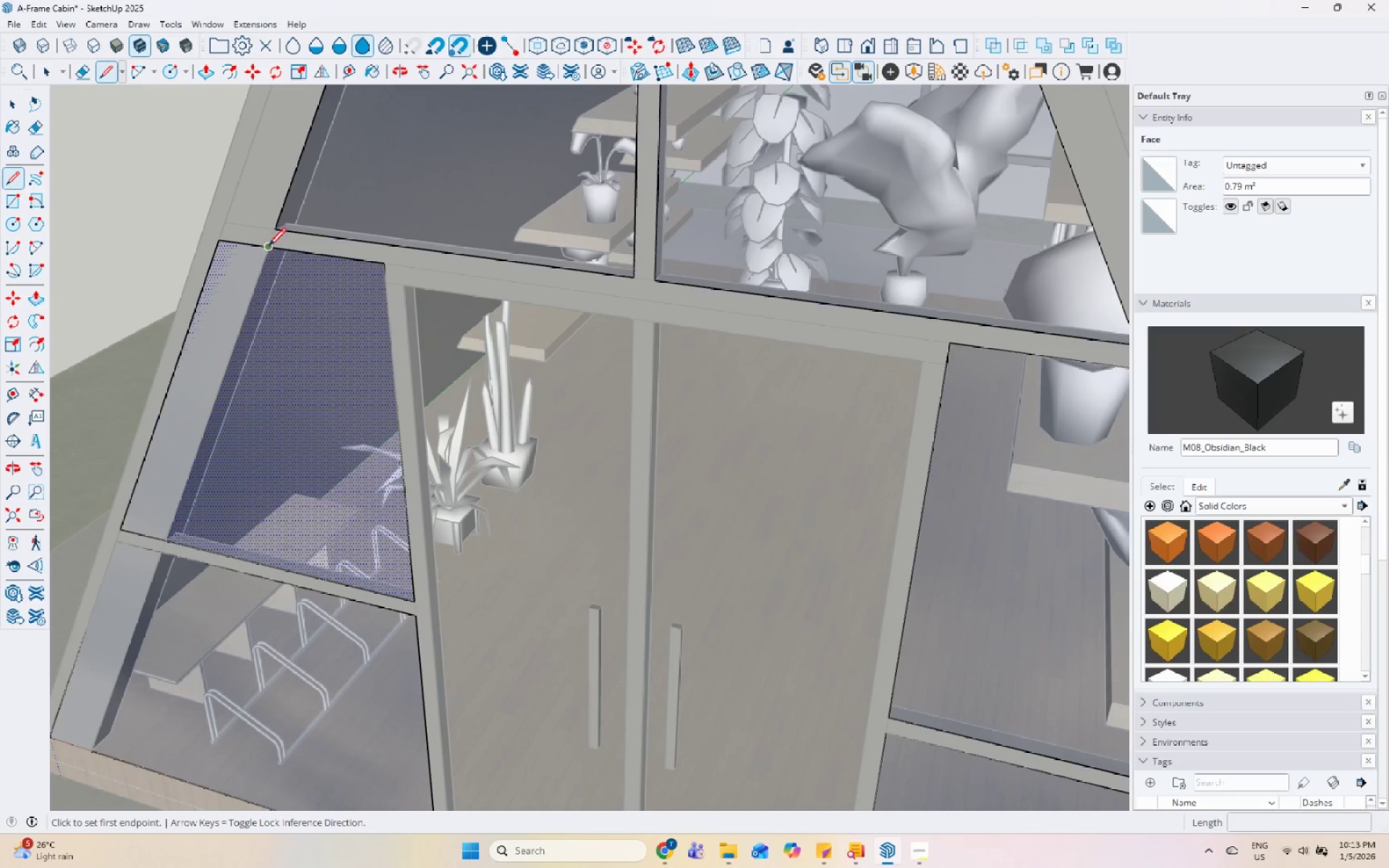 
left_click([268, 247])
 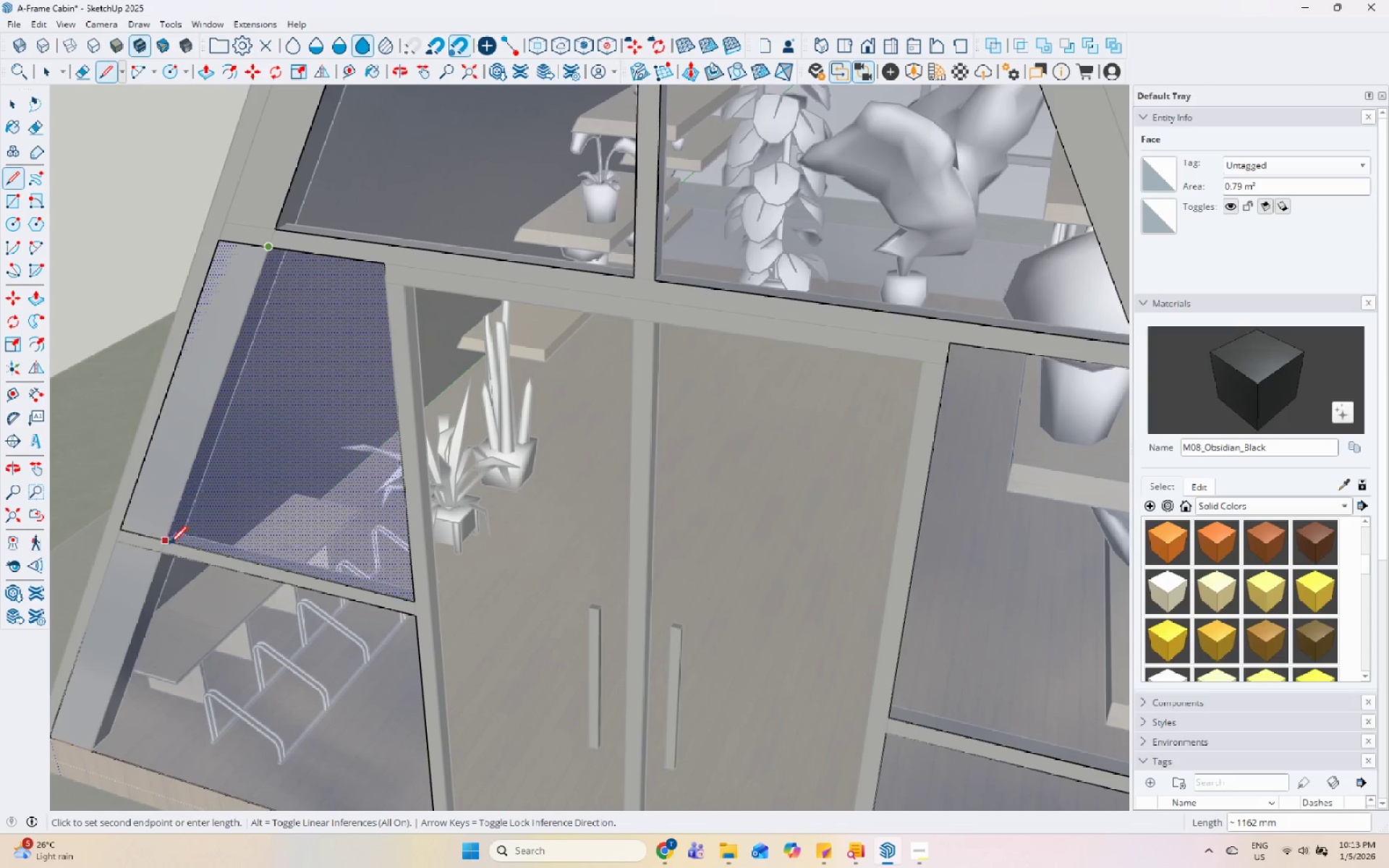 
left_click([169, 545])
 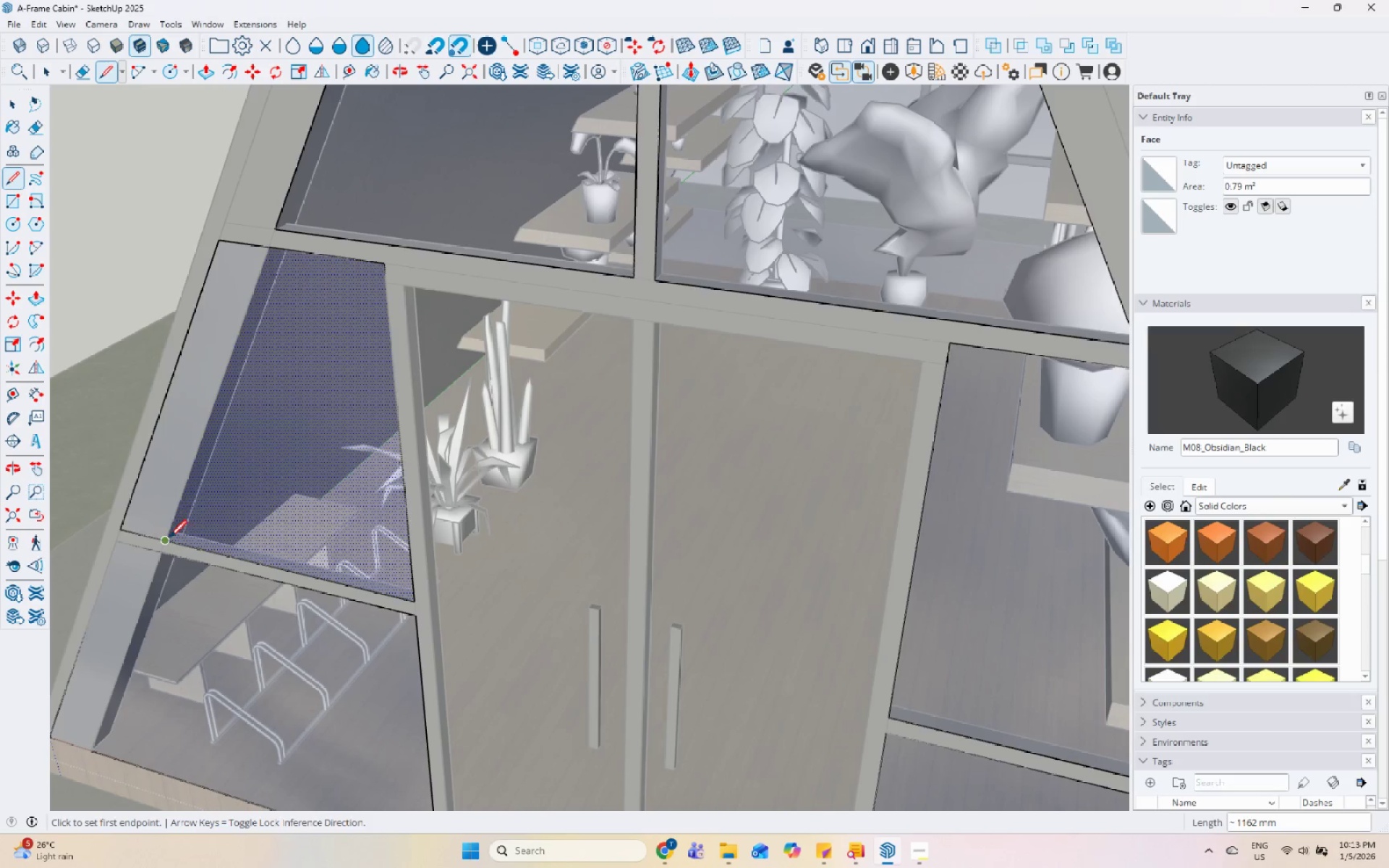 
key(Space)
 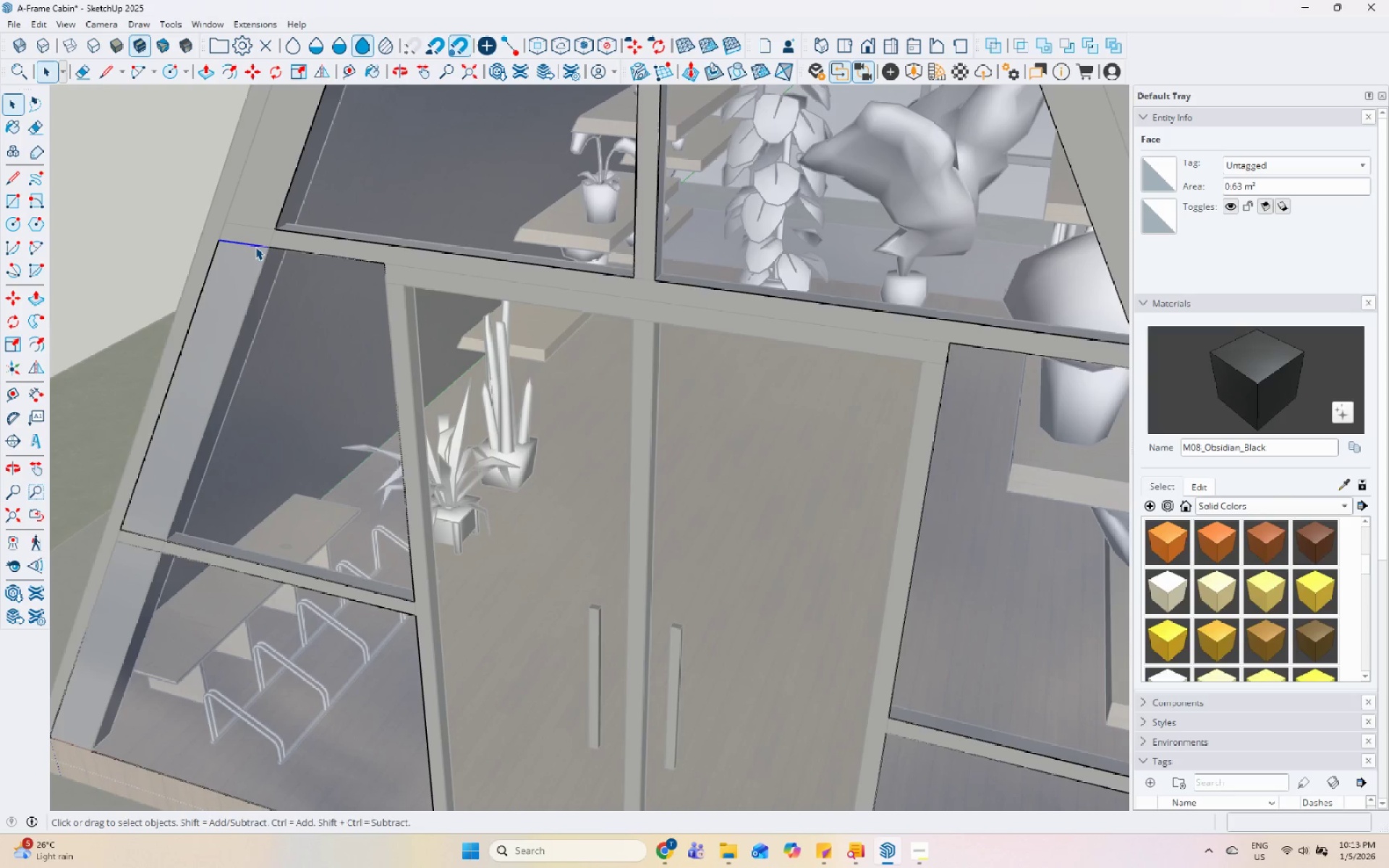 
right_click([256, 246])
 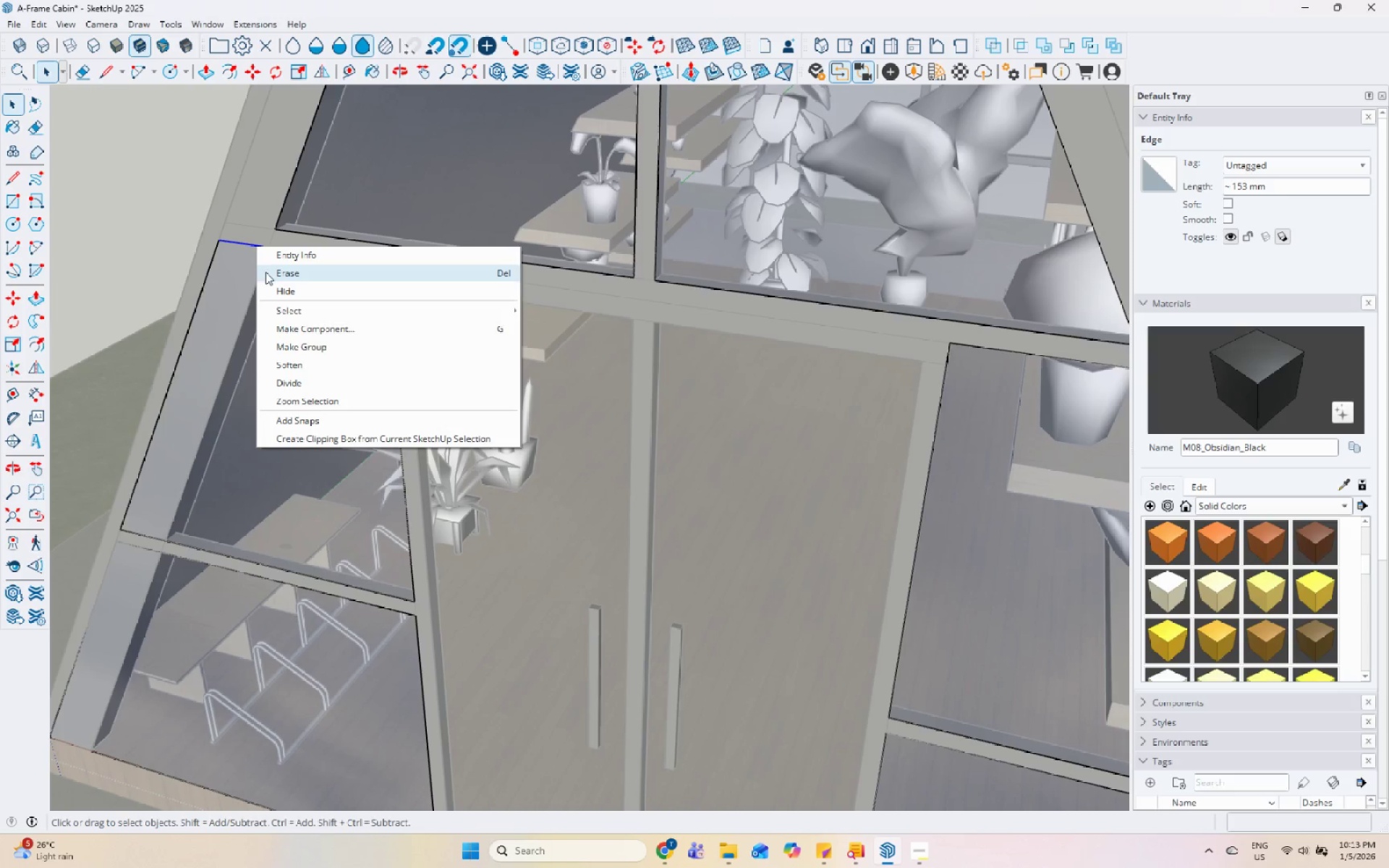 
left_click([266, 272])
 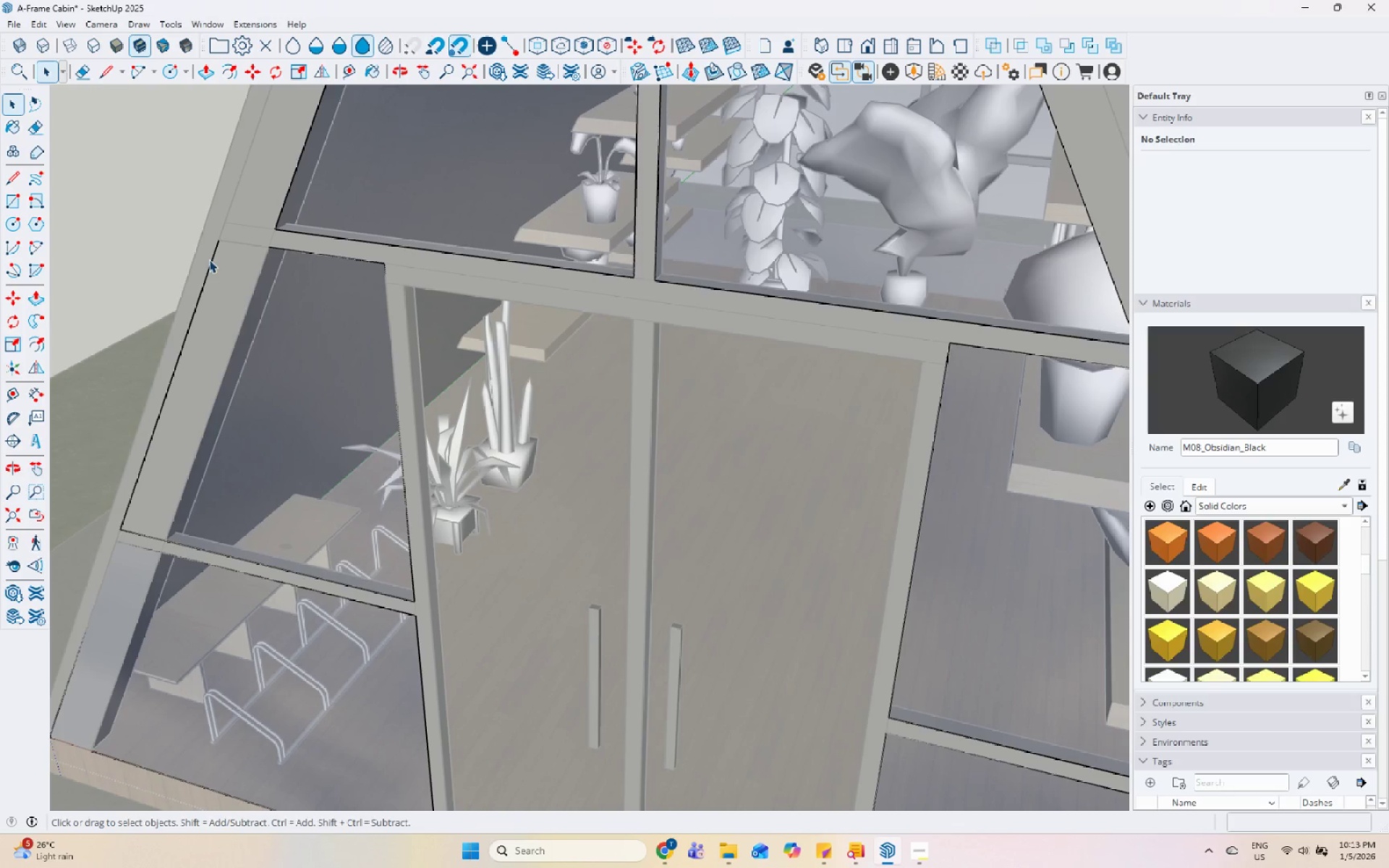 
double_click([212, 262])
 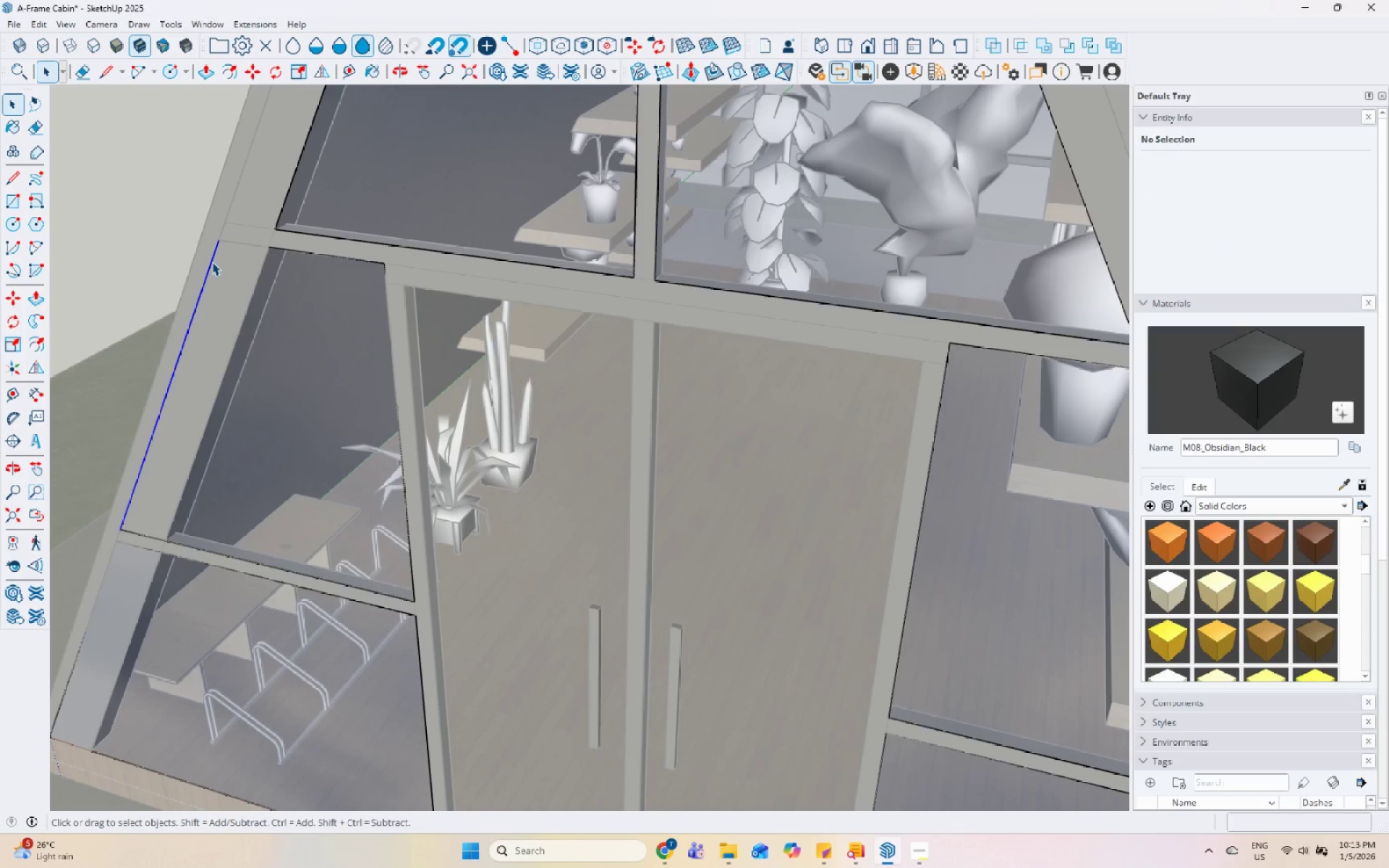 
right_click([212, 262])
 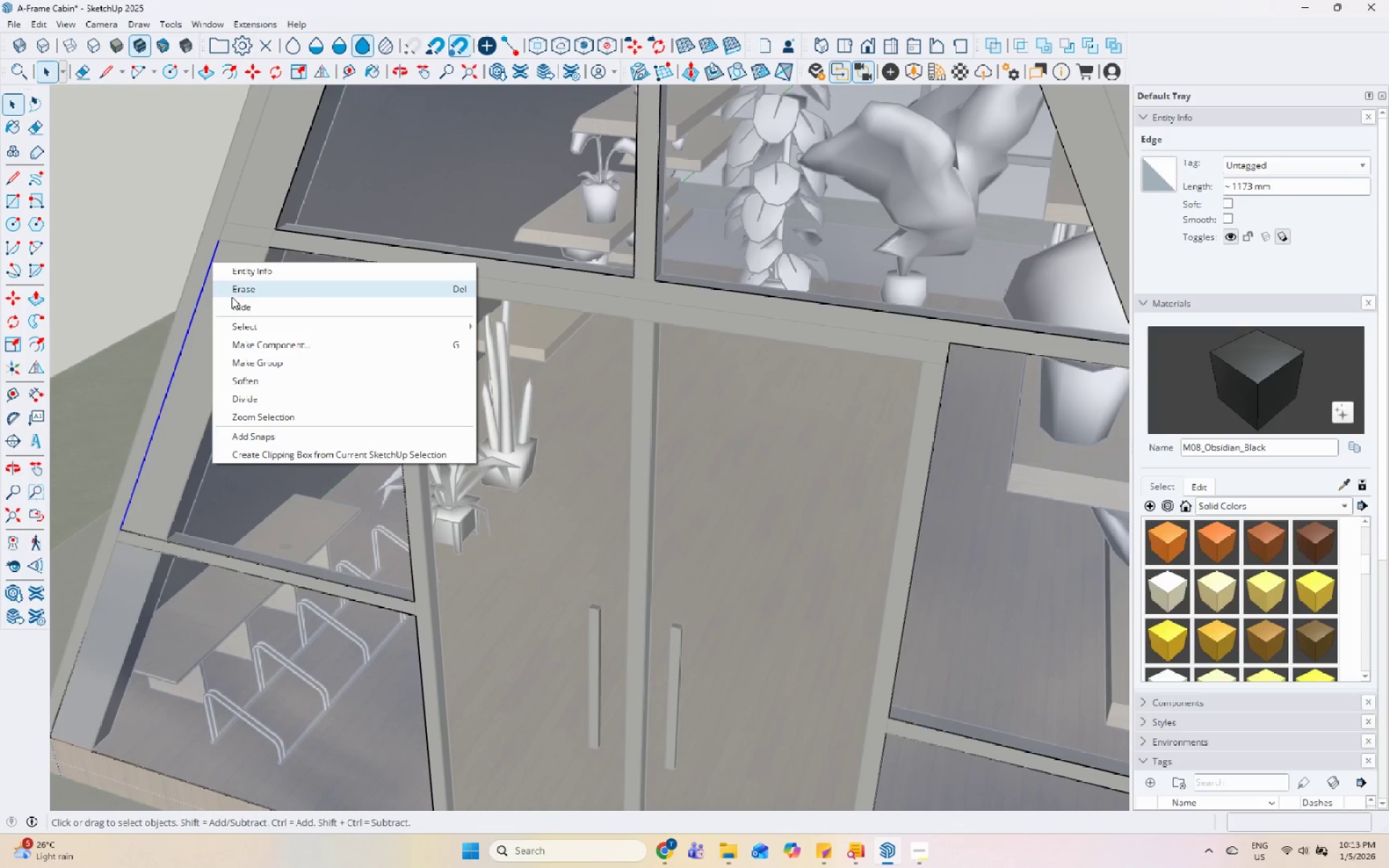 
left_click([232, 297])
 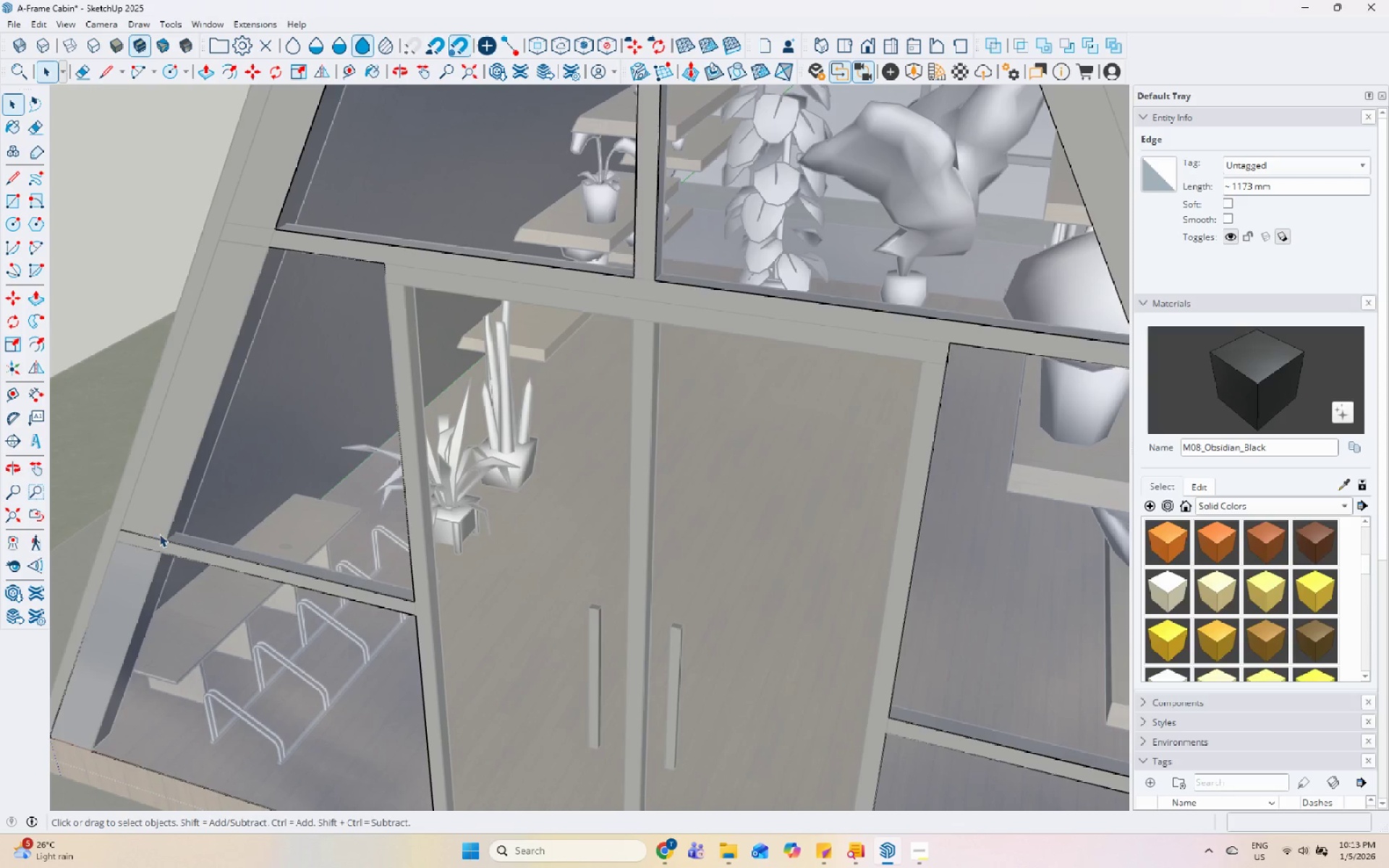 
left_click([153, 538])
 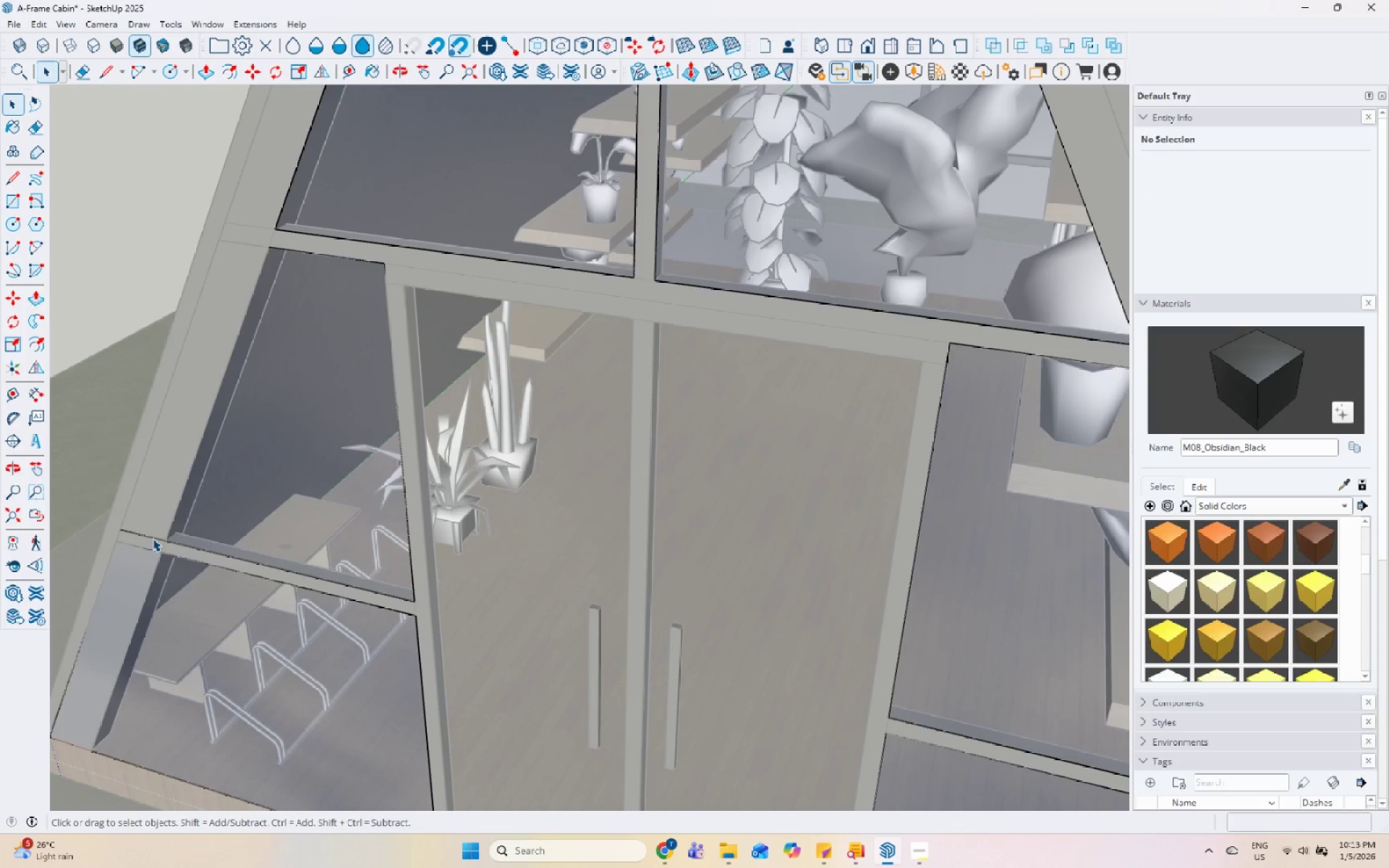 
right_click([153, 538])
 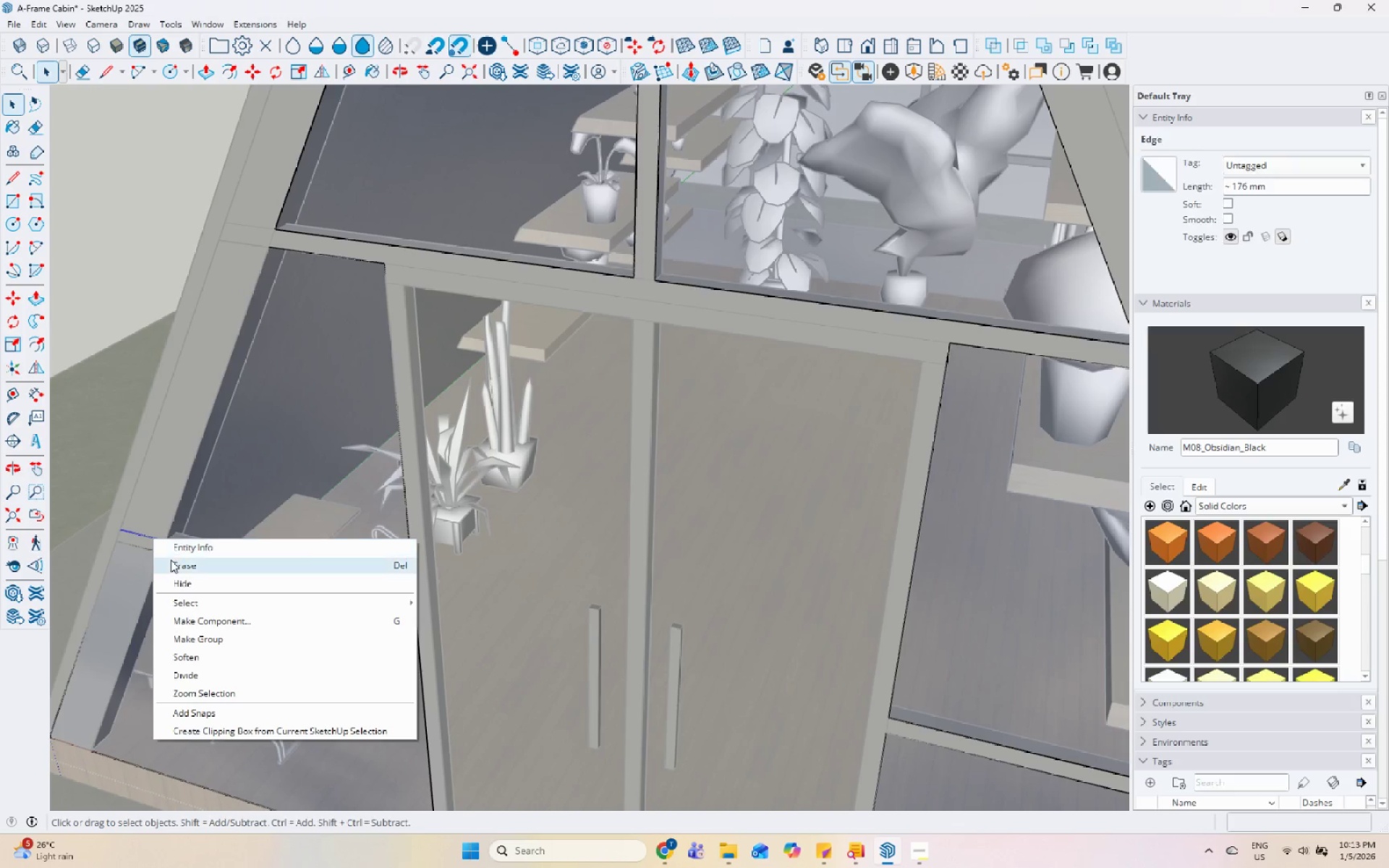 
left_click([171, 560])
 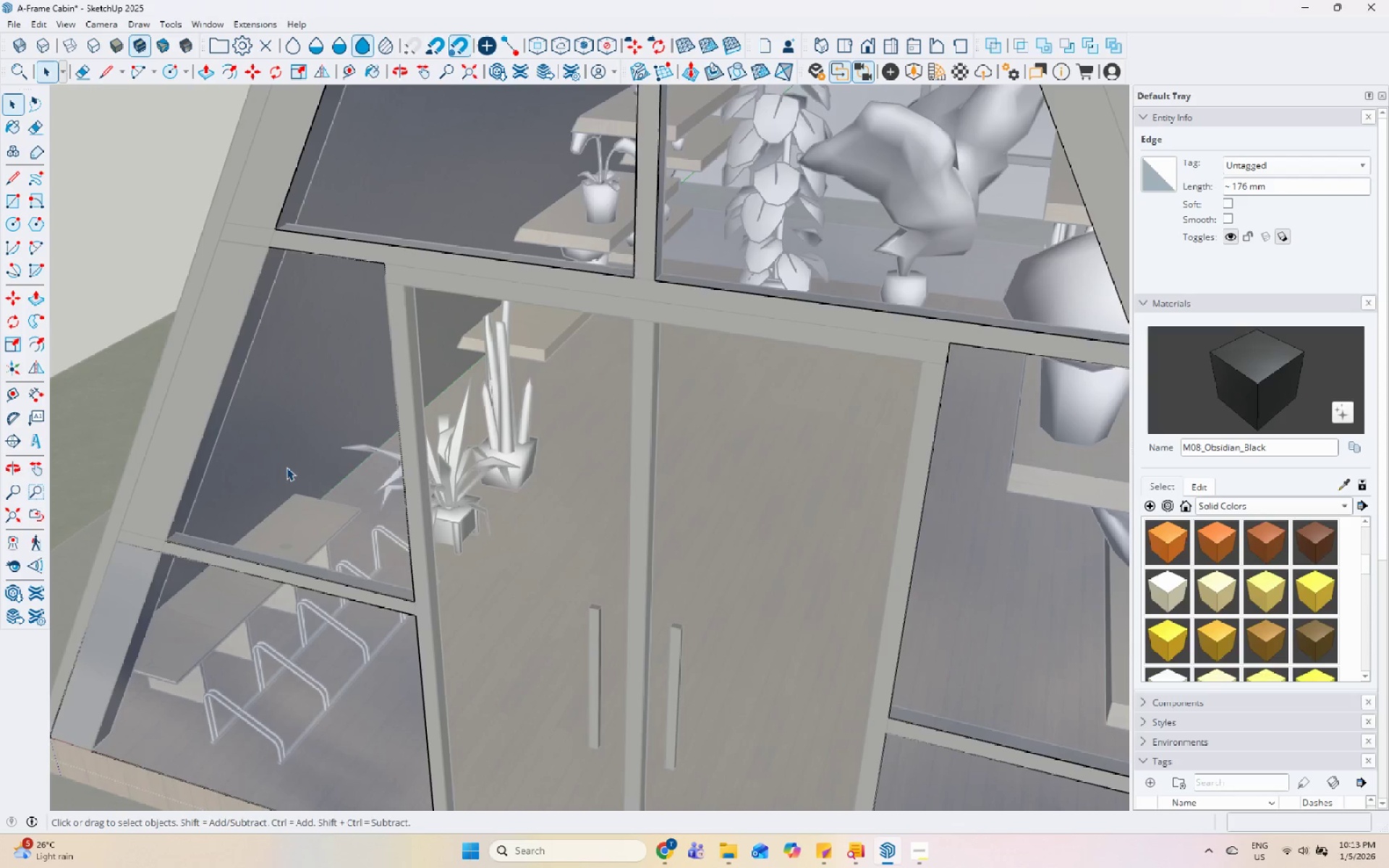 
scroll: coordinate [374, 420], scroll_direction: down, amount: 7.0
 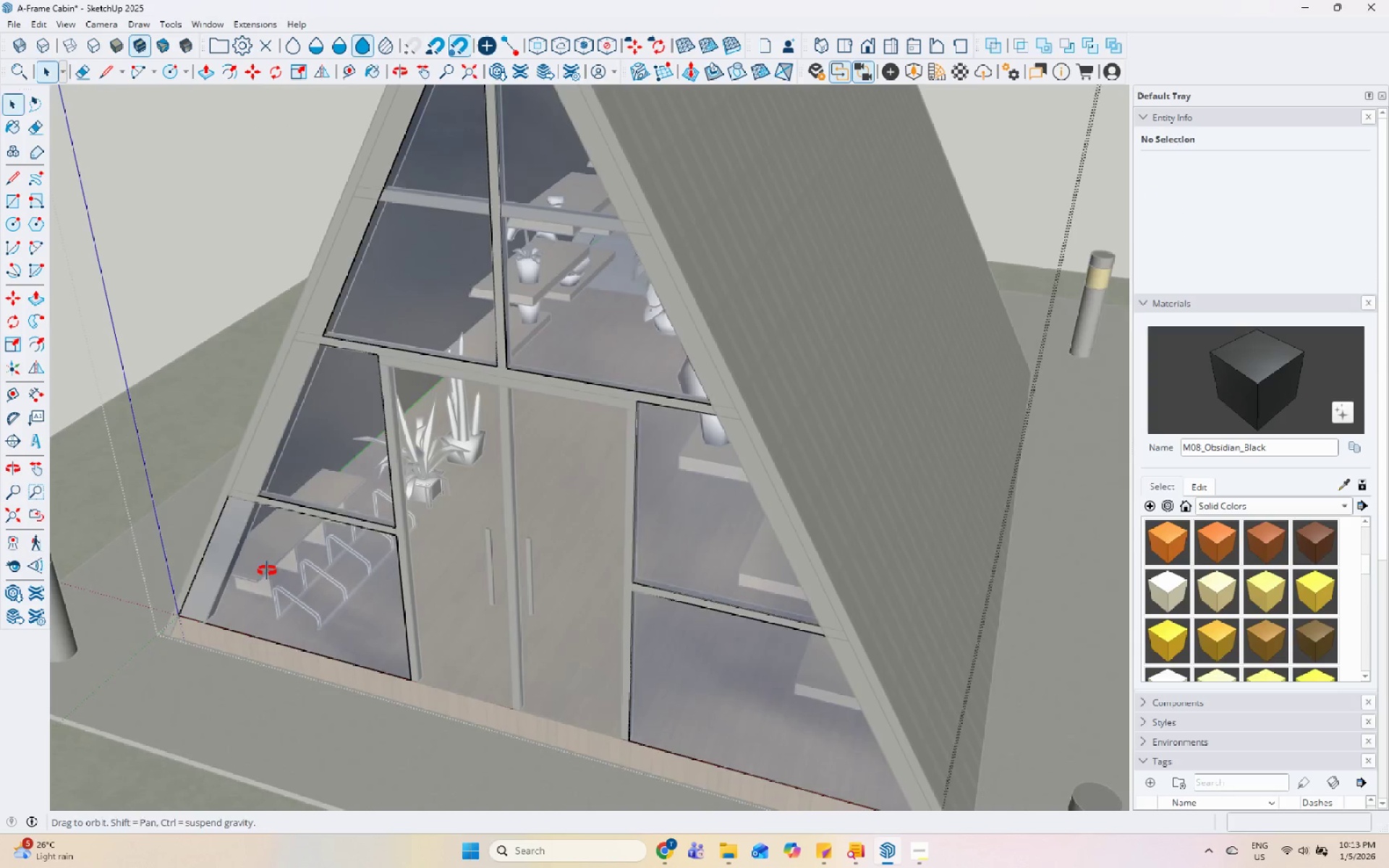 
key(L)
 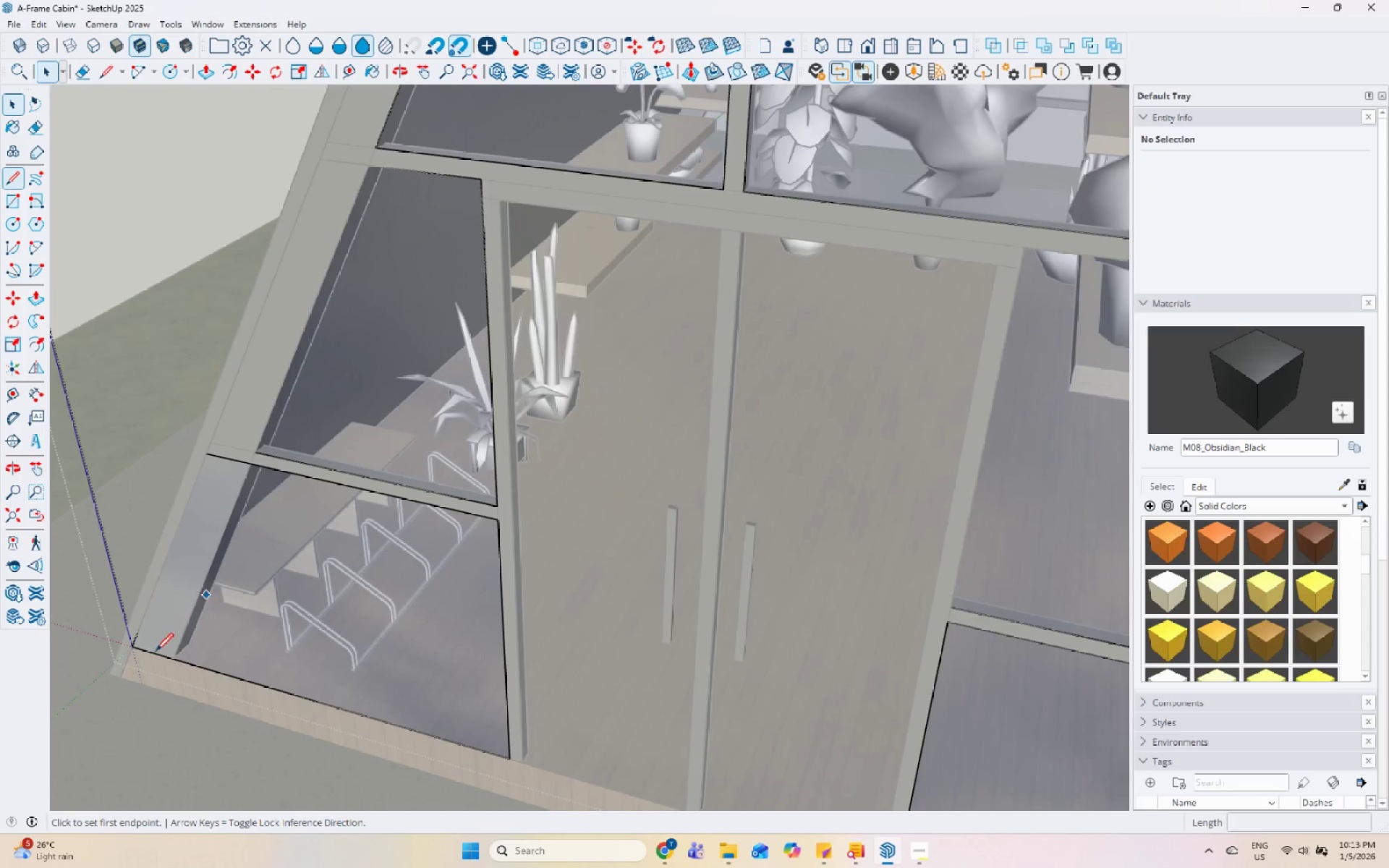 
scroll: coordinate [153, 665], scroll_direction: up, amount: 11.0
 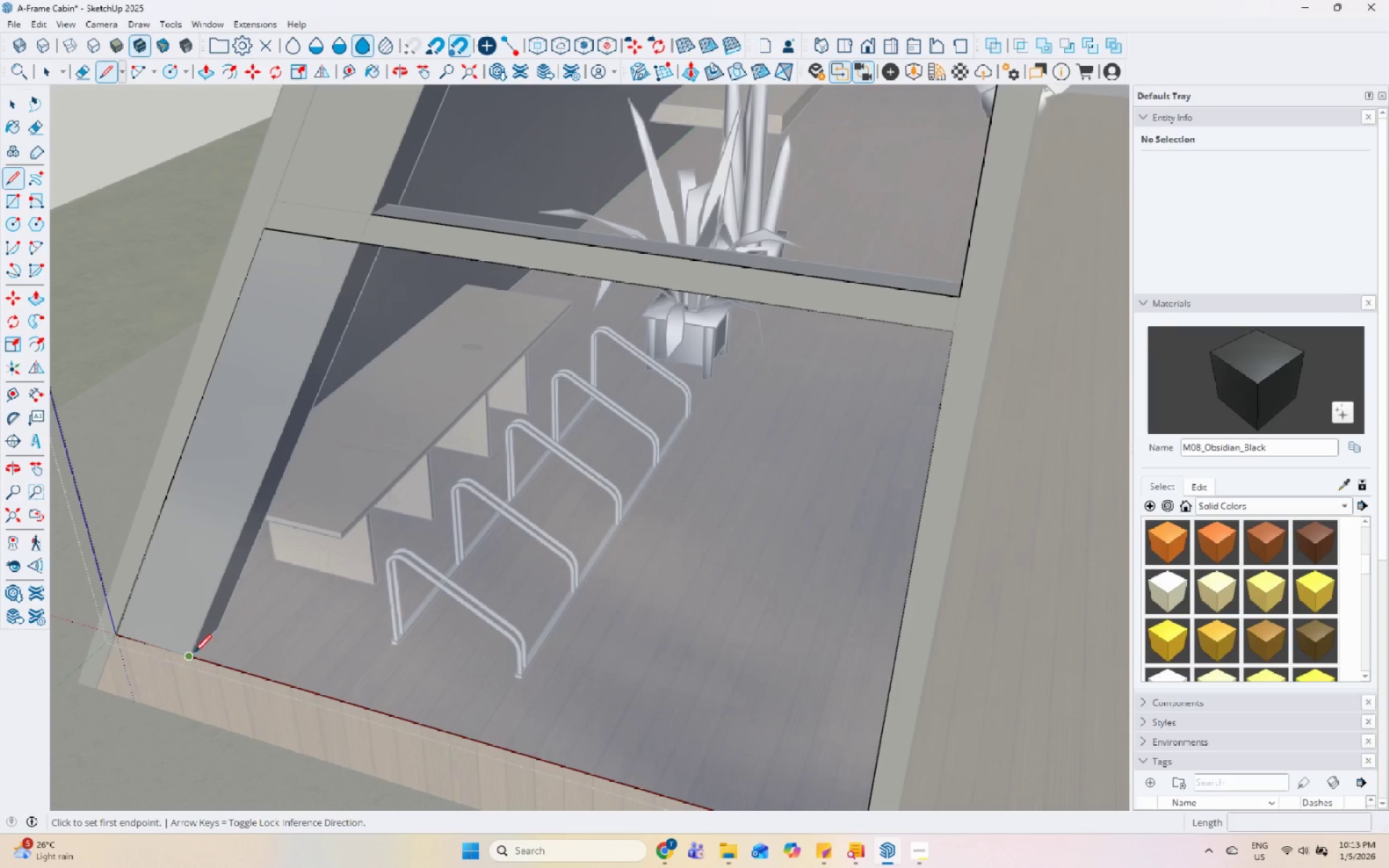 
left_click([195, 658])
 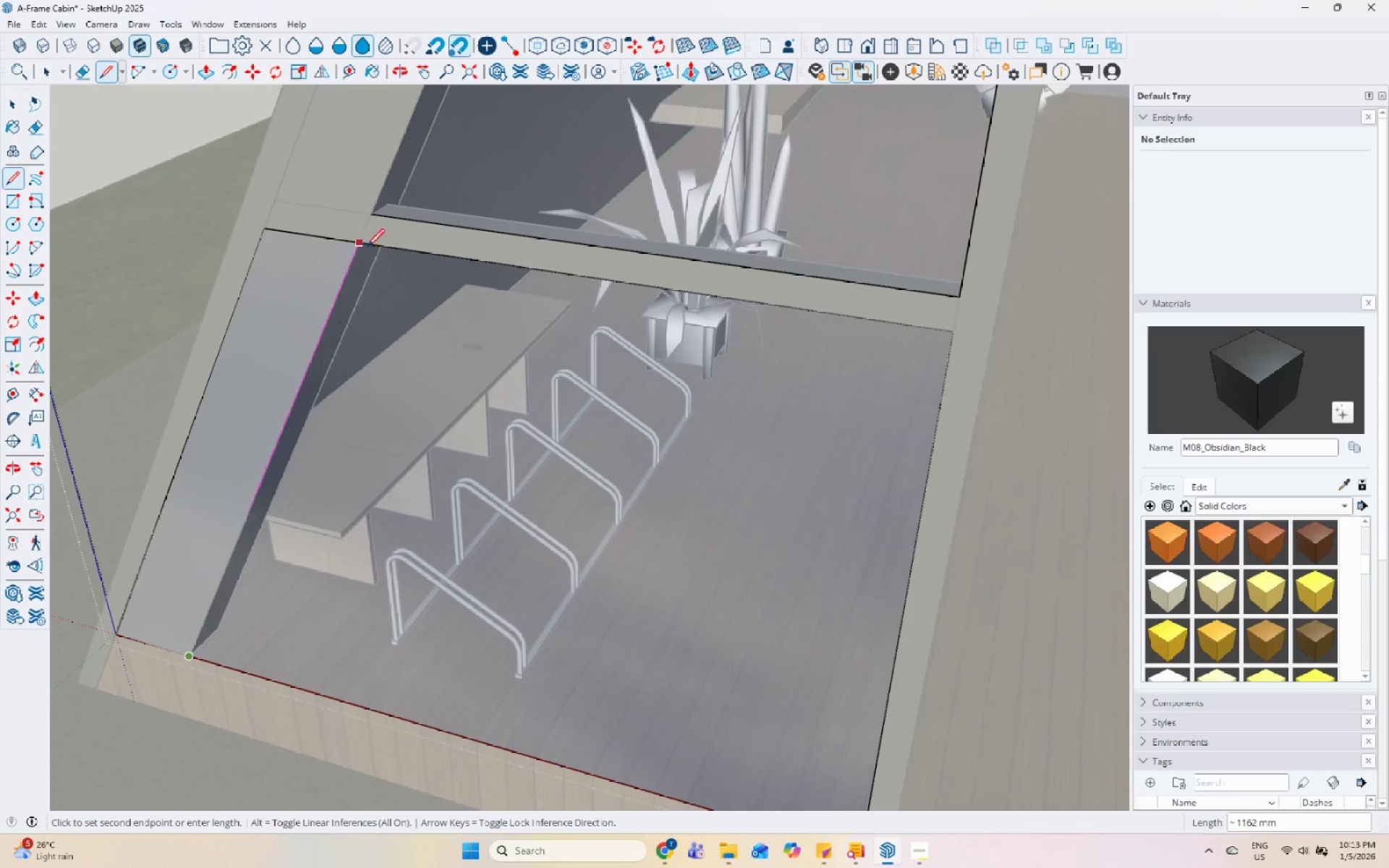 
left_click([364, 244])
 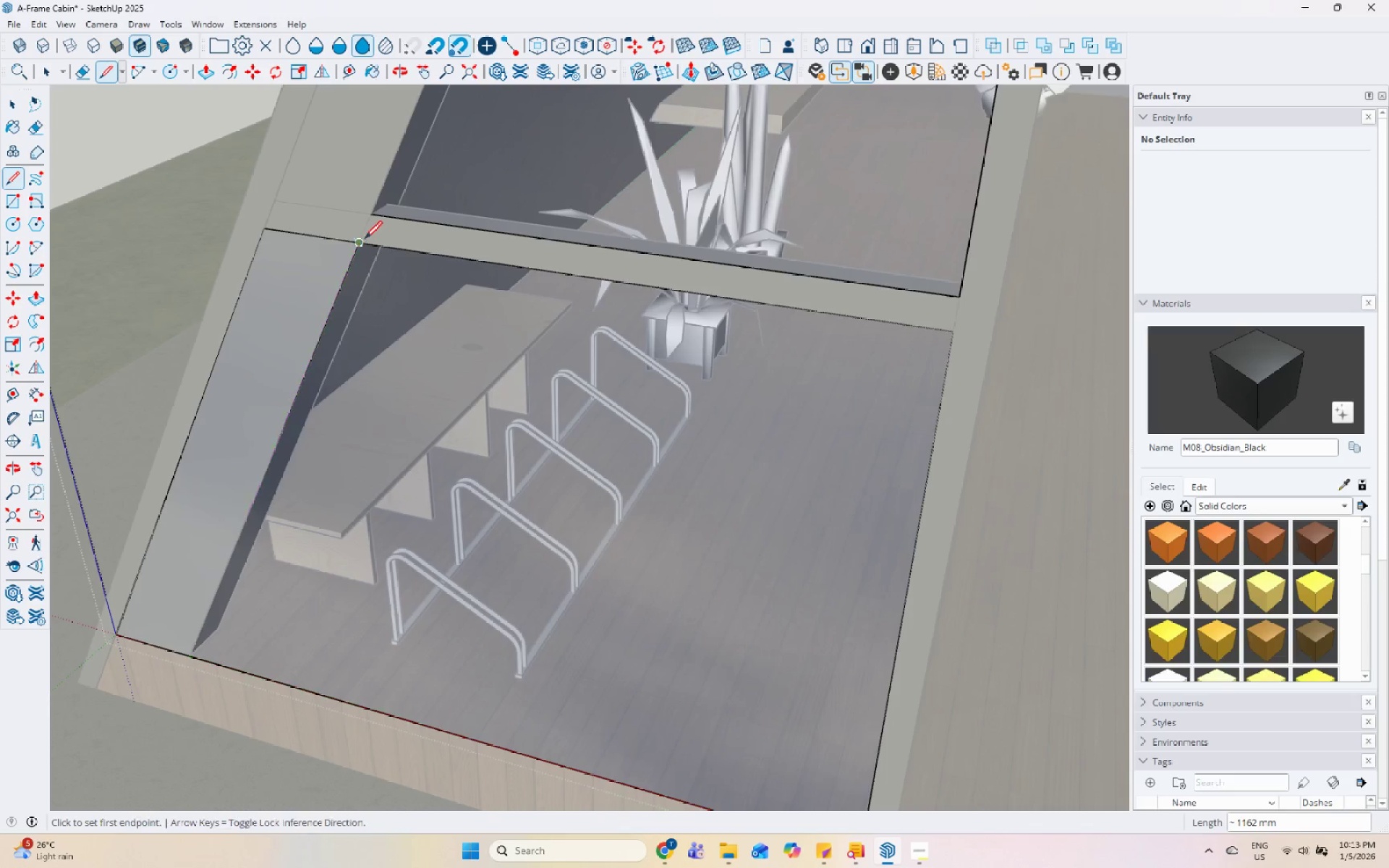 
key(Space)
 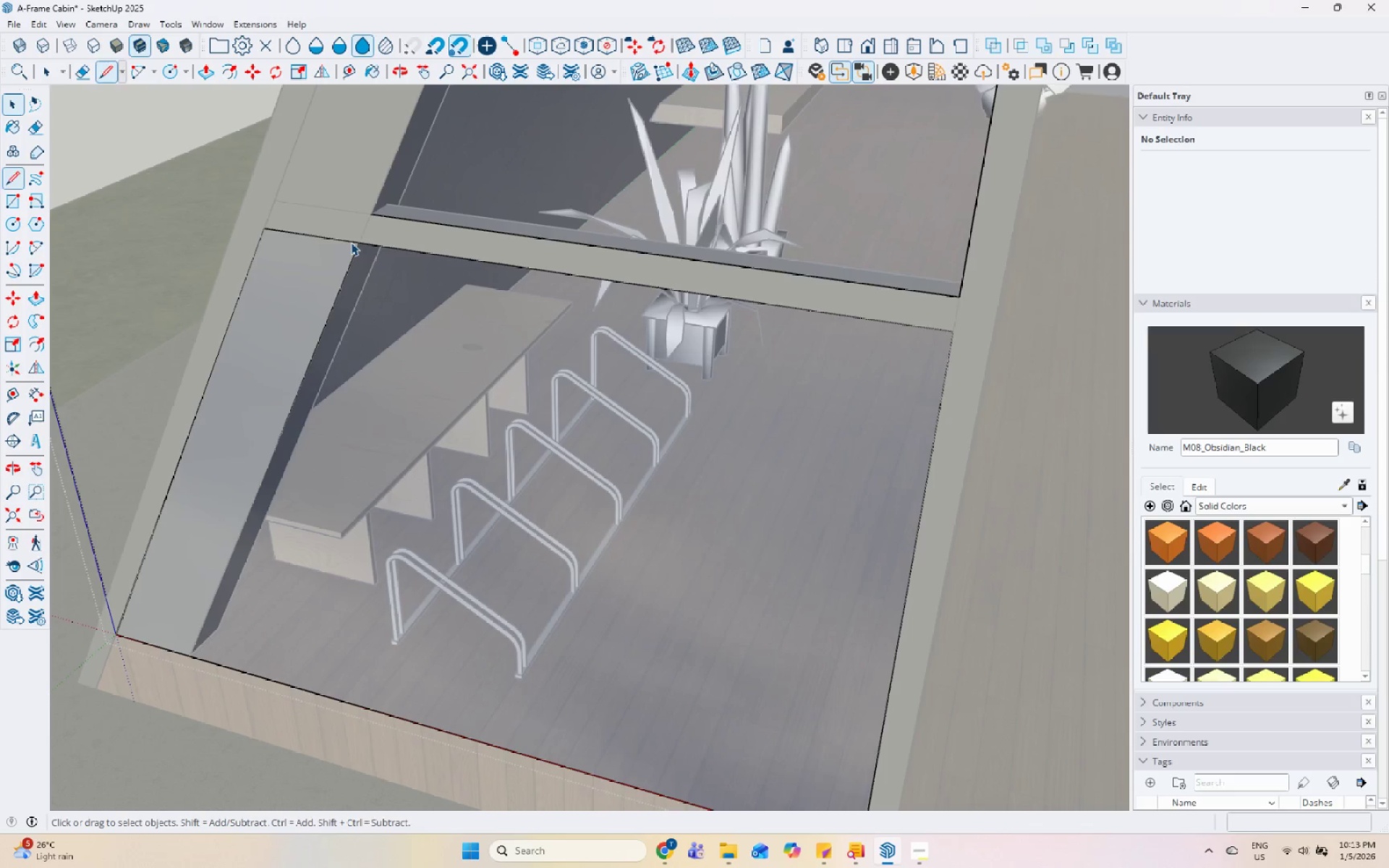 
double_click([351, 242])
 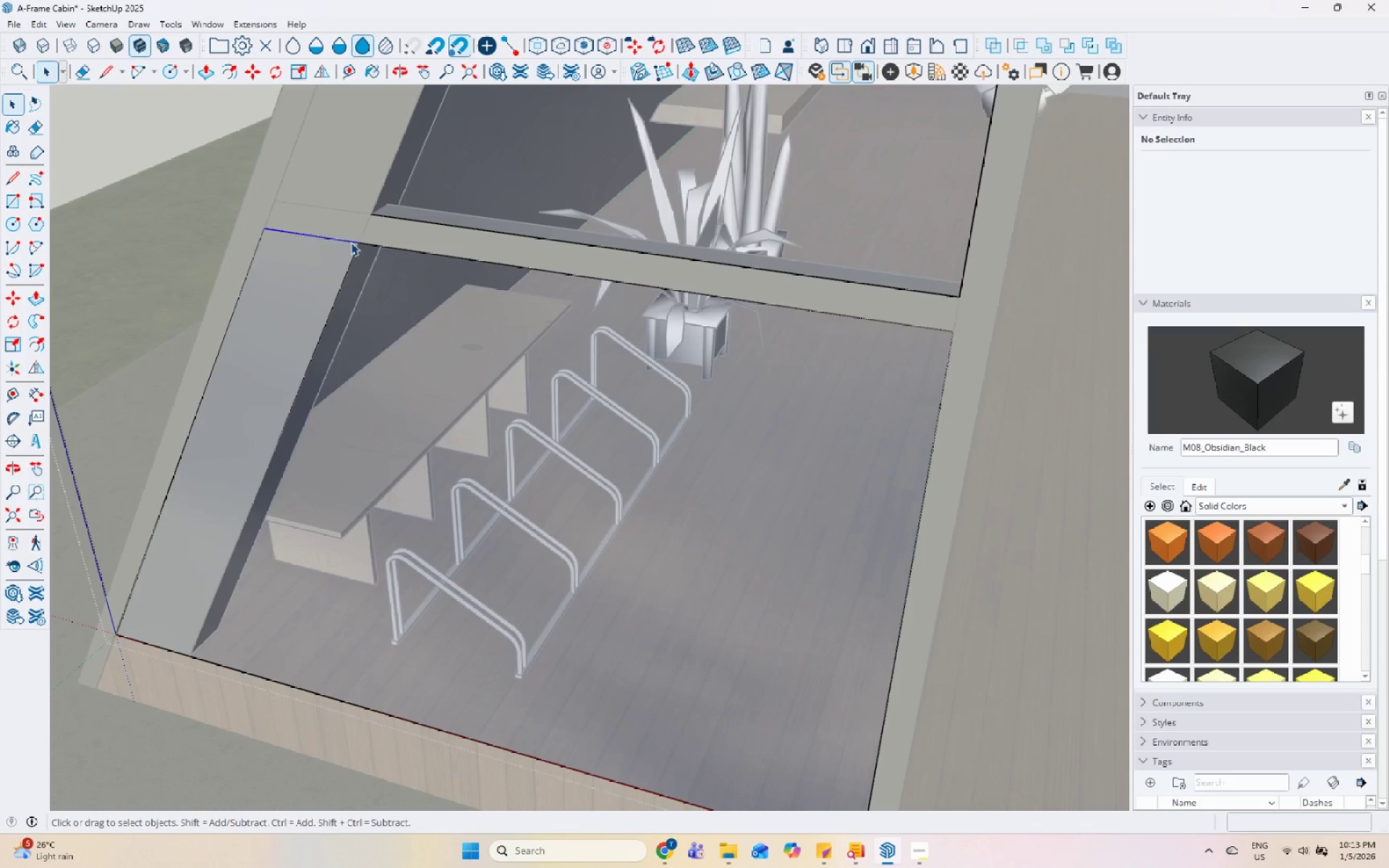 
right_click([351, 242])
 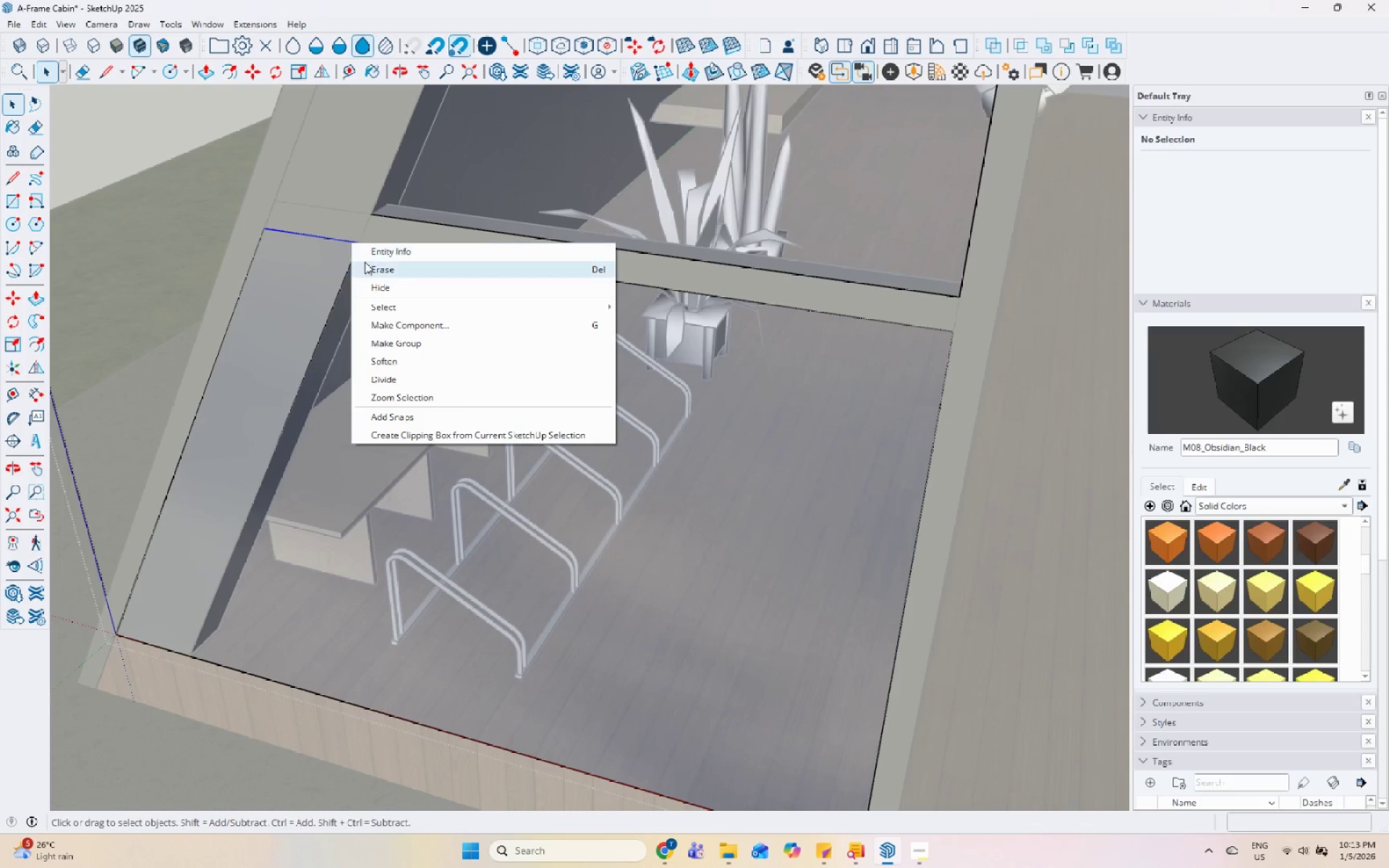 
left_click([365, 263])
 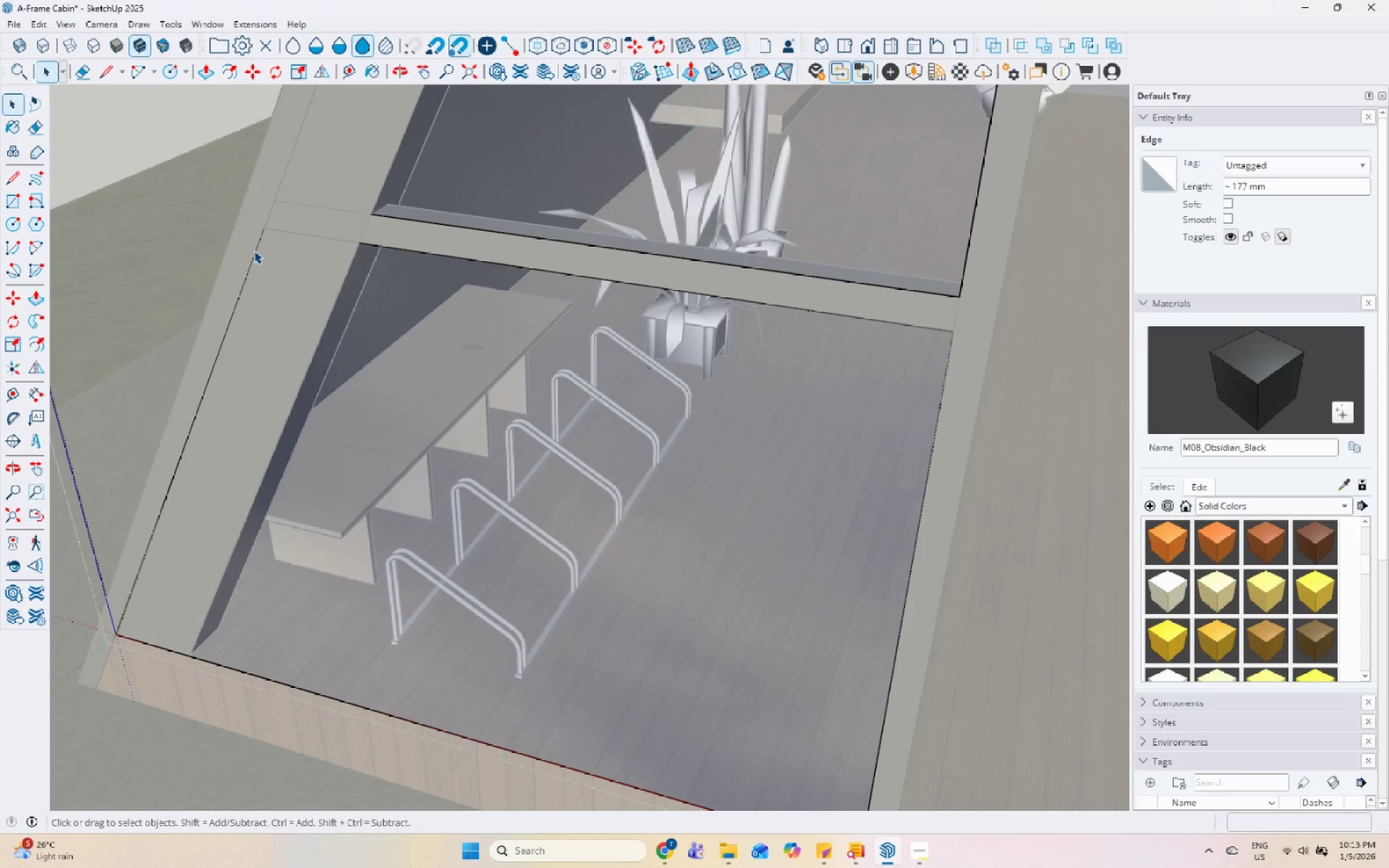 
left_click([255, 252])
 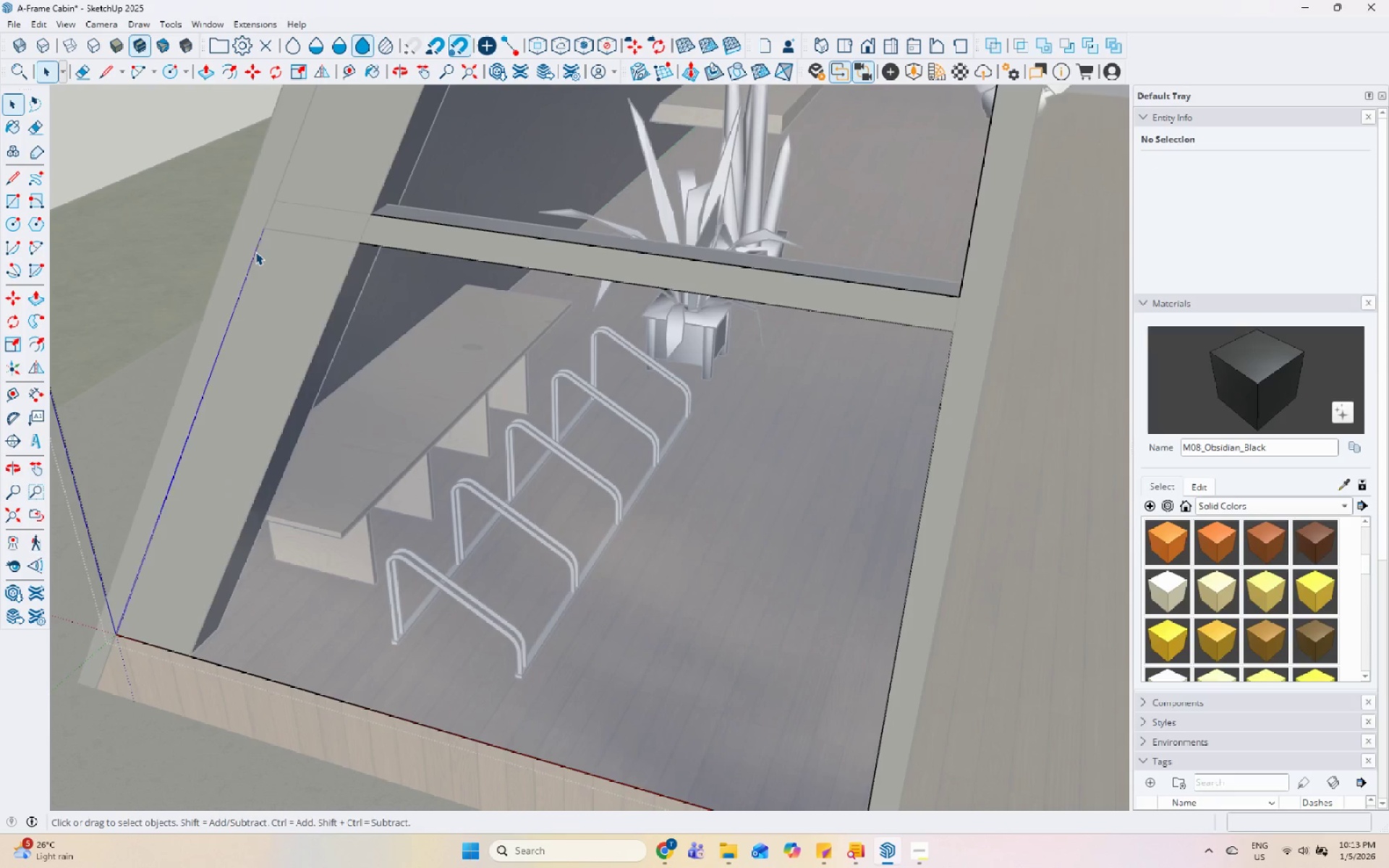 
right_click([255, 252])
 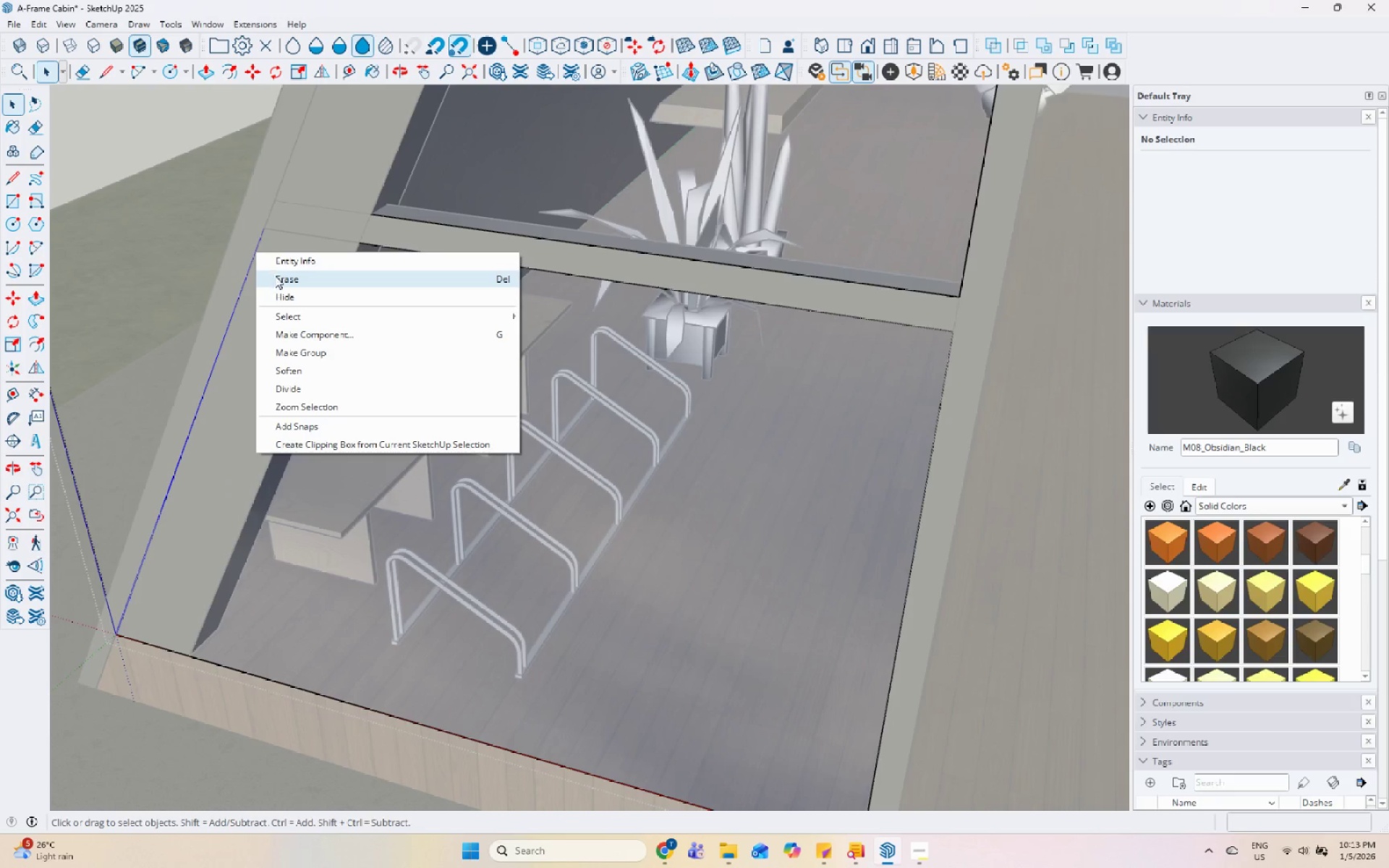 
left_click([276, 277])
 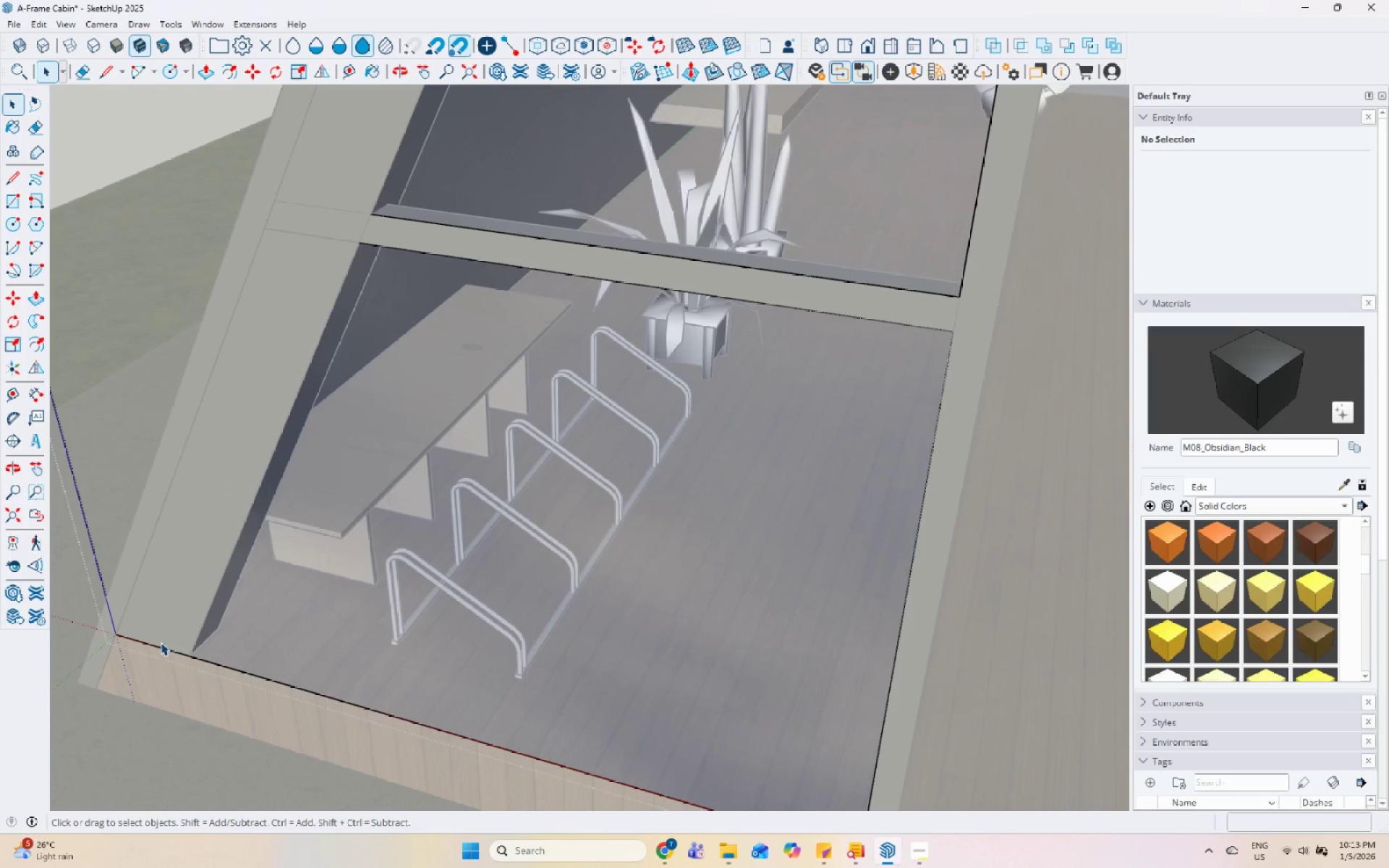 
double_click([158, 649])
 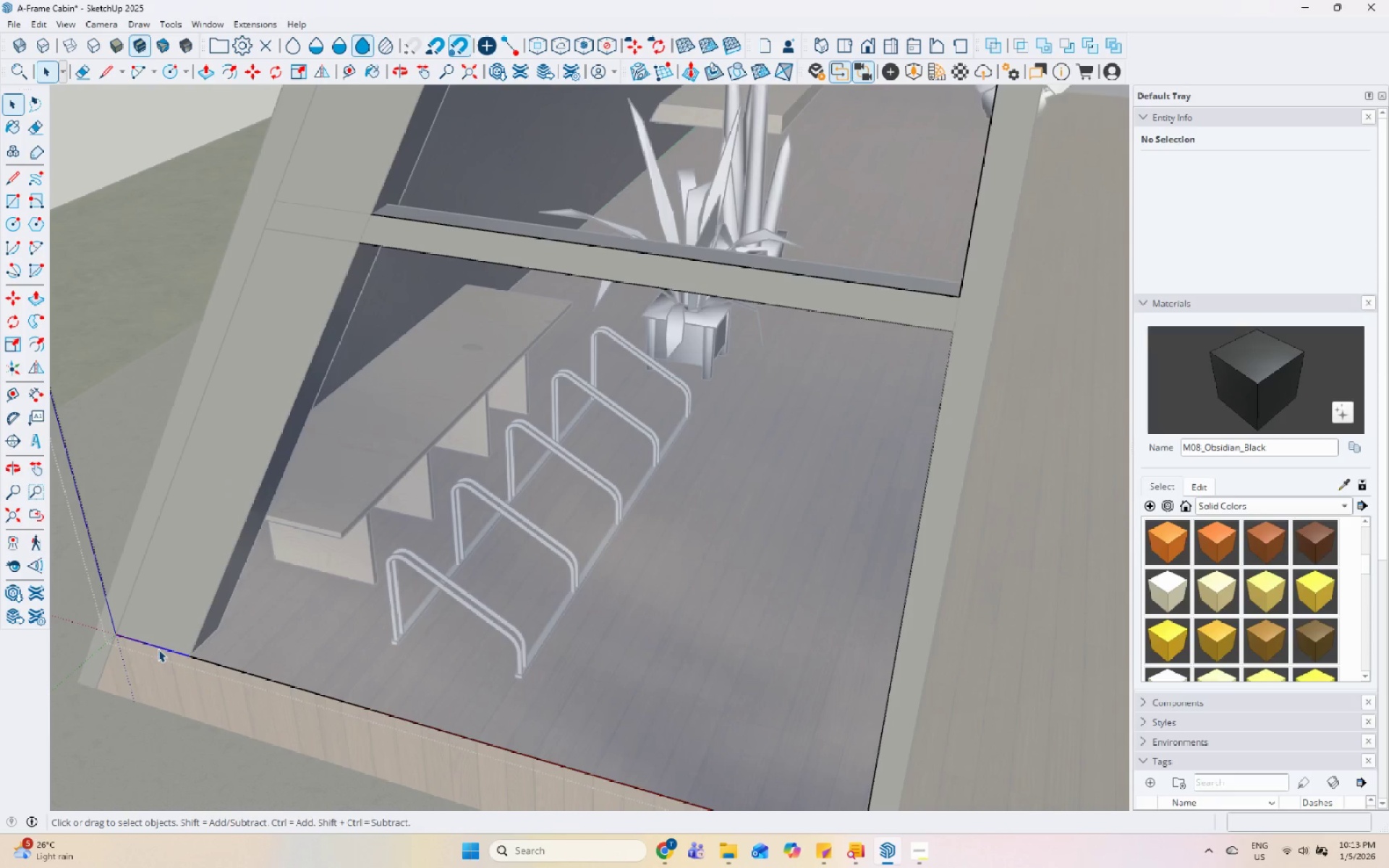 
right_click([158, 649])
 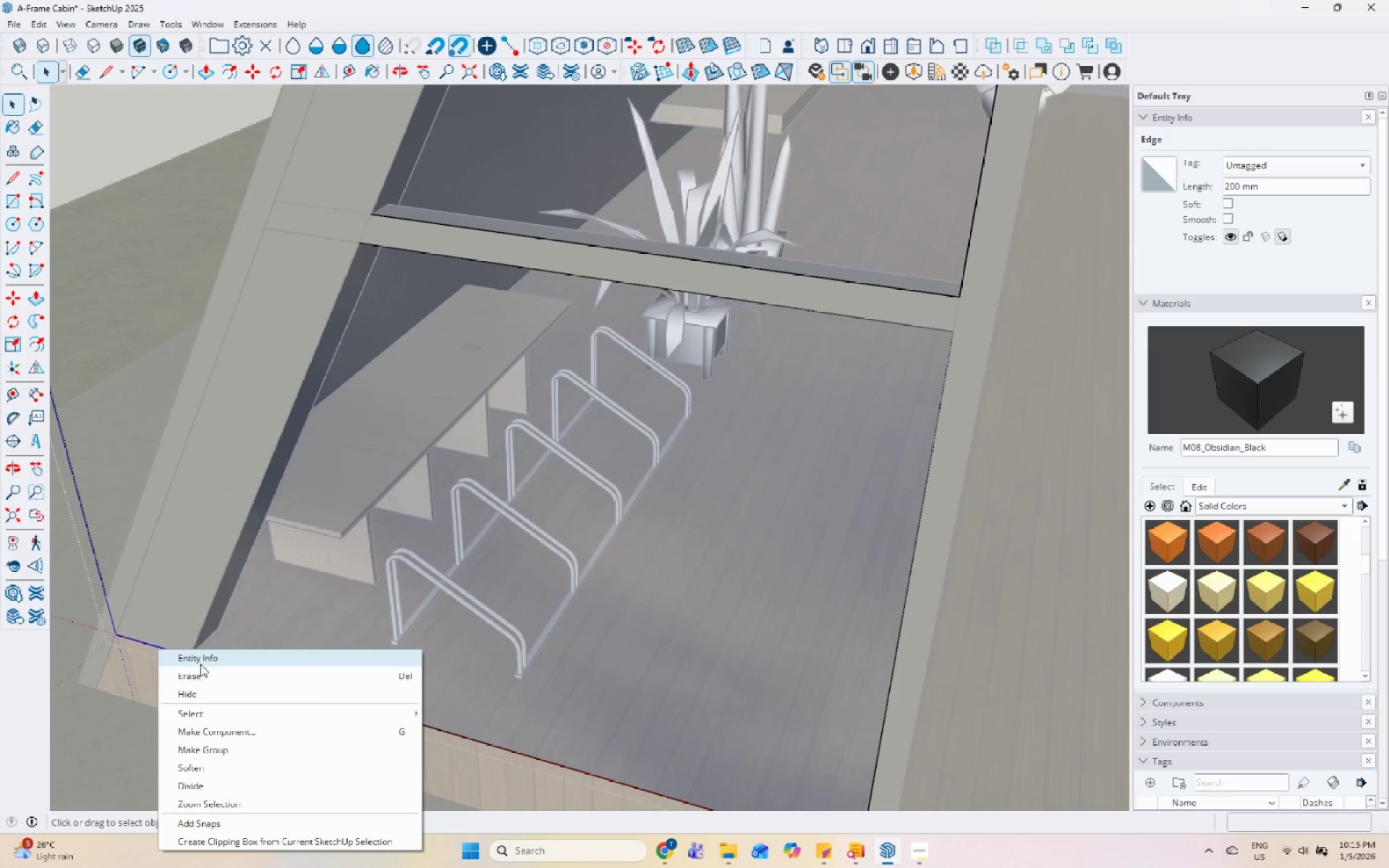 
left_click([201, 677])
 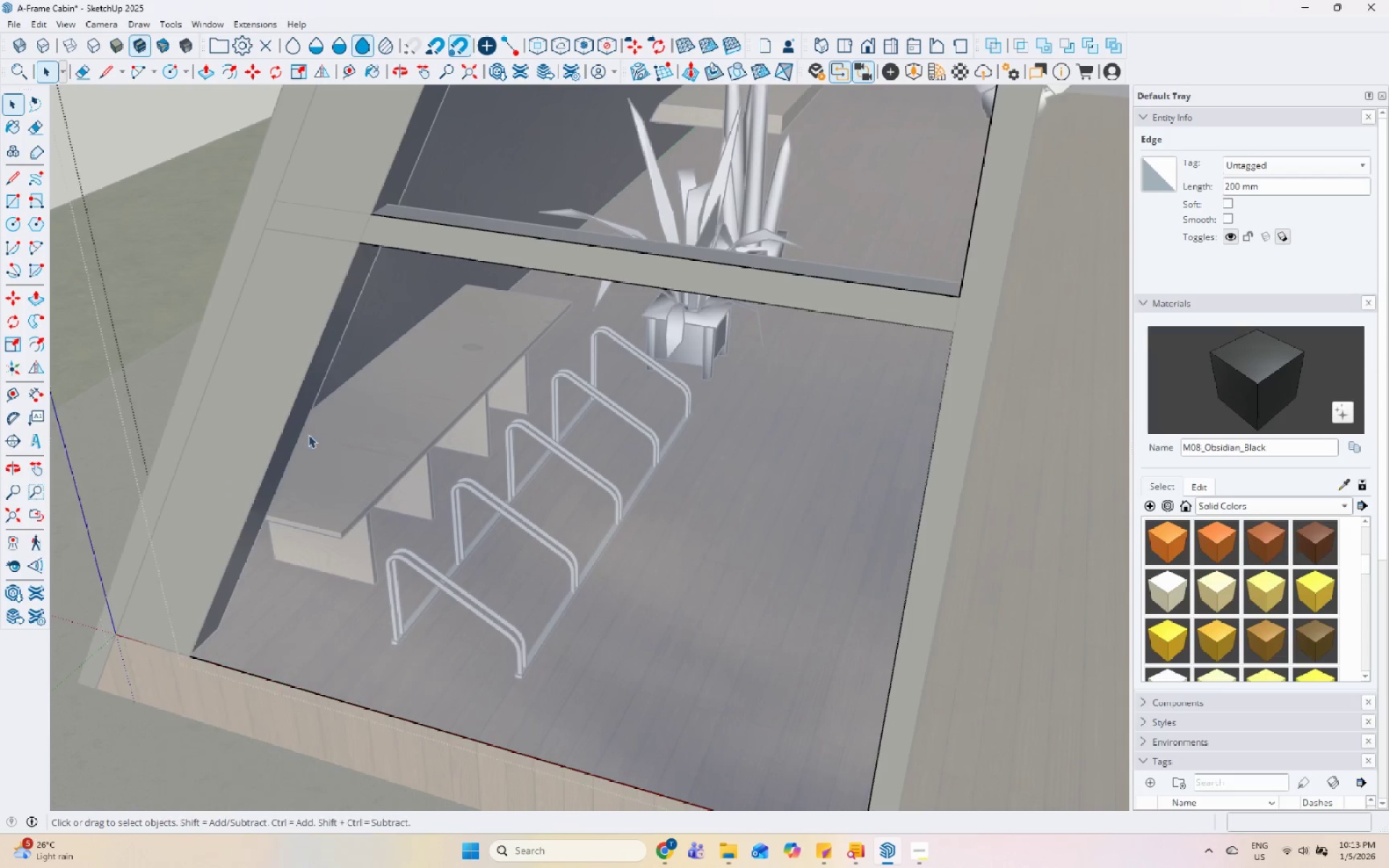 
scroll: coordinate [373, 409], scroll_direction: down, amount: 15.0
 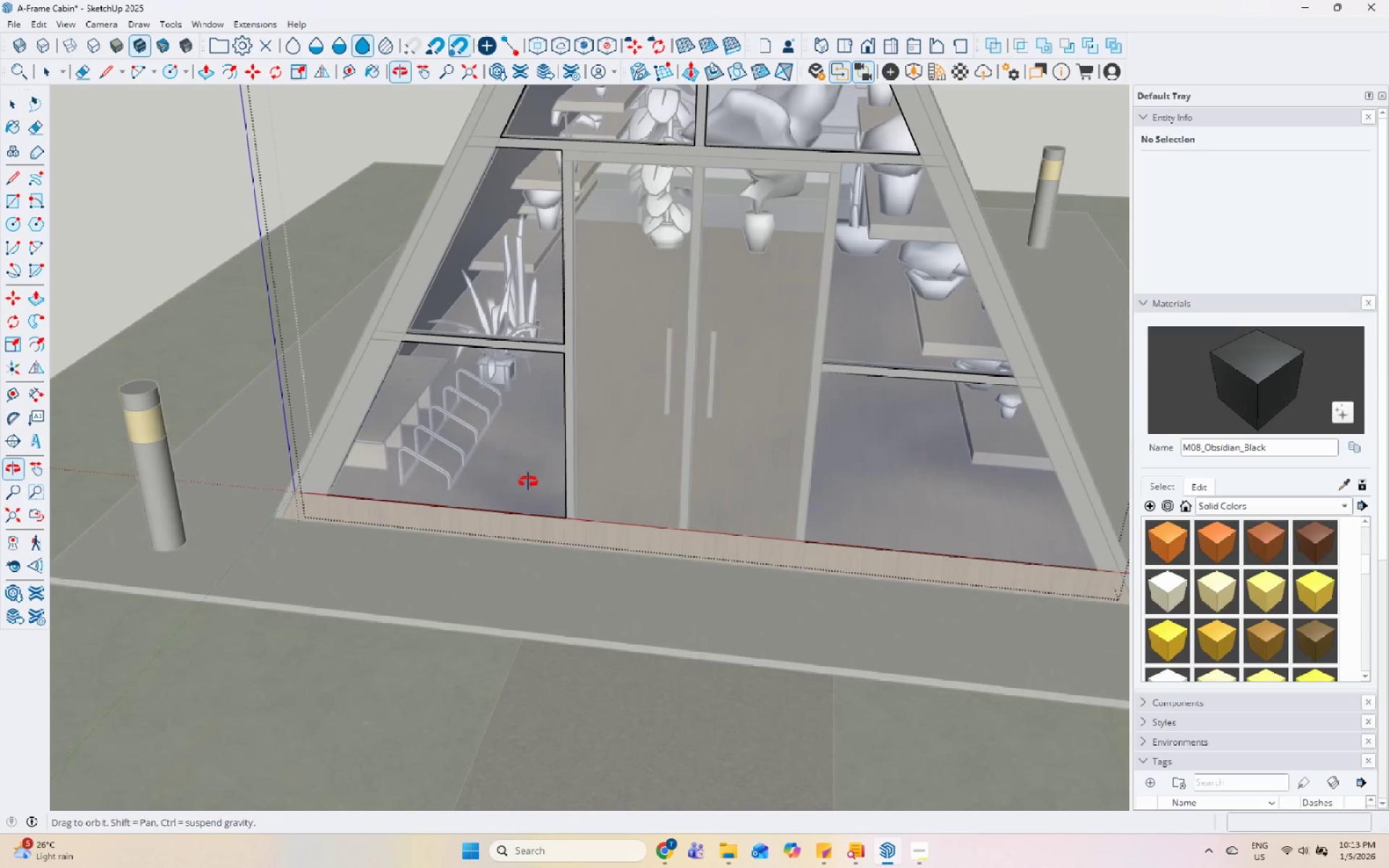 
key(Escape)
 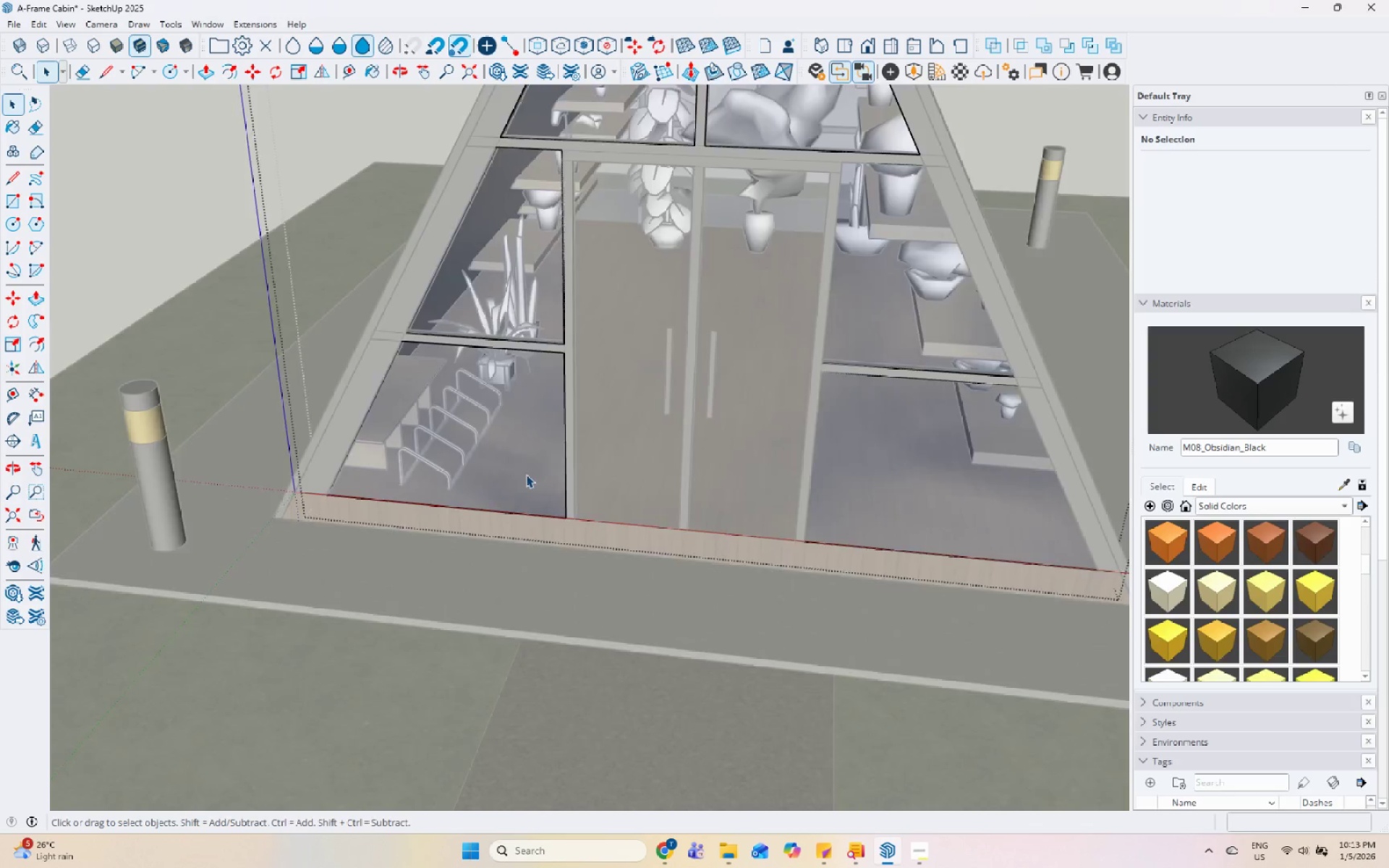 
key(Escape)
 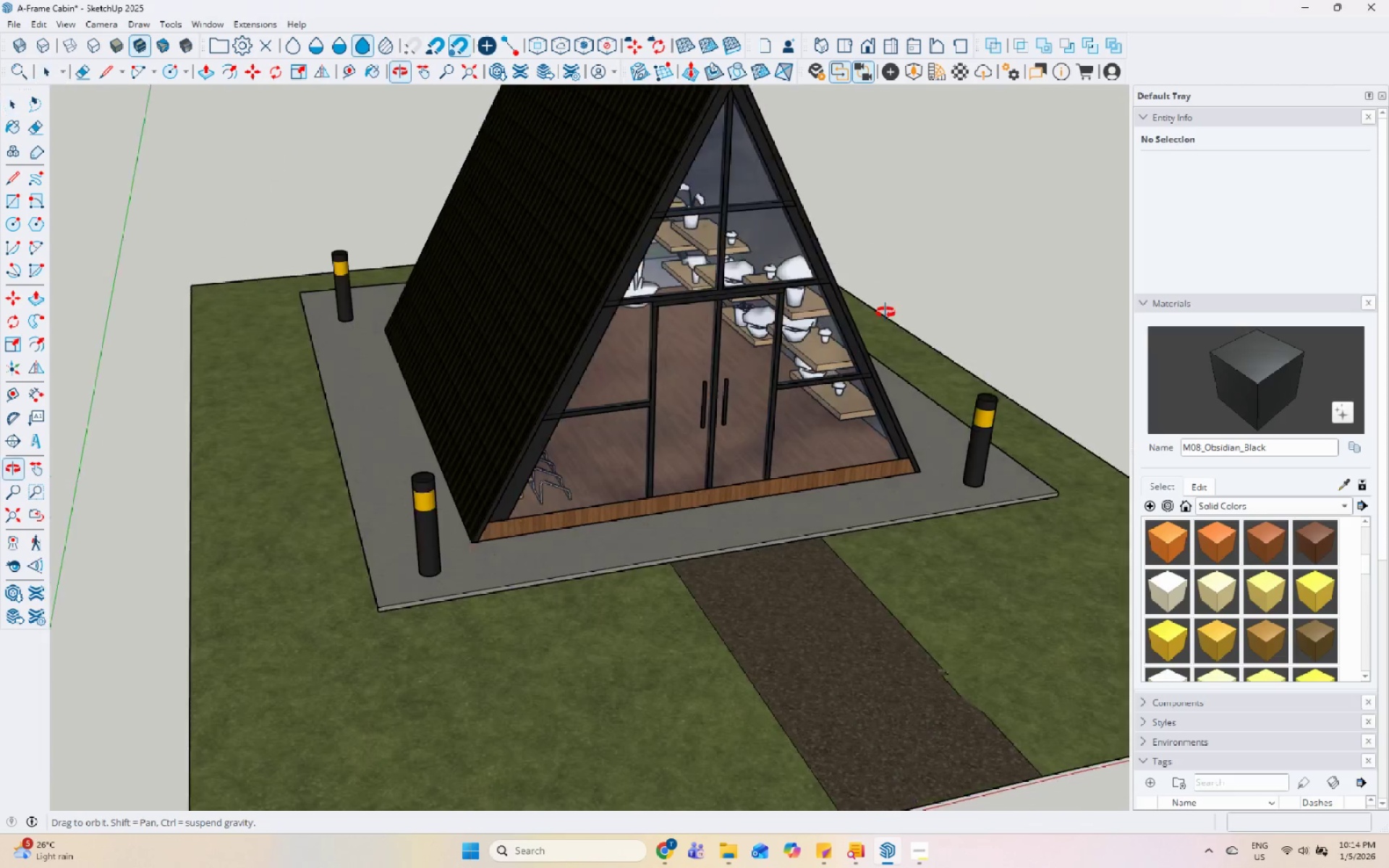 
scroll: coordinate [519, 477], scroll_direction: down, amount: 6.0
 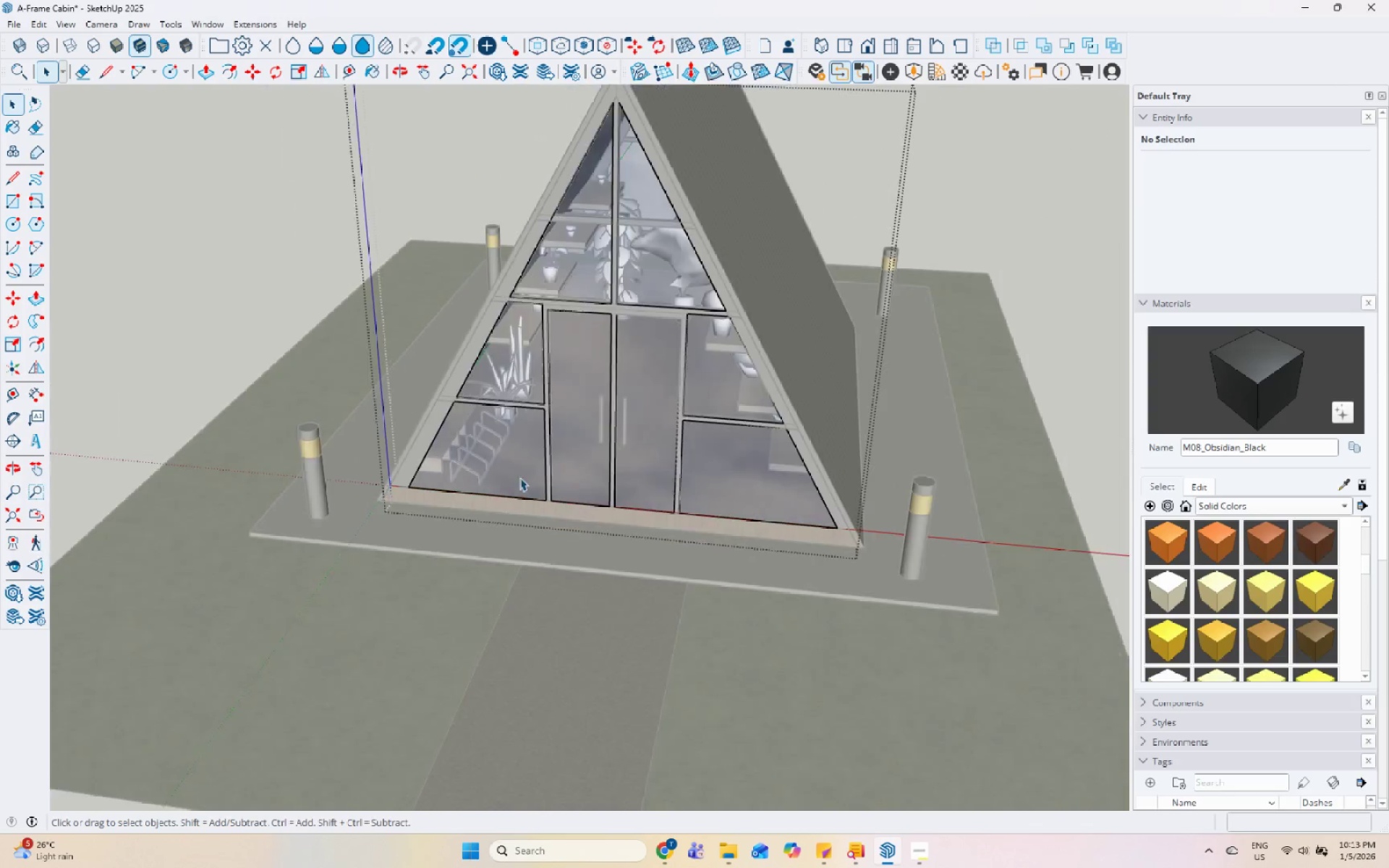 
scroll: coordinate [875, 321], scroll_direction: up, amount: 5.0
 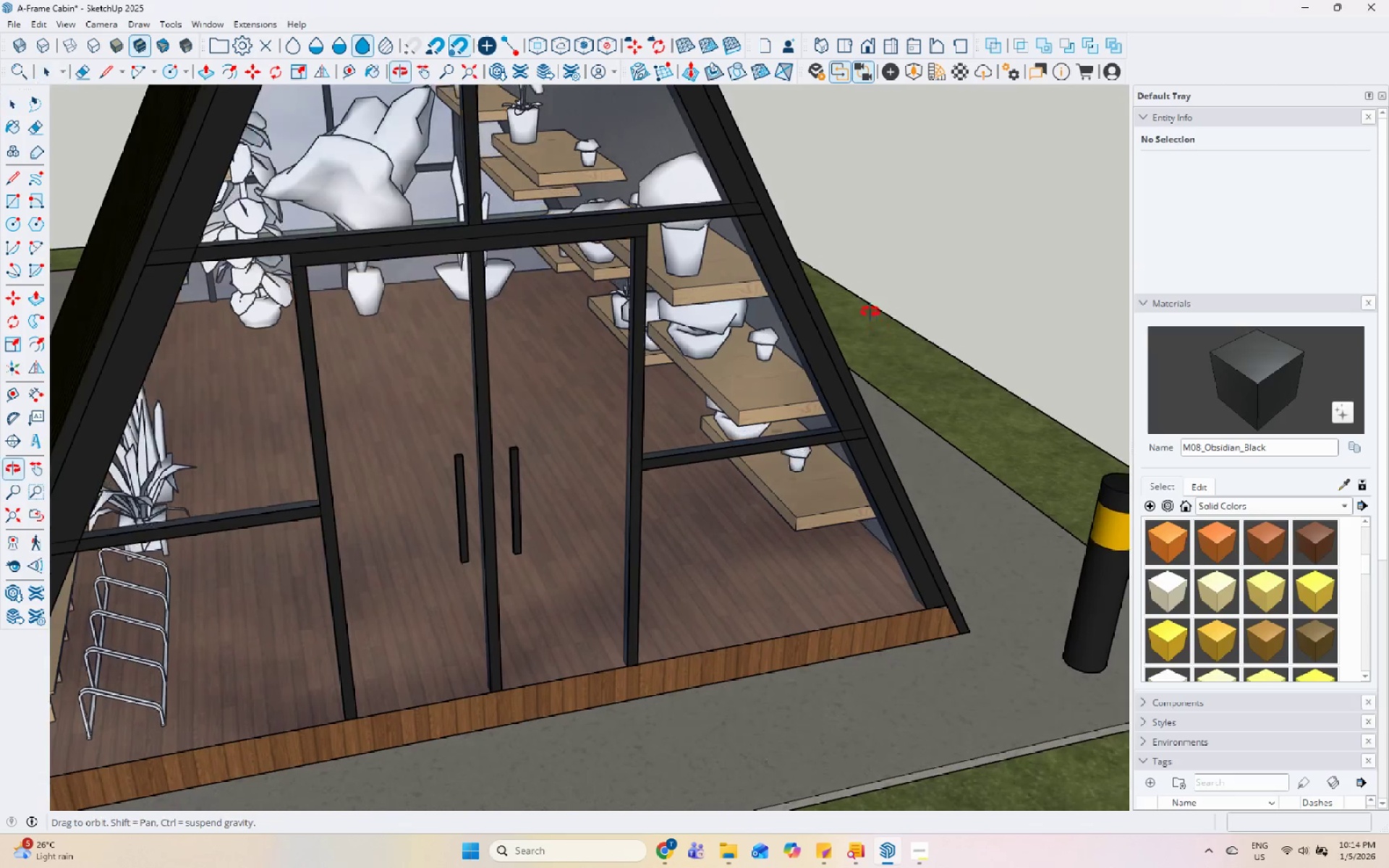 
double_click([737, 201])
 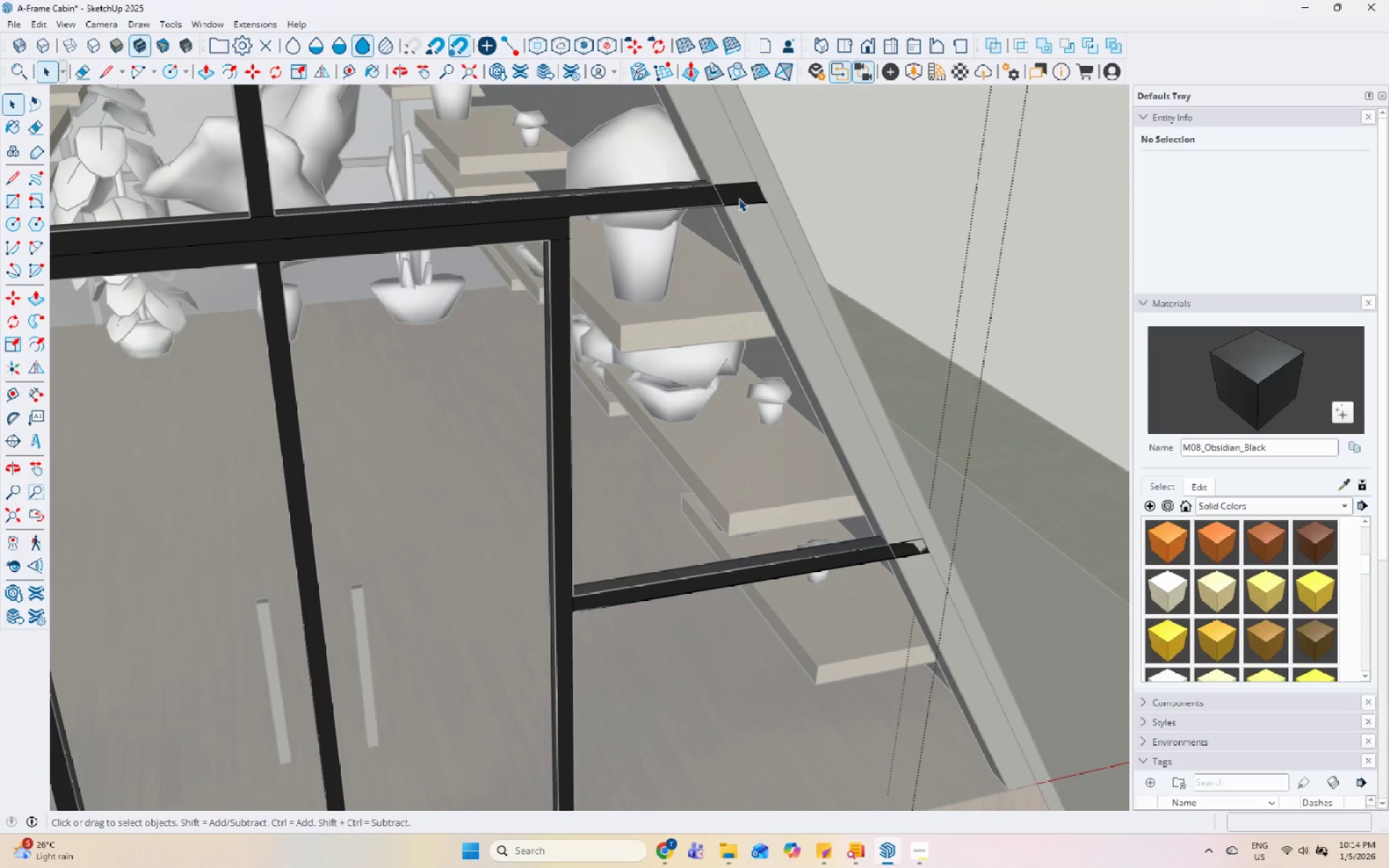 
scroll: coordinate [746, 213], scroll_direction: up, amount: 5.0
 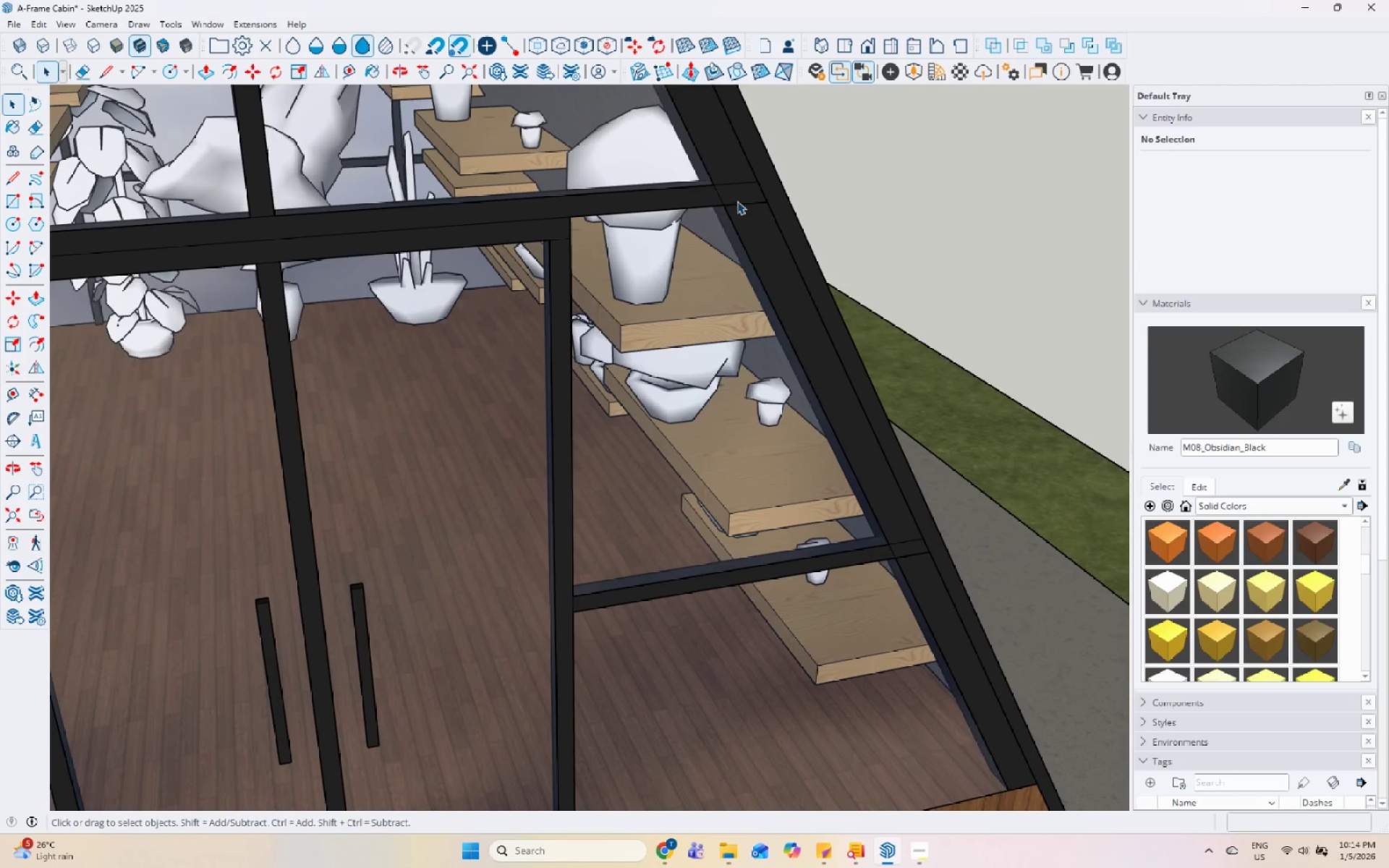 
double_click([743, 195])
 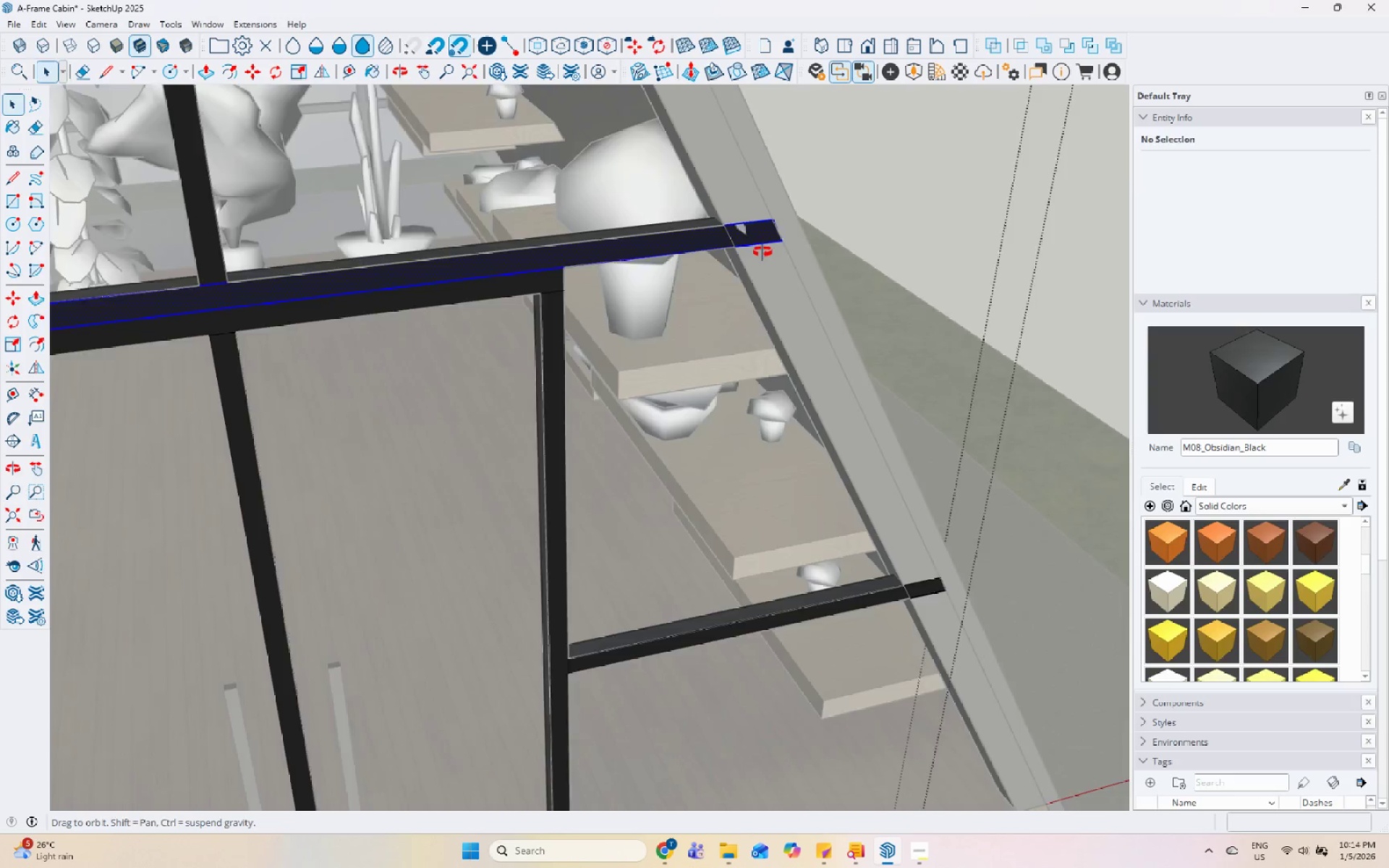 
scroll: coordinate [743, 195], scroll_direction: up, amount: 1.0
 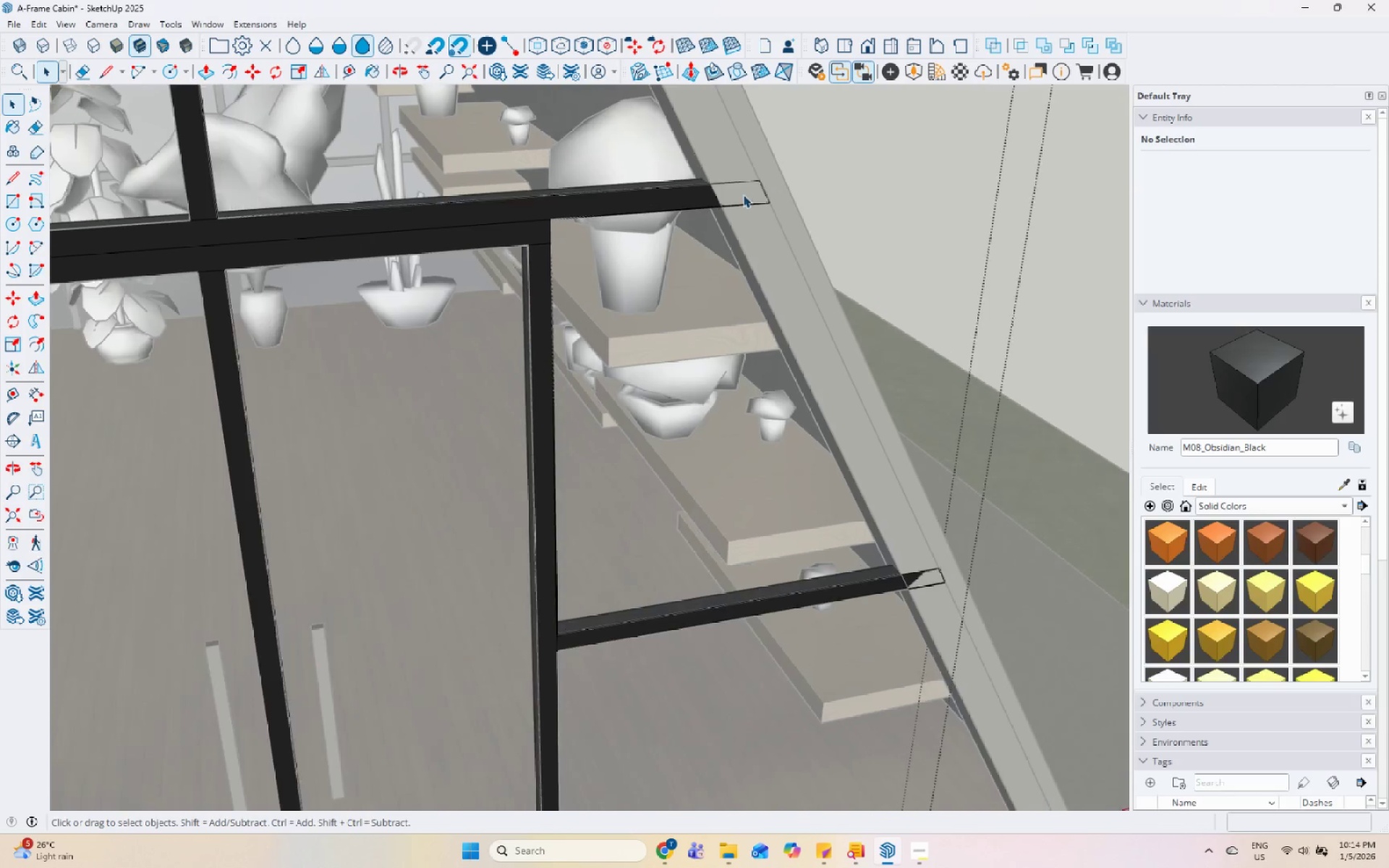 
left_click([789, 320])
 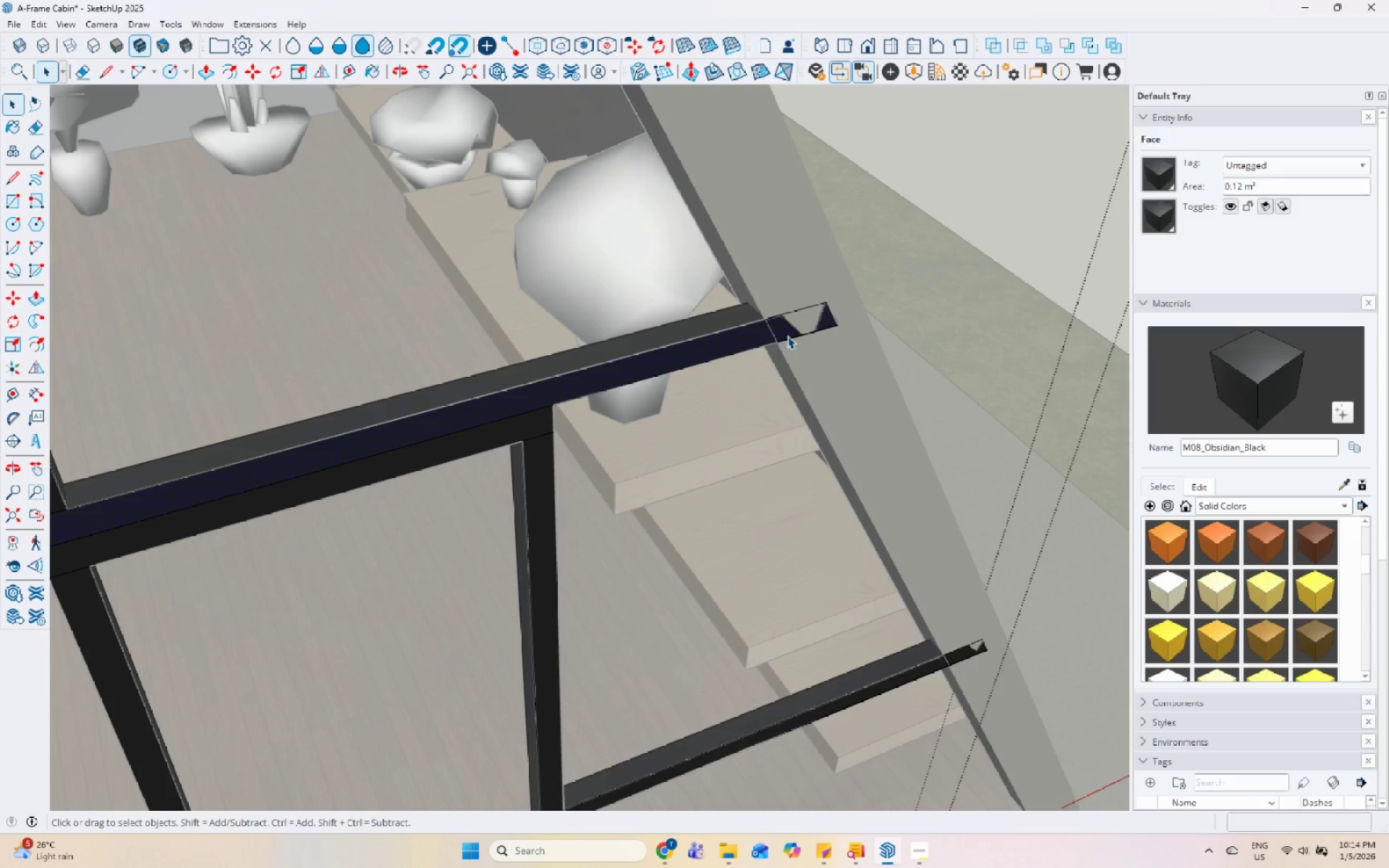 
scroll: coordinate [791, 302], scroll_direction: up, amount: 3.0
 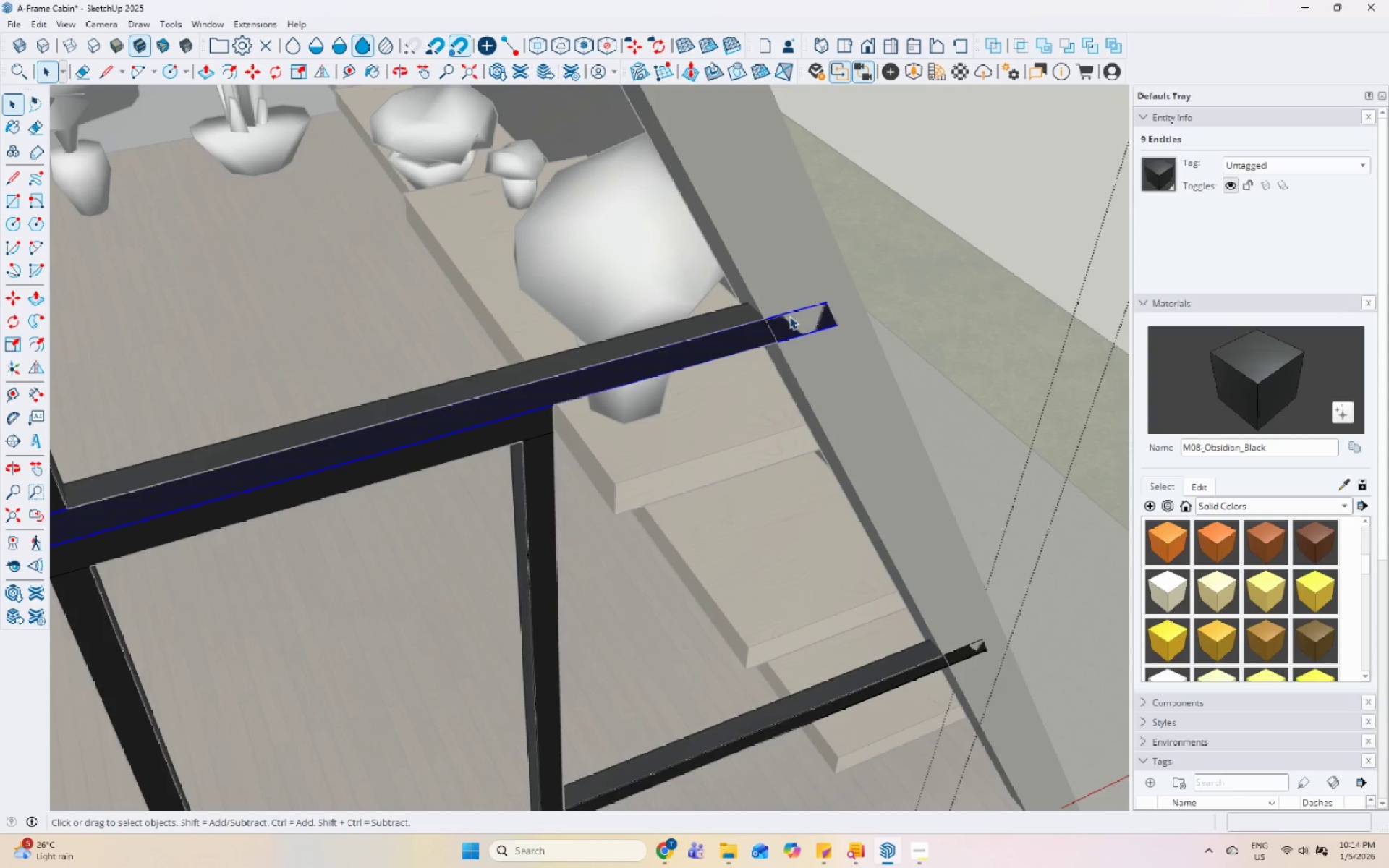 
key(L)
 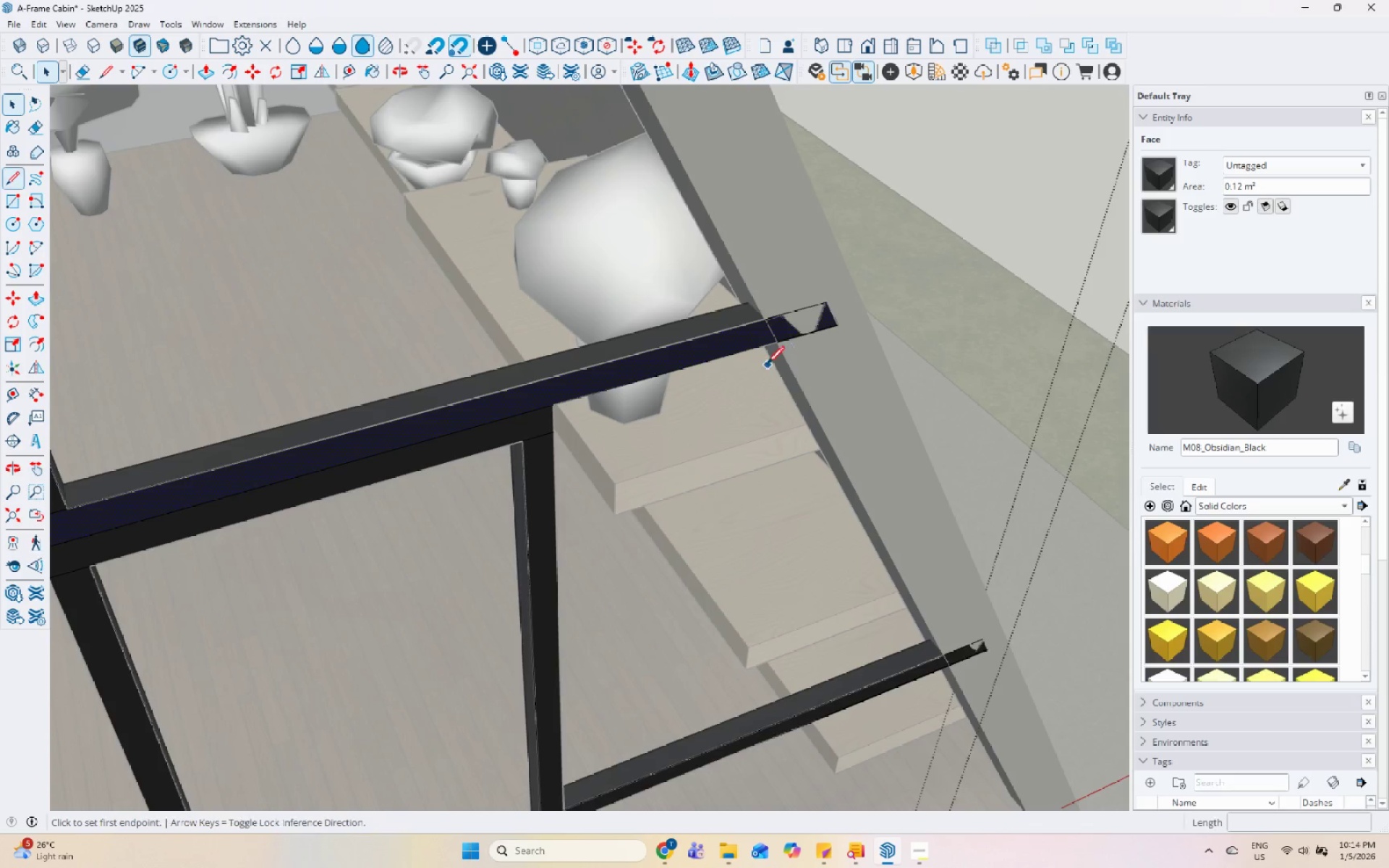 
scroll: coordinate [766, 365], scroll_direction: up, amount: 6.0
 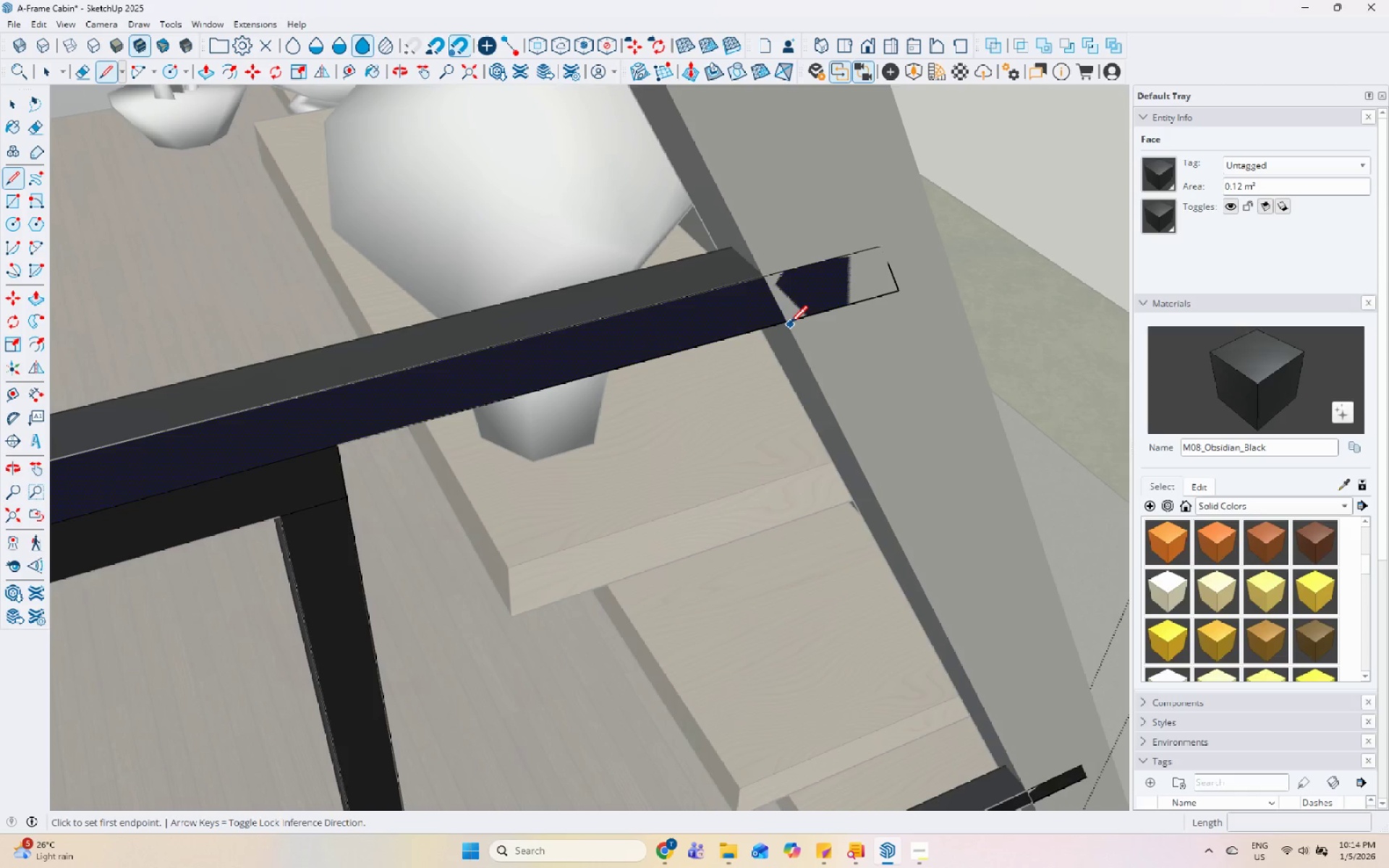 
left_click([790, 325])
 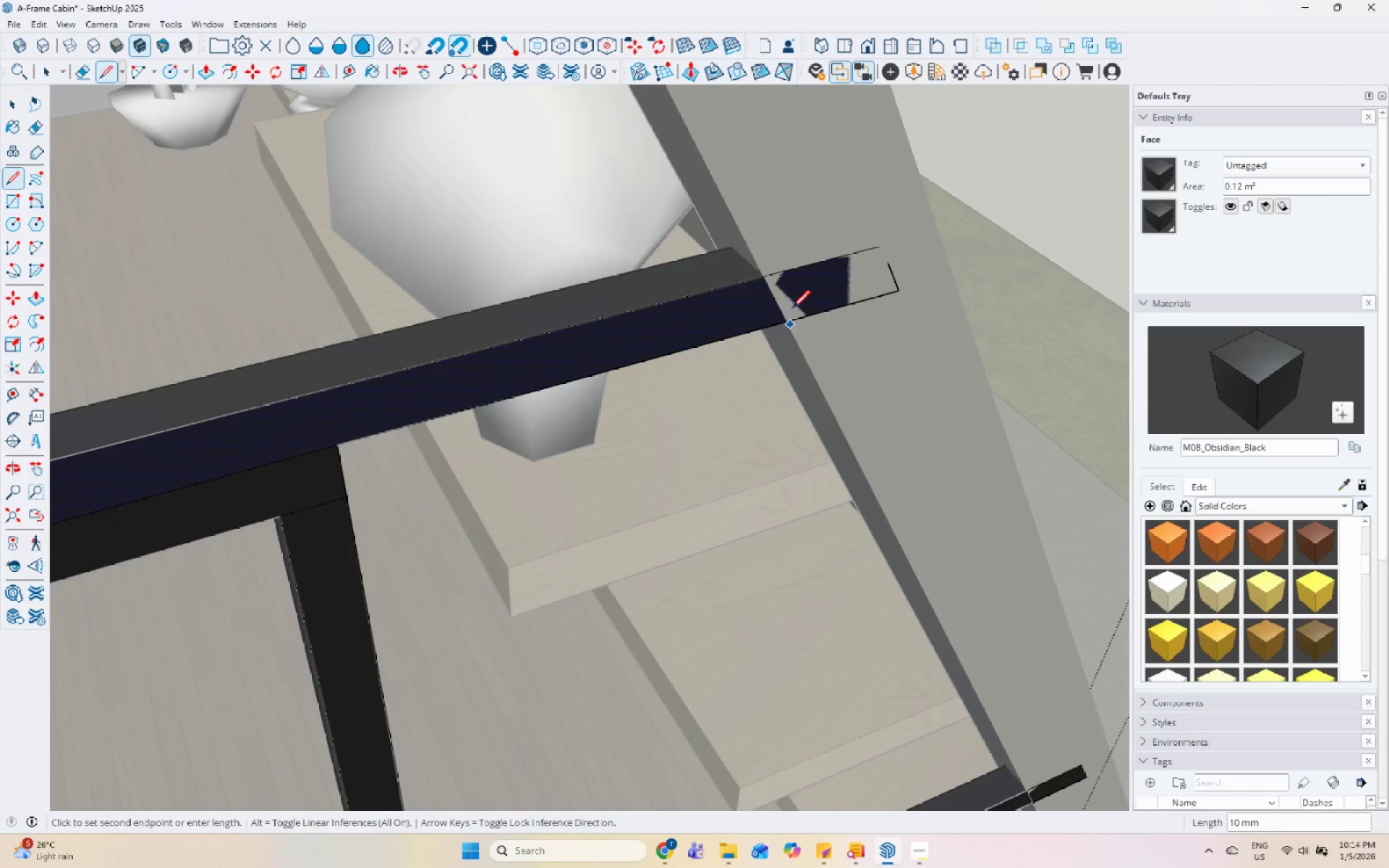 
key(Escape)
 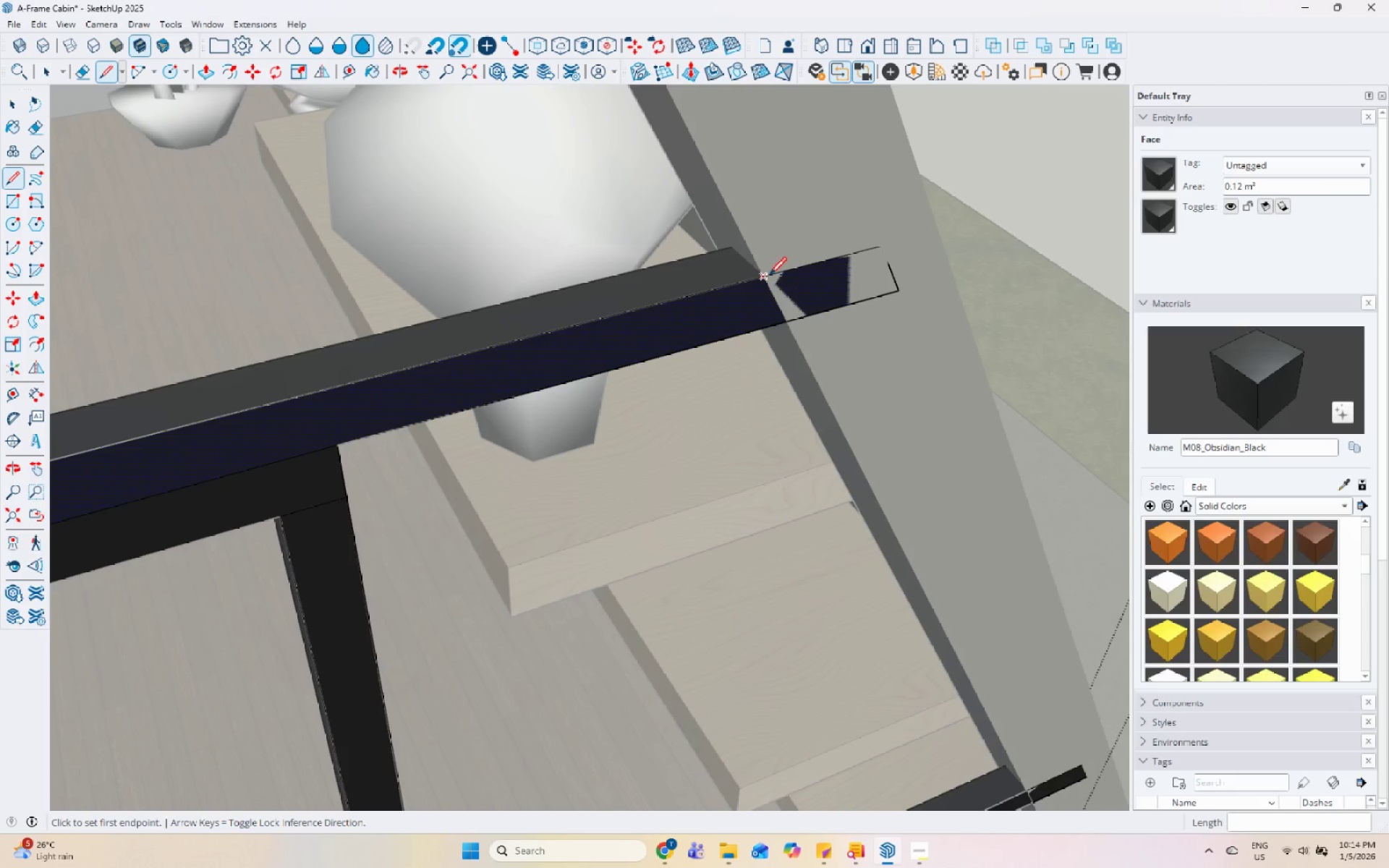 
left_click([768, 276])
 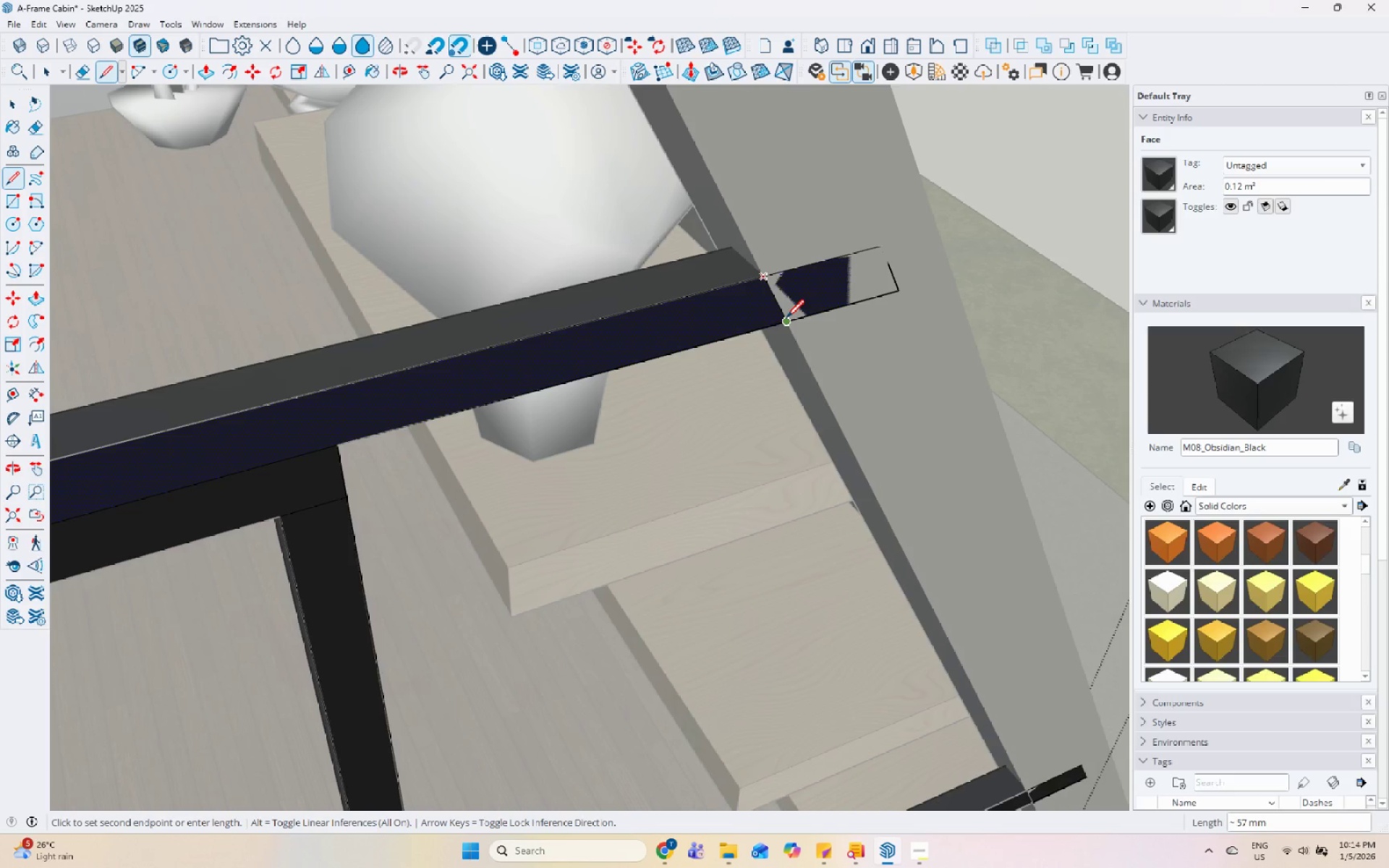 
left_click([786, 319])
 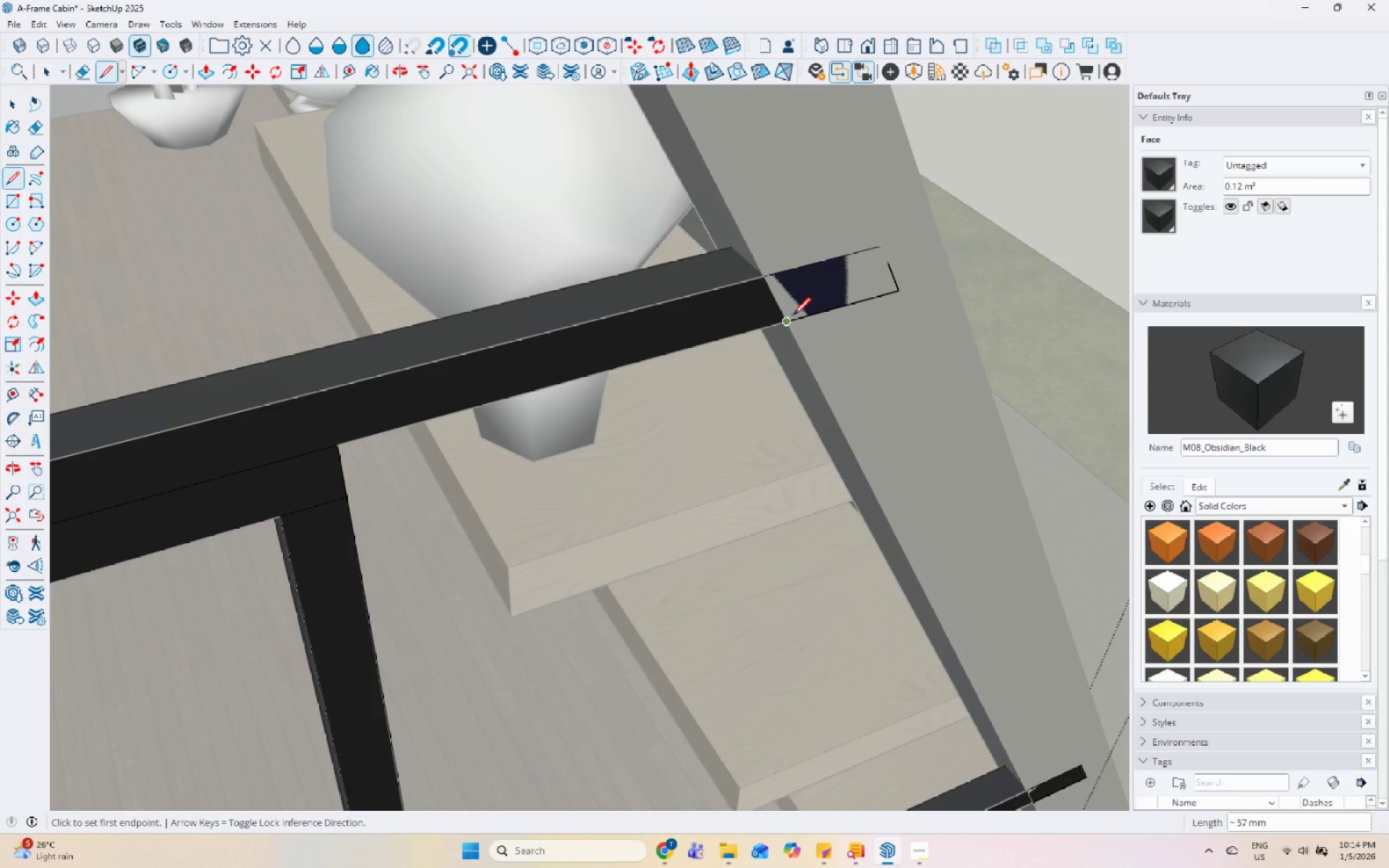 
key(Space)
 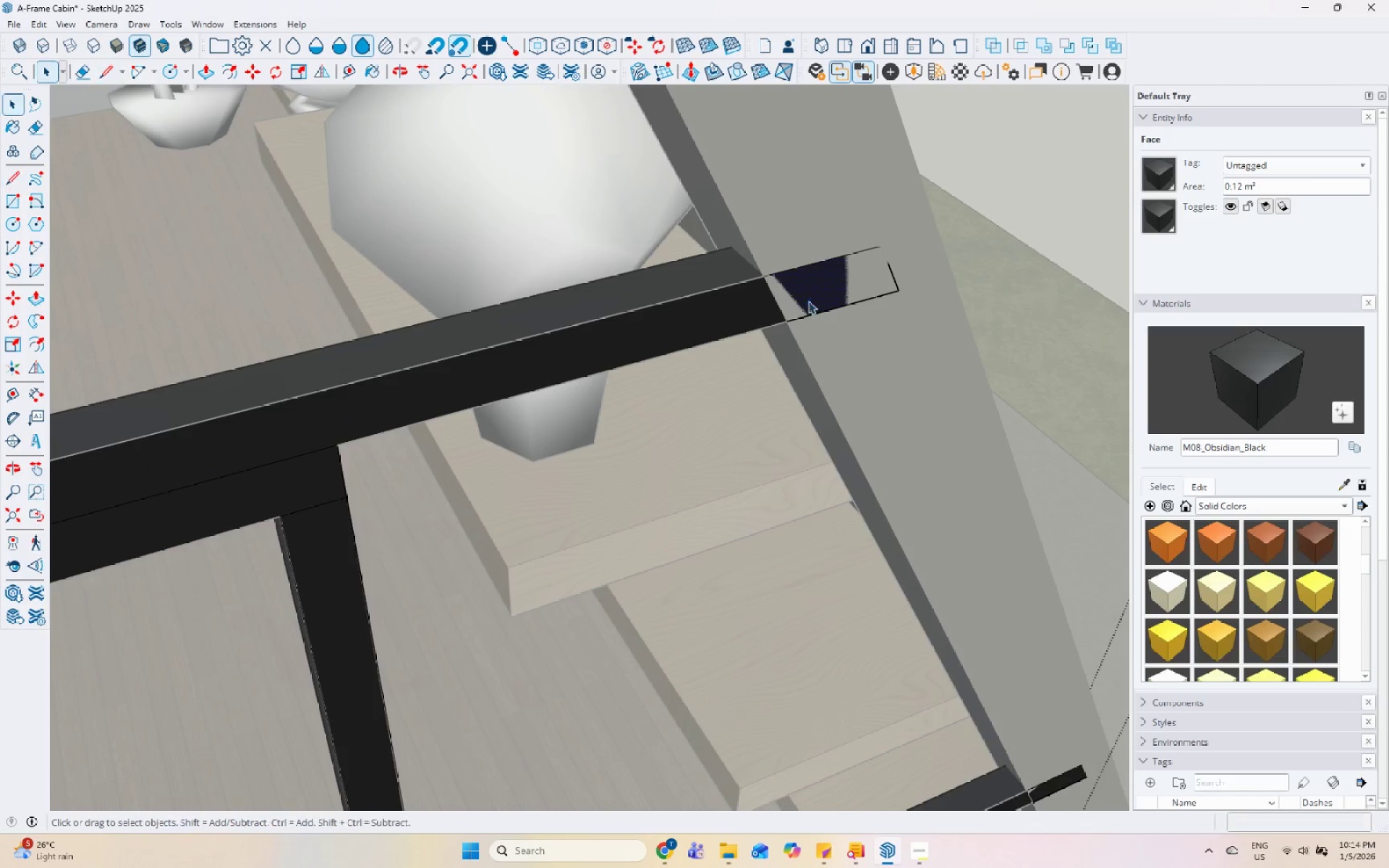 
double_click([810, 300])
 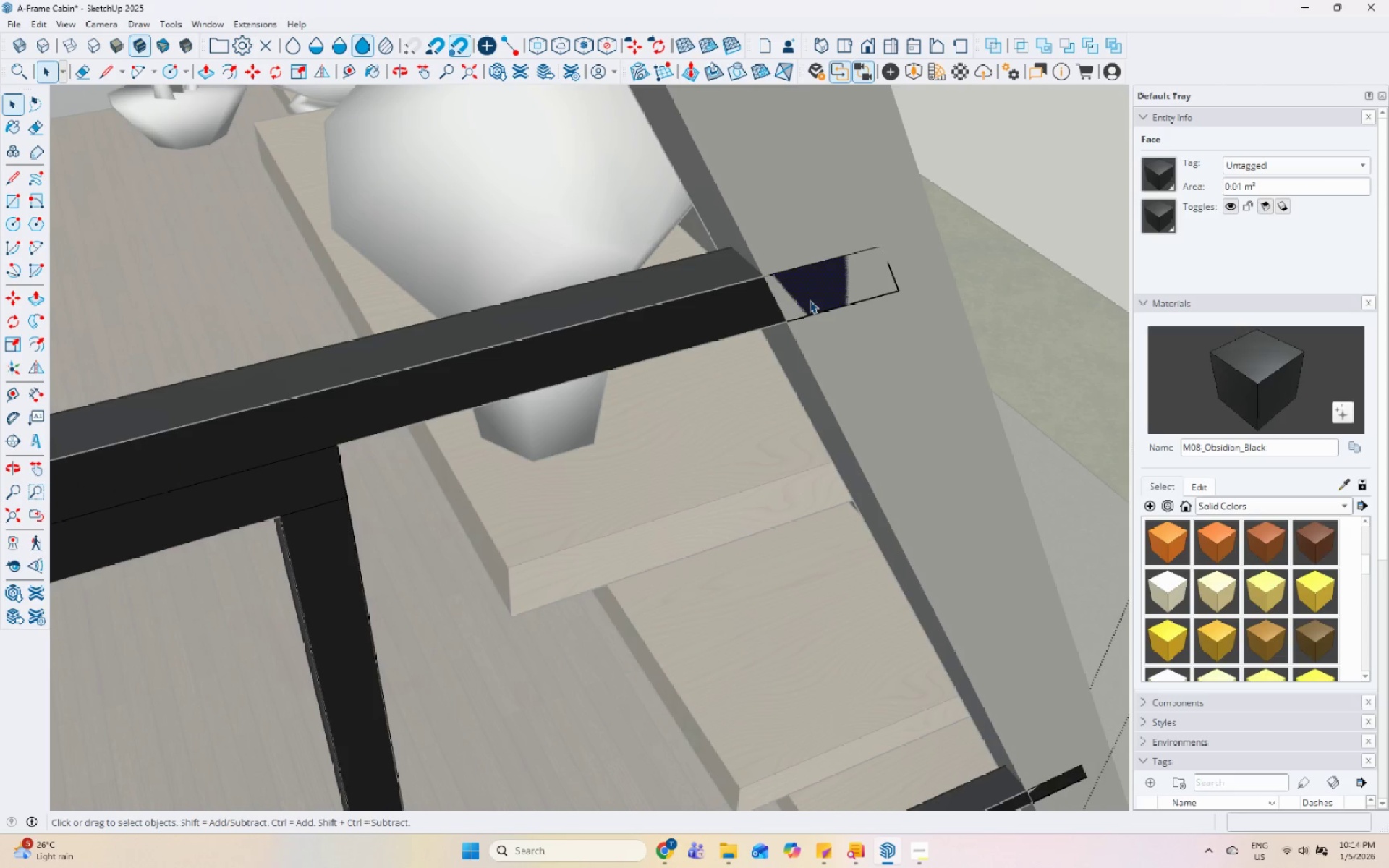 
key(P)
 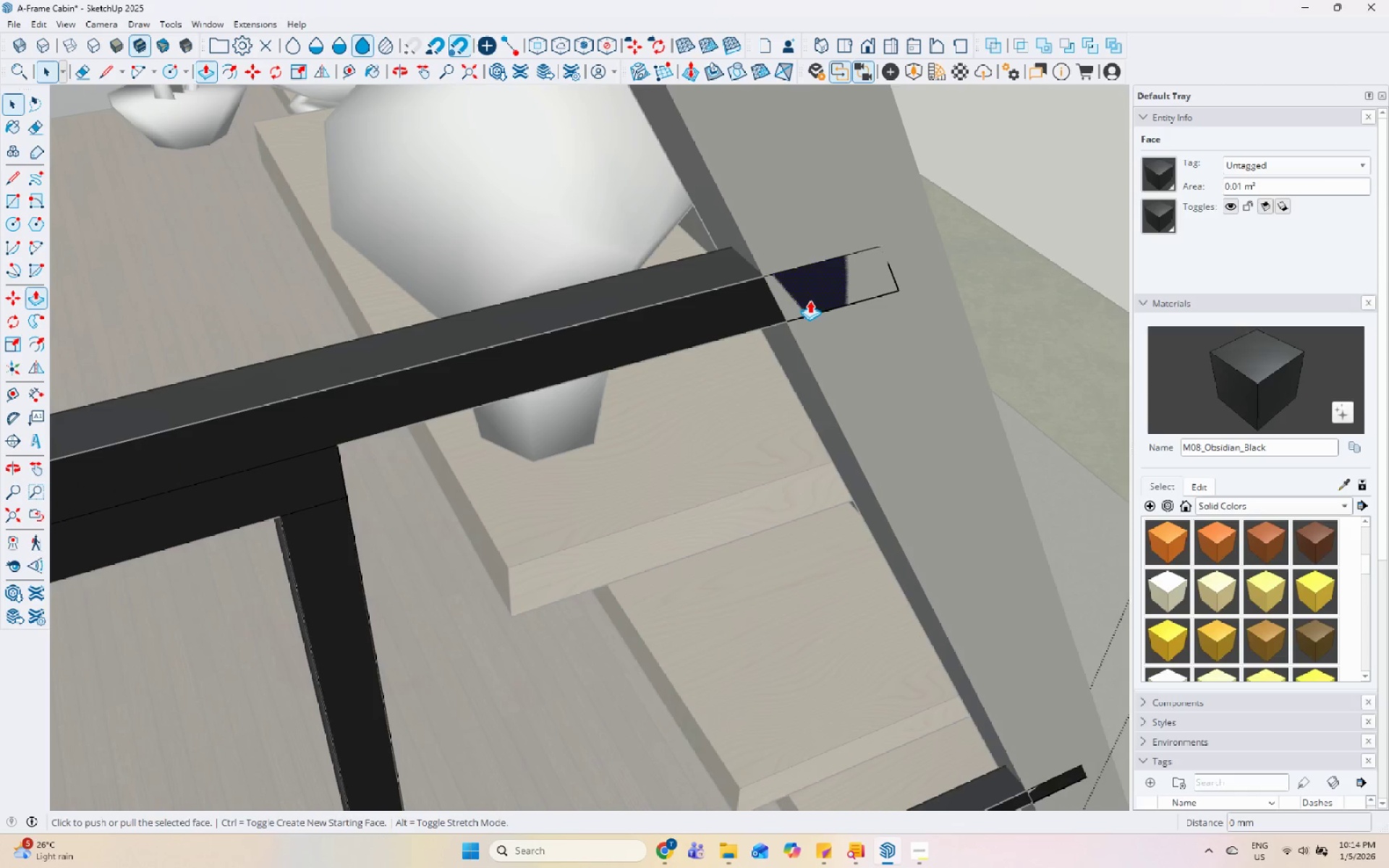 
left_click([810, 300])
 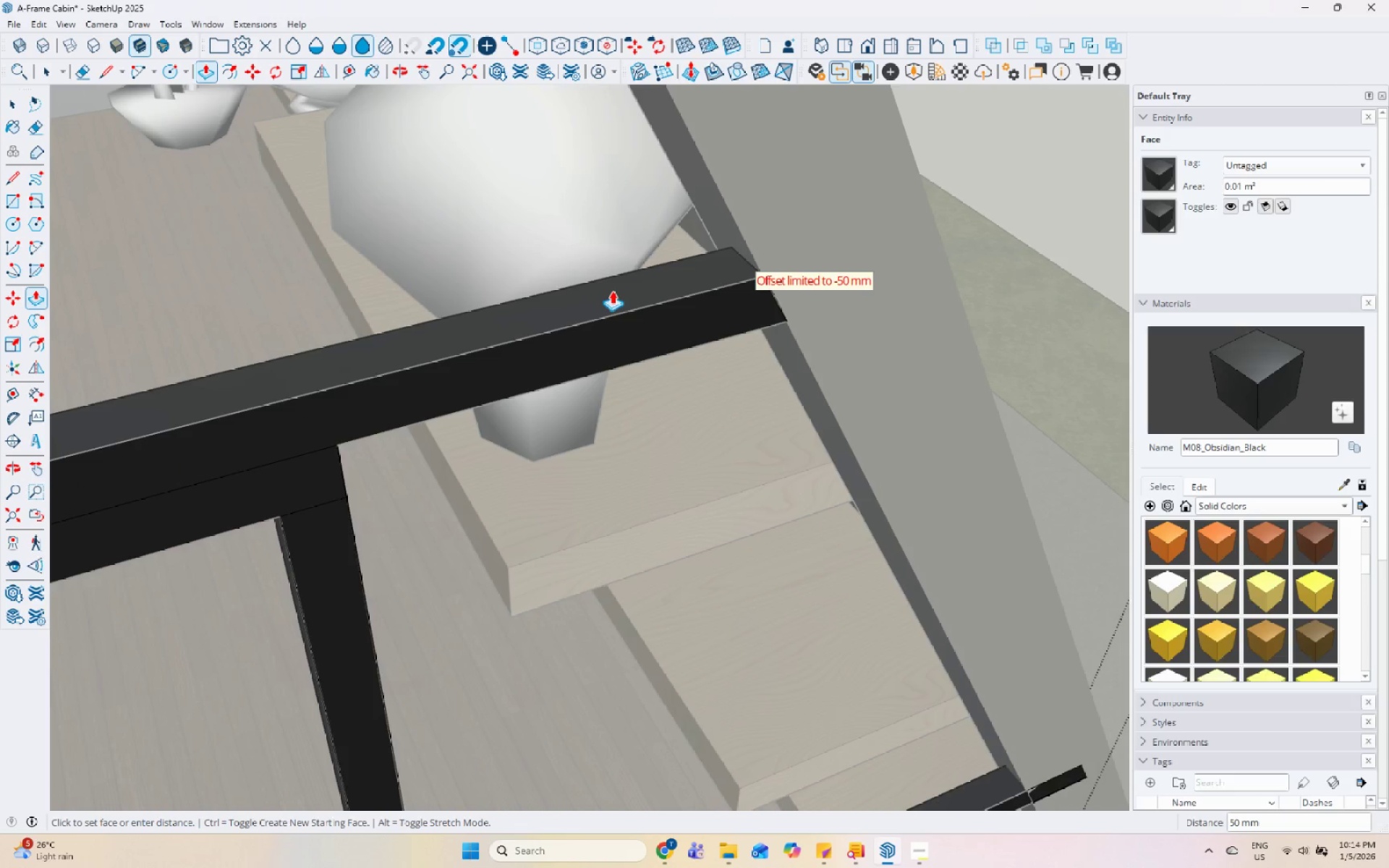 
left_click([606, 271])
 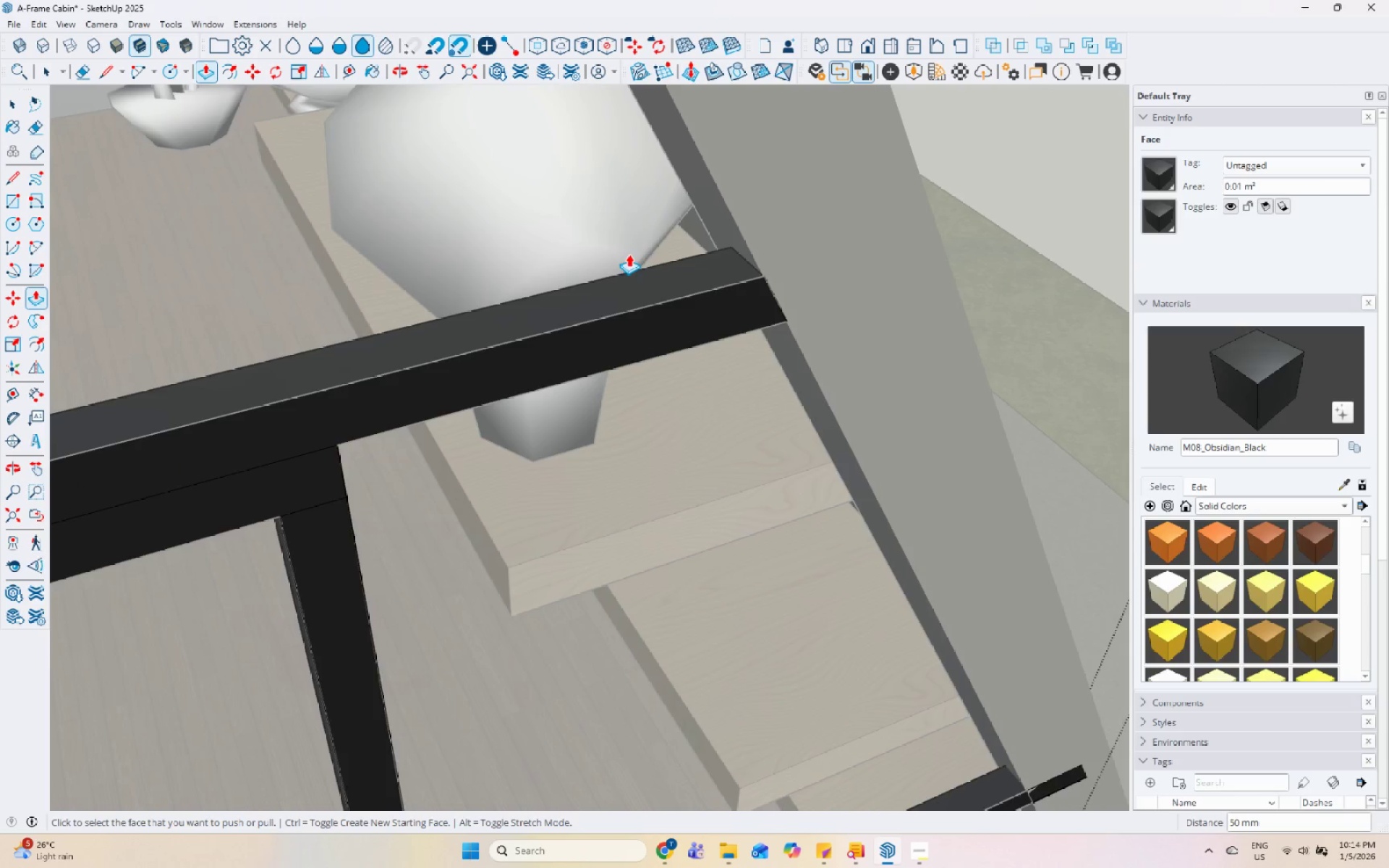 
key(Space)
 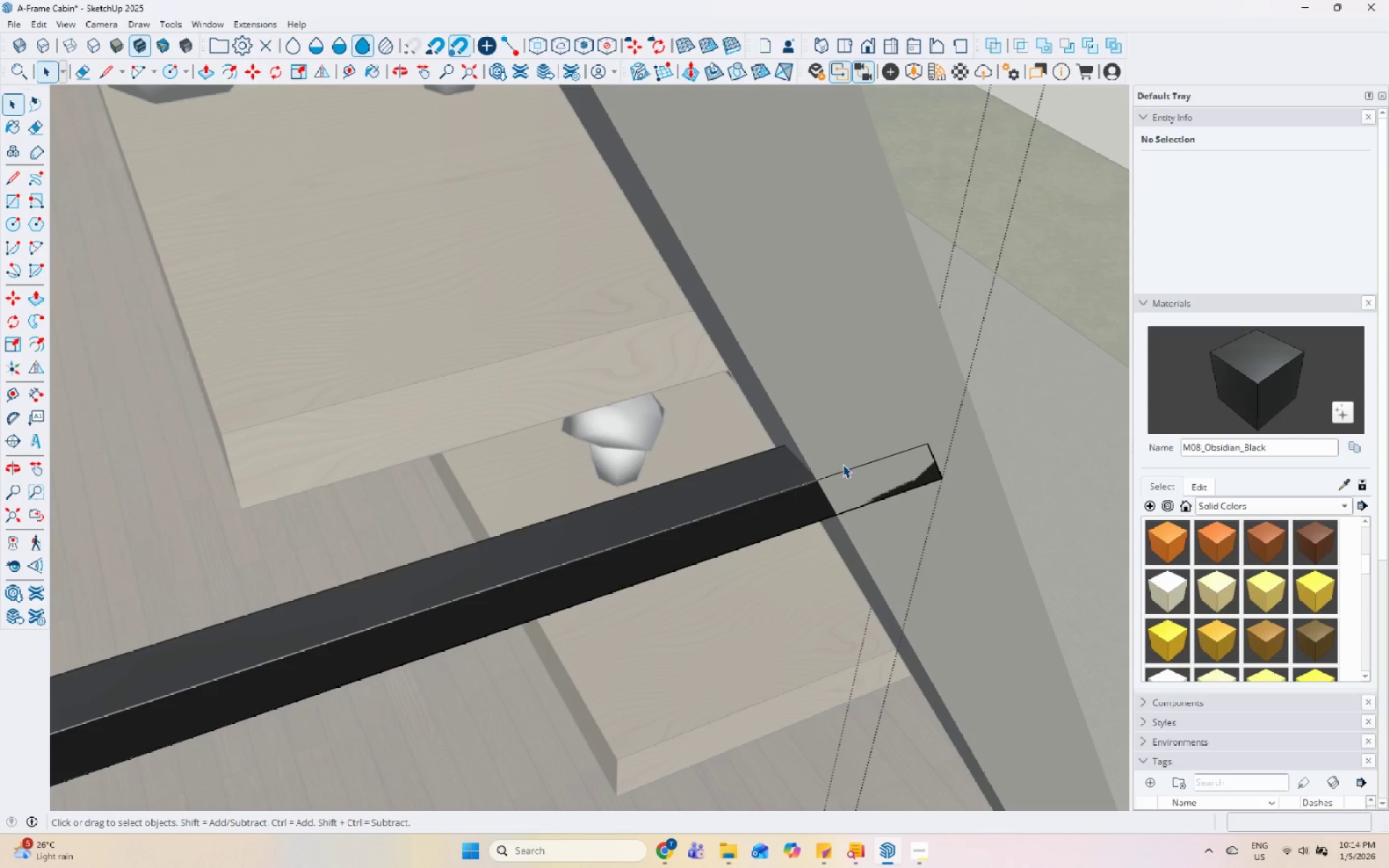 
key(L)
 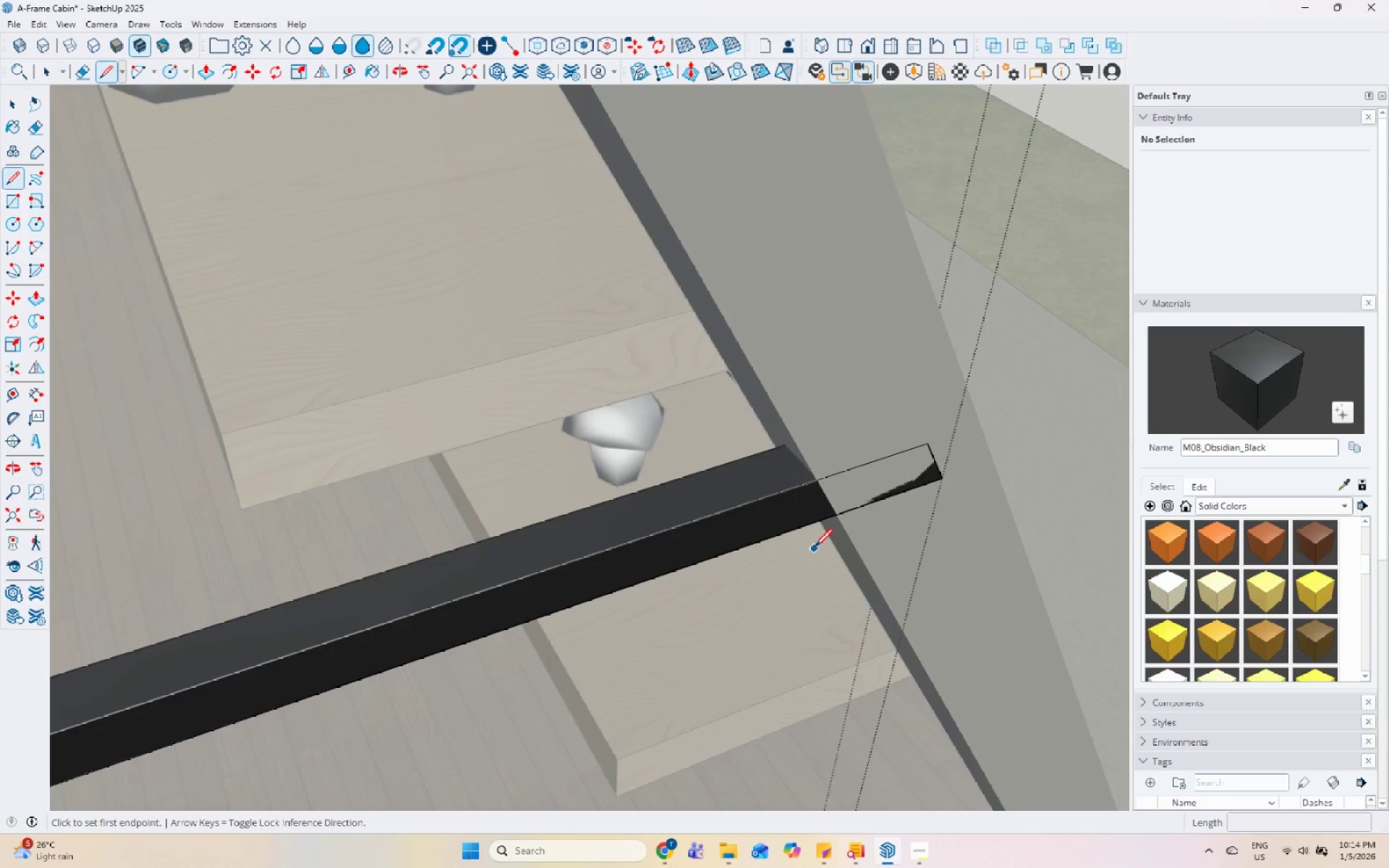 
scroll: coordinate [843, 464], scroll_direction: none, amount: 0.0
 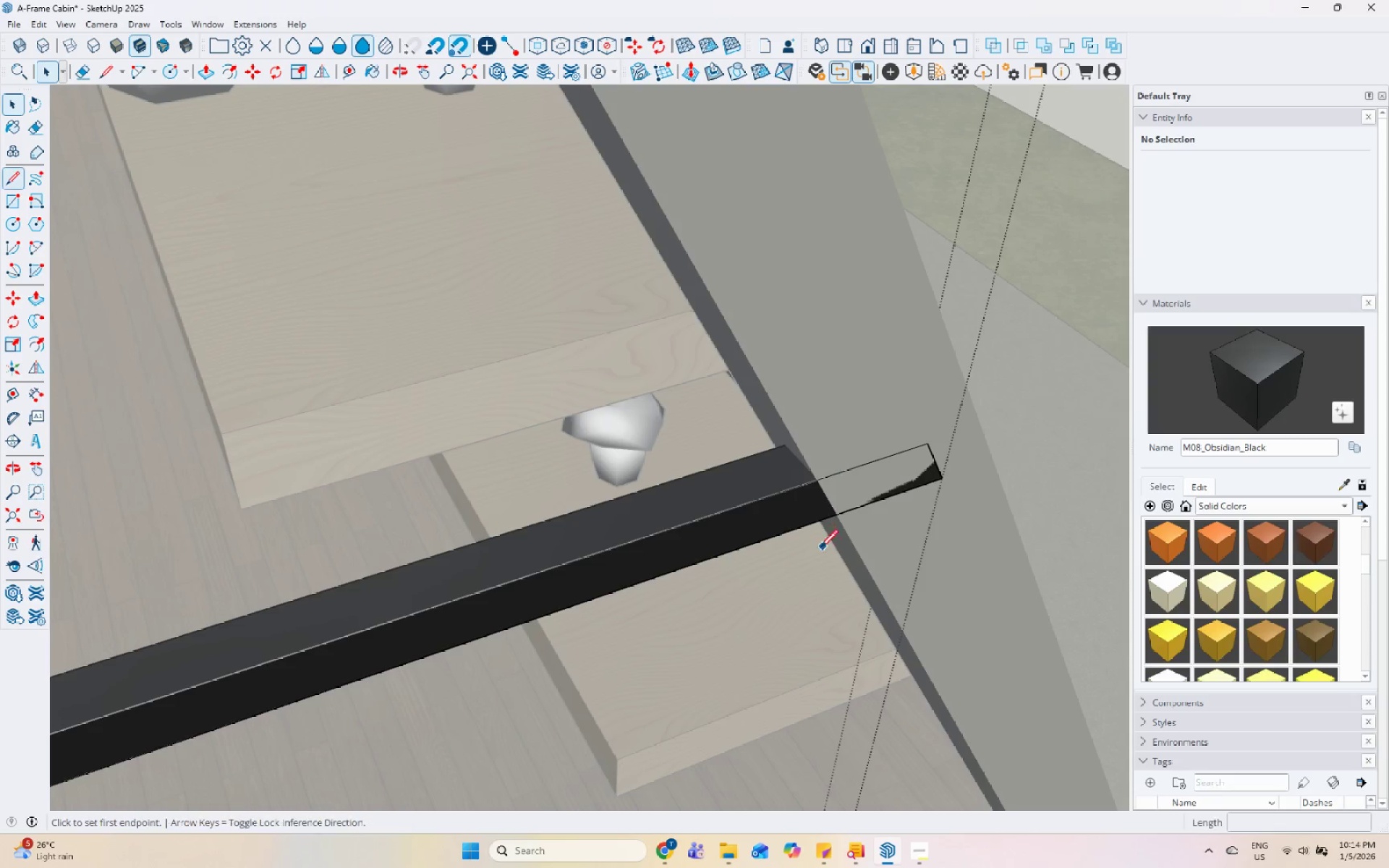 
scroll: coordinate [814, 548], scroll_direction: up, amount: 3.0
 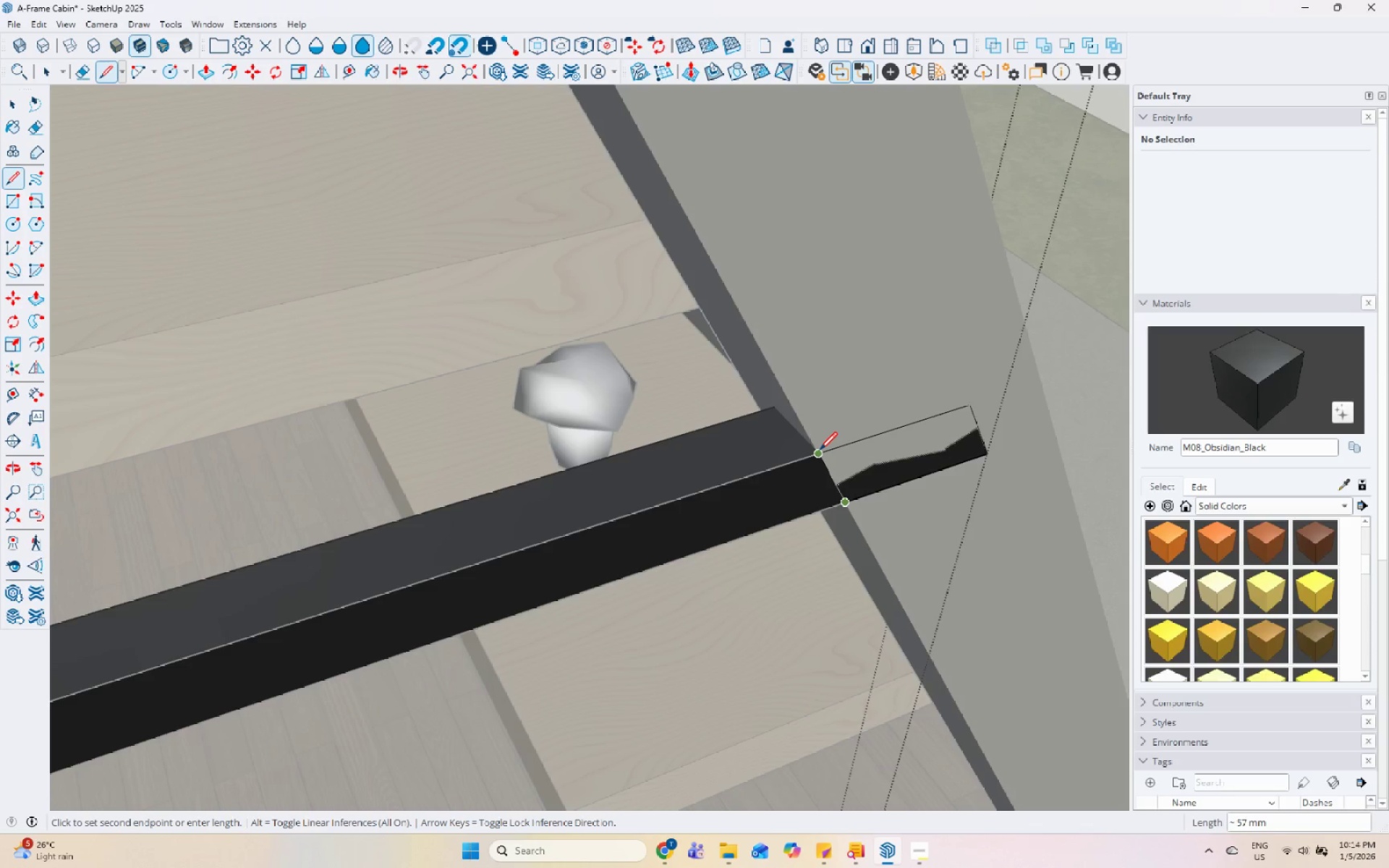 
left_click([820, 451])
 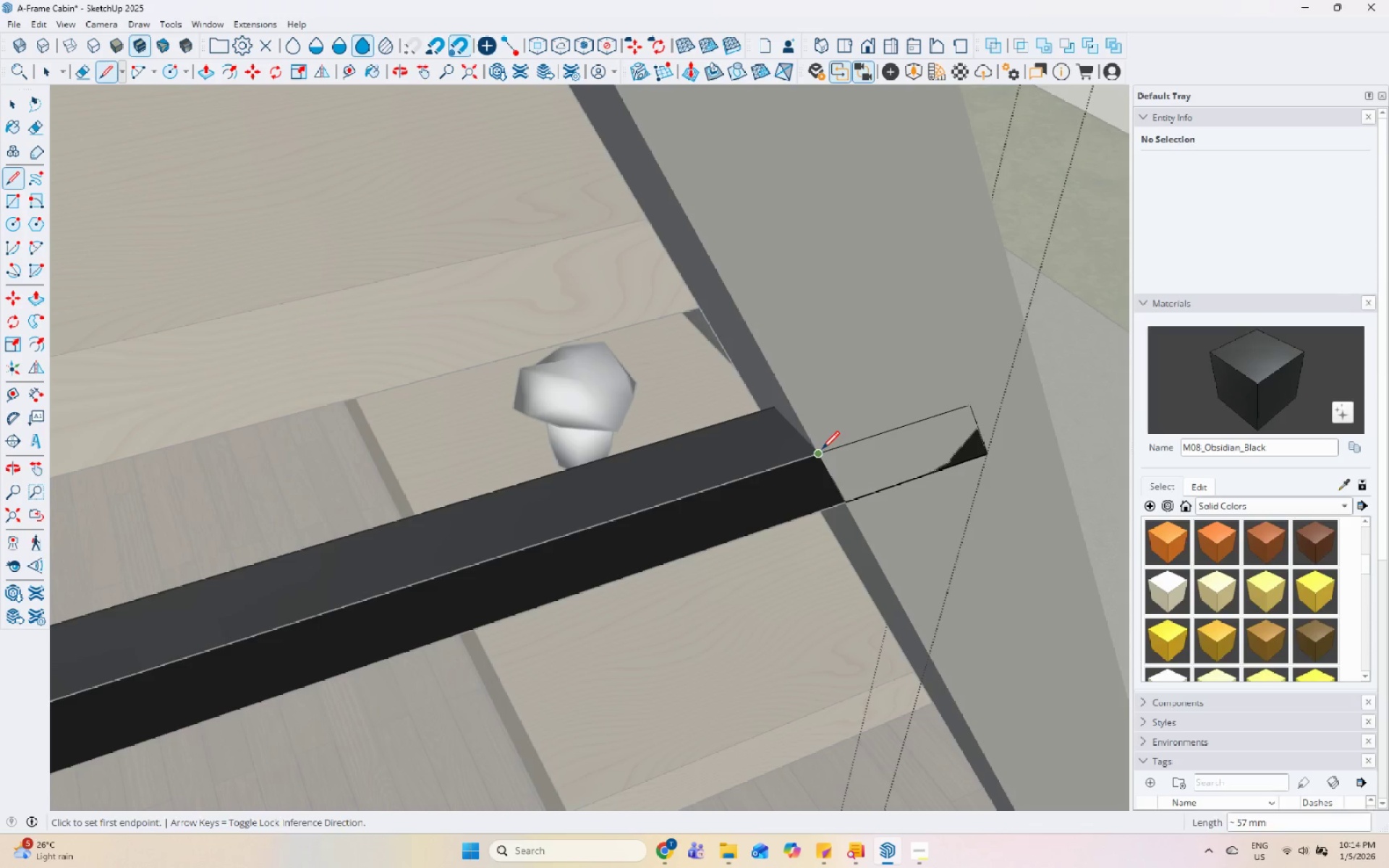 
key(Space)
 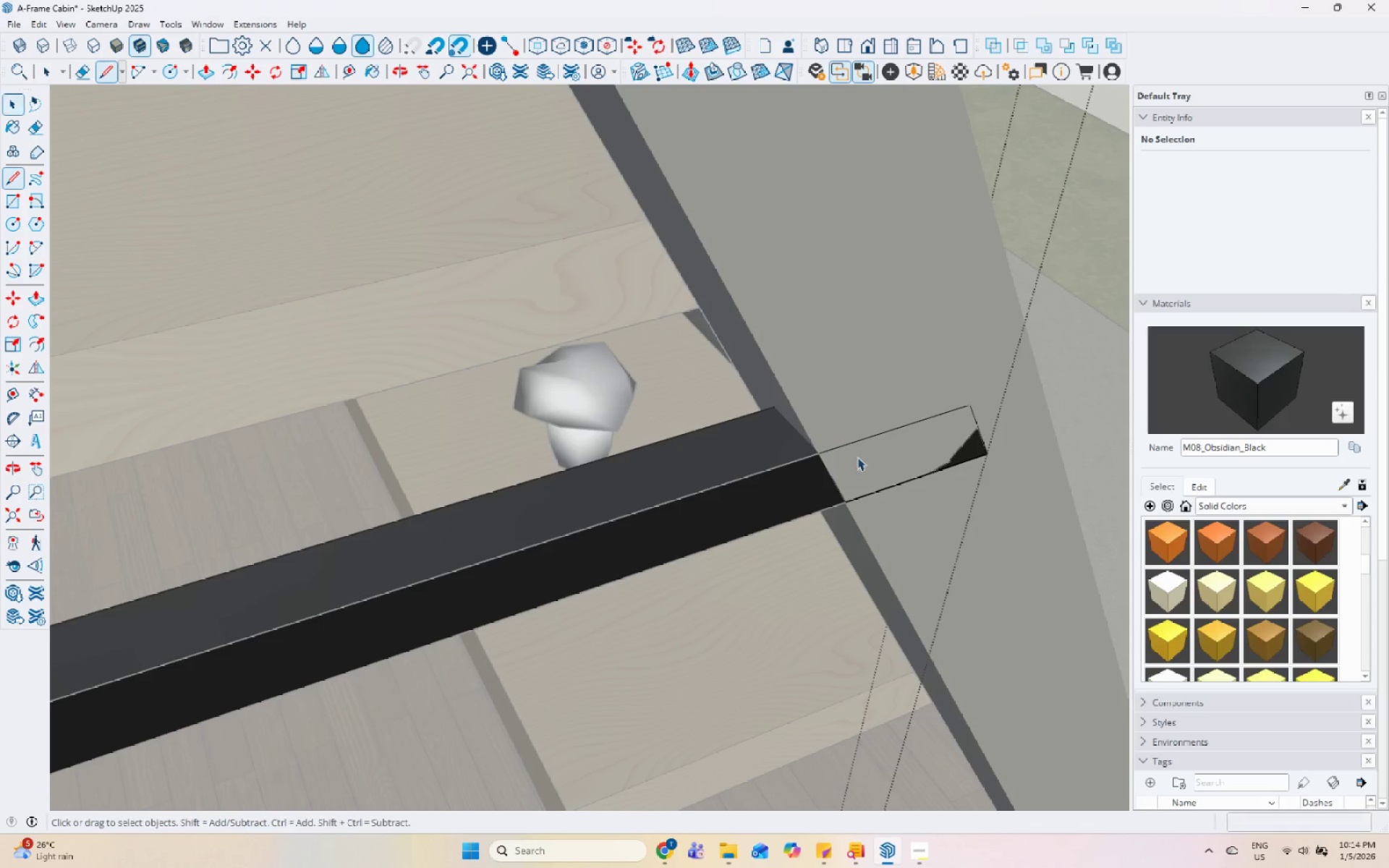 
double_click([859, 459])
 